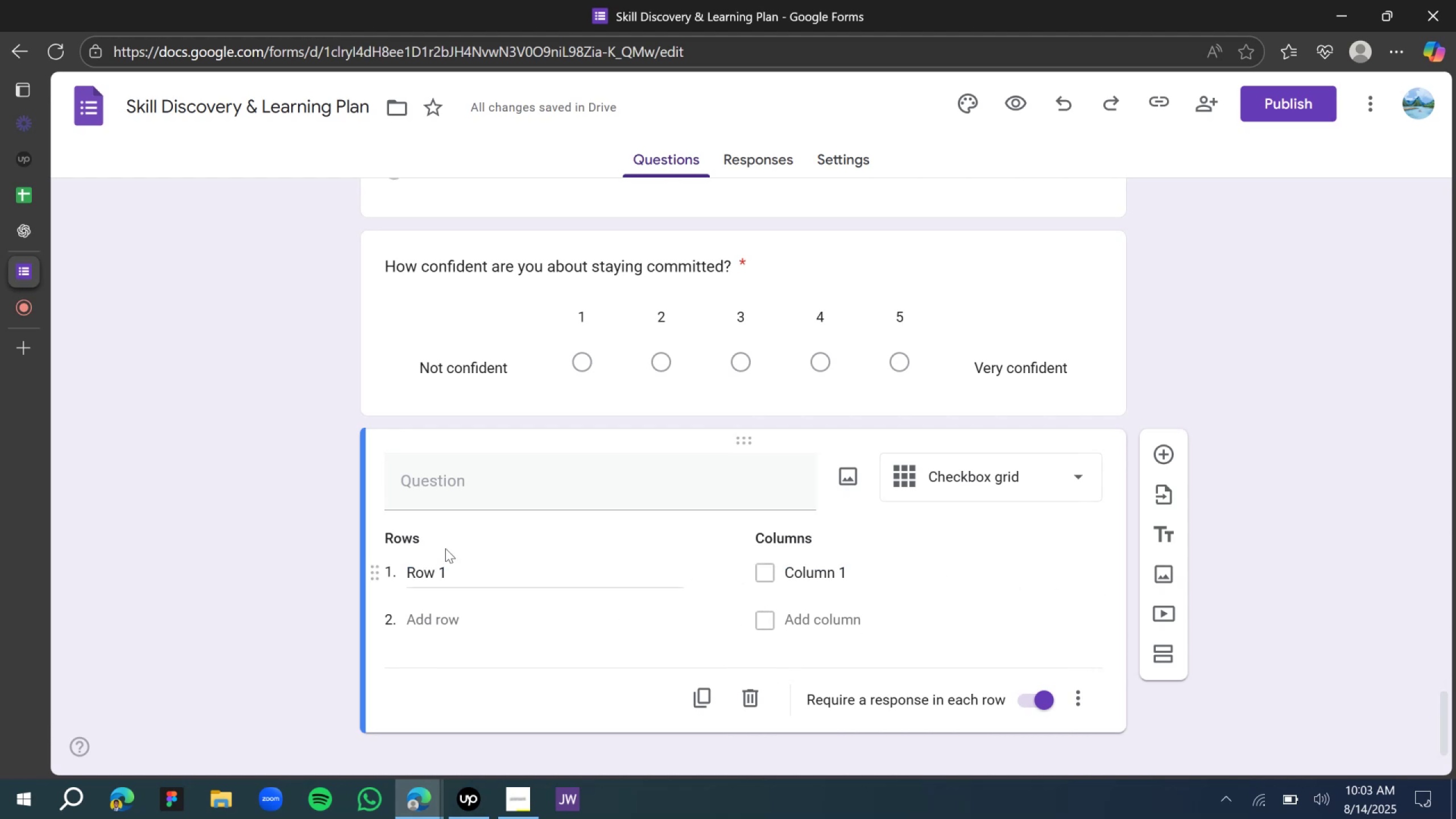 
double_click([448, 548])
 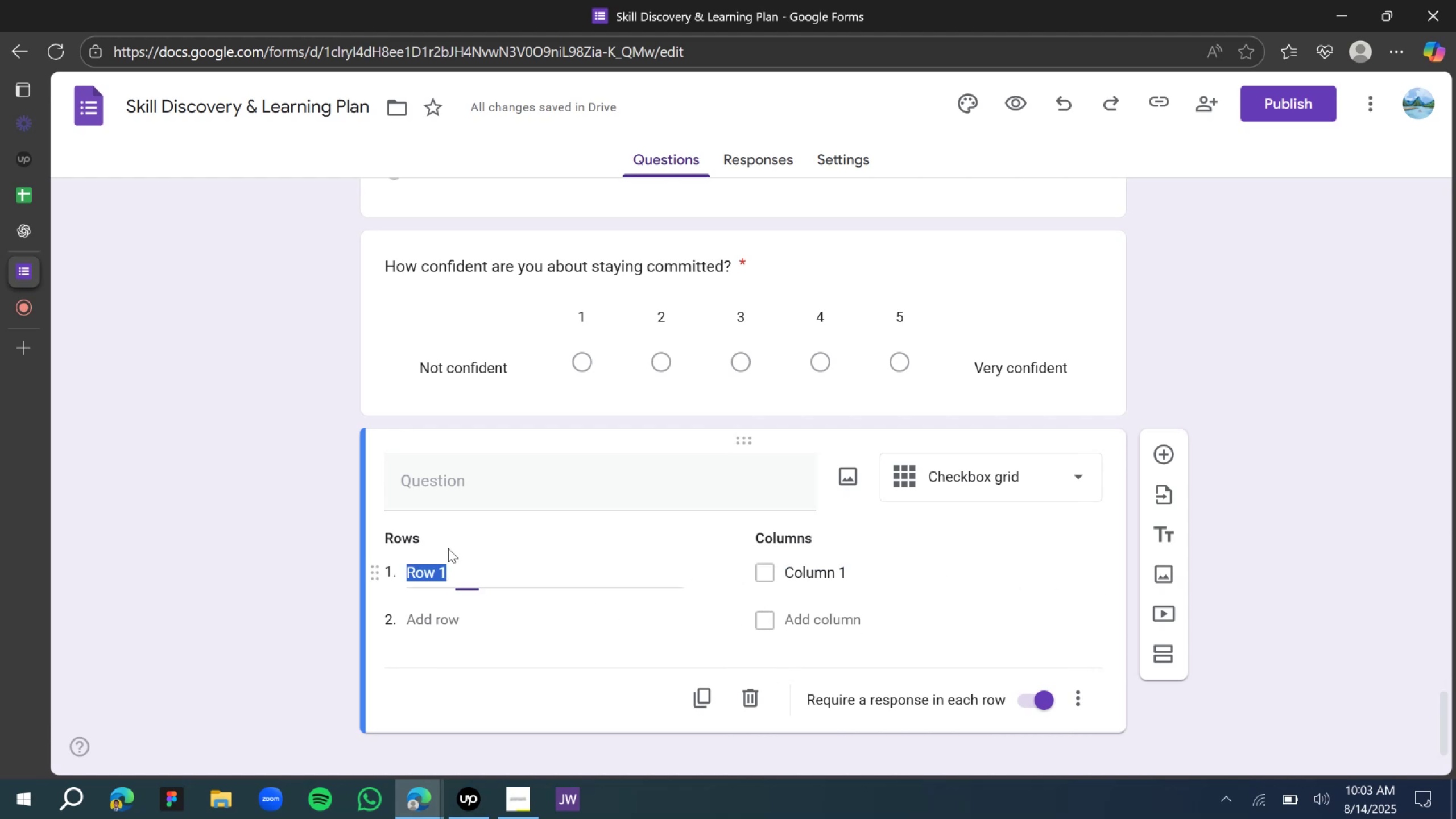 
triple_click([448, 548])
 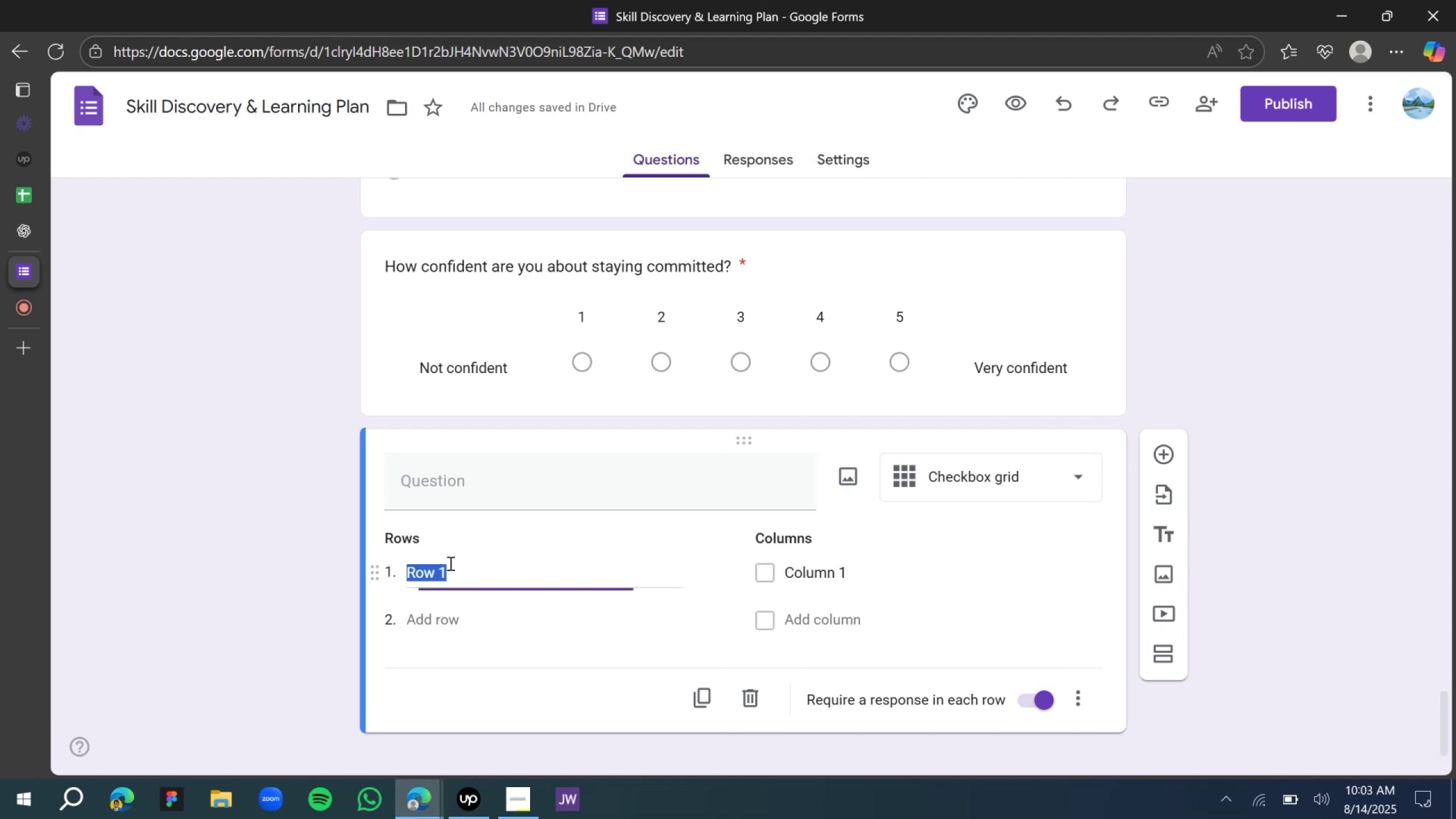 
triple_click([449, 563])
 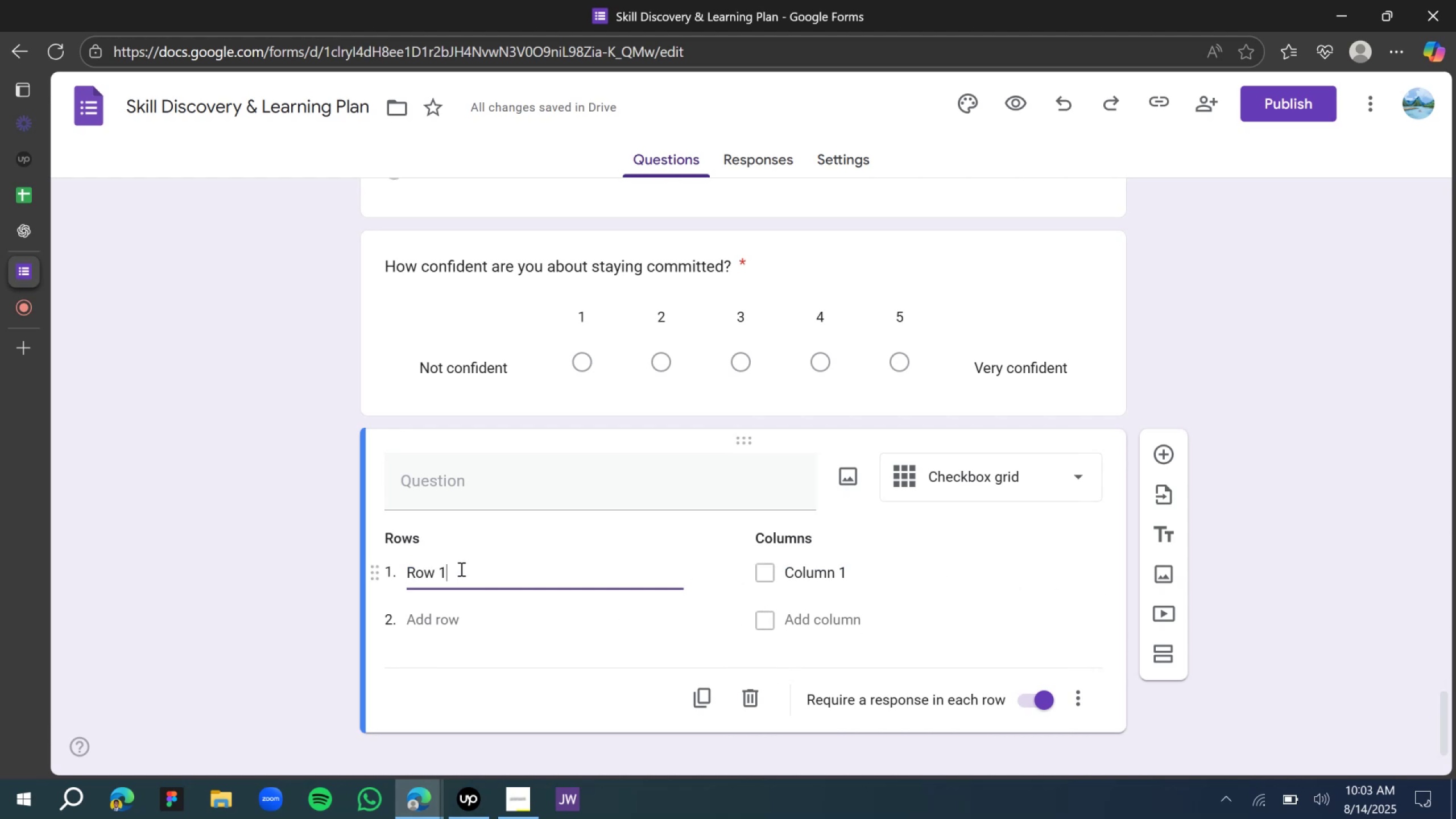 
type(row q)
 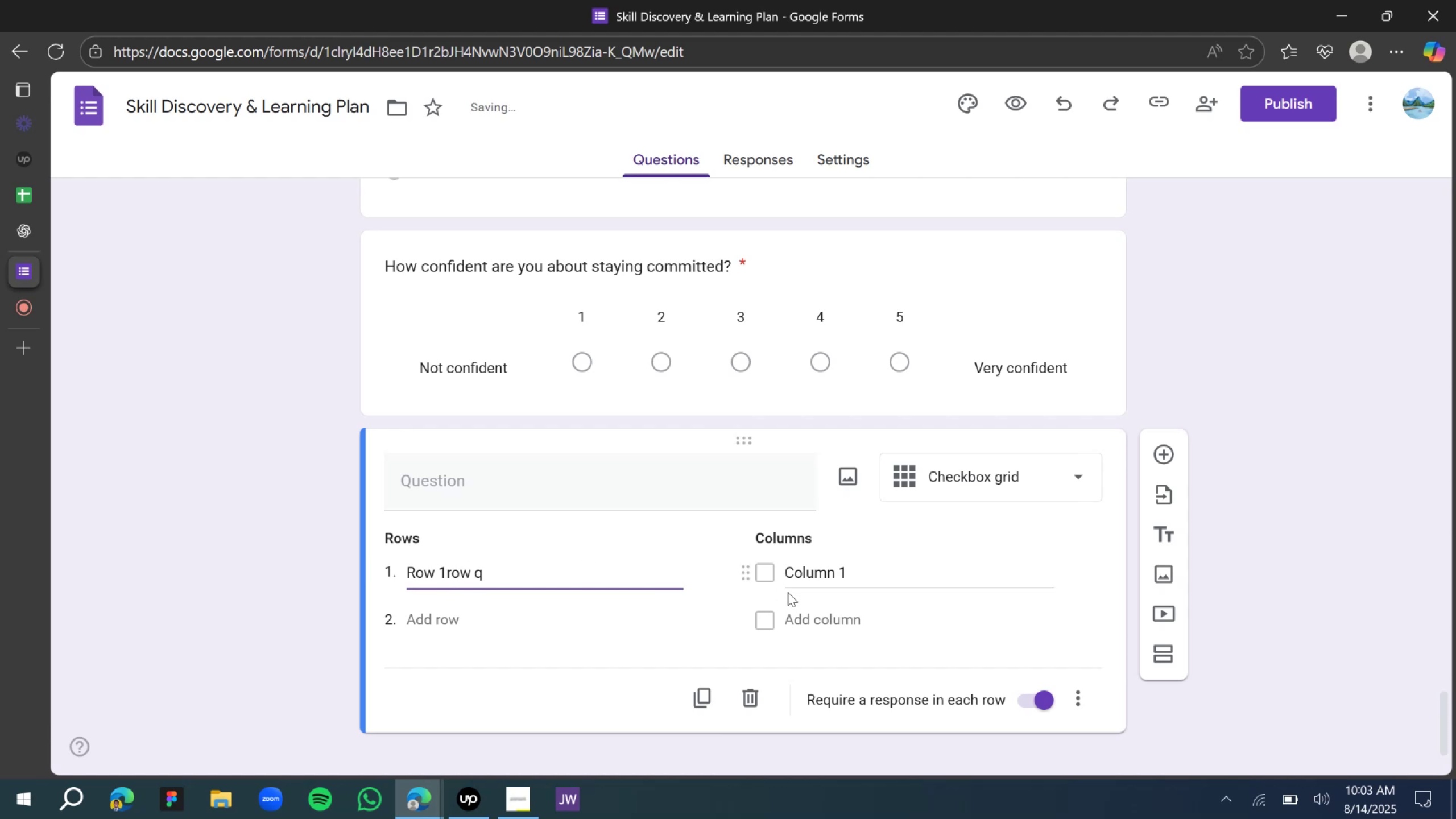 
double_click([834, 585])
 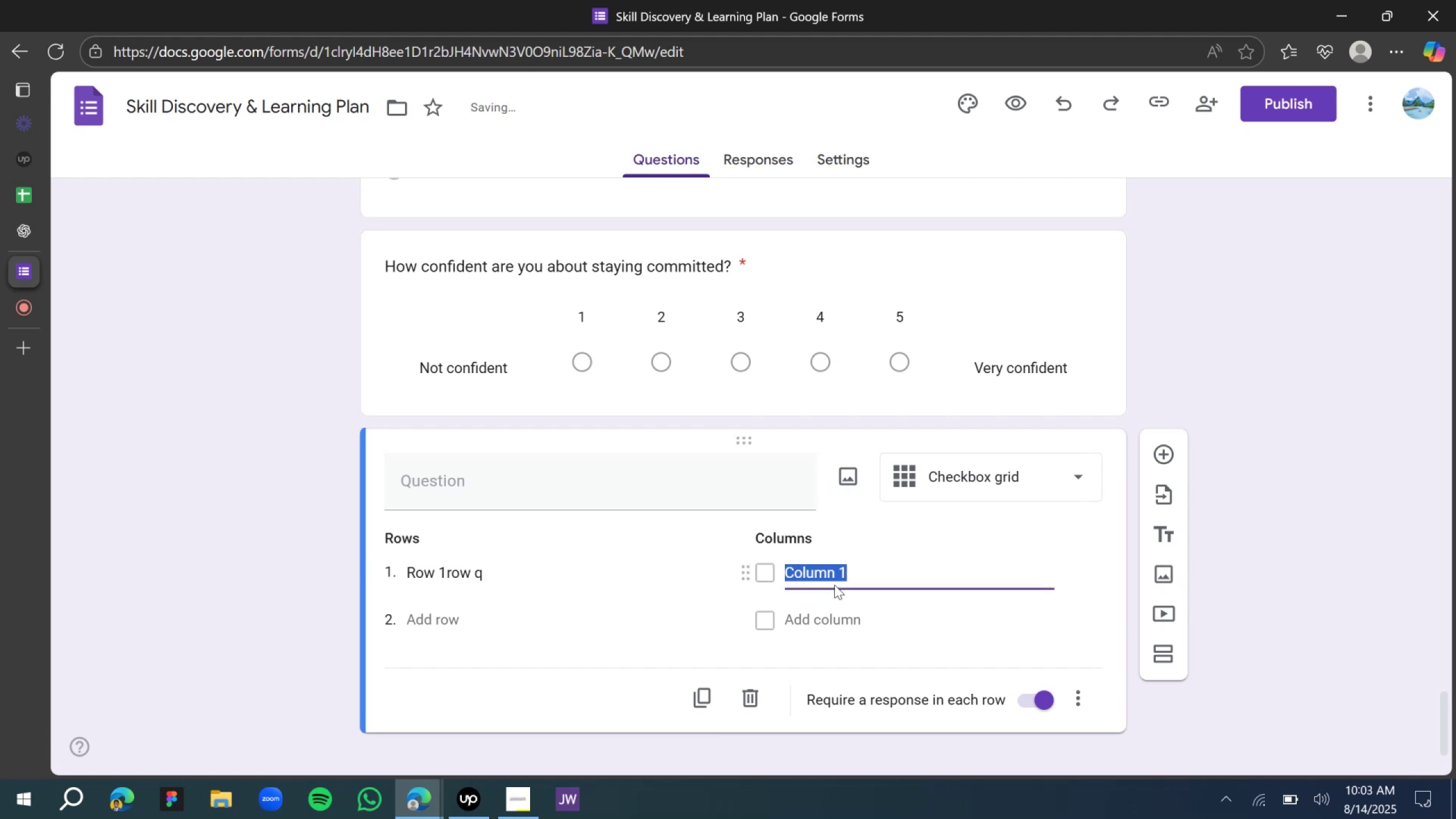 
type(ddf)
 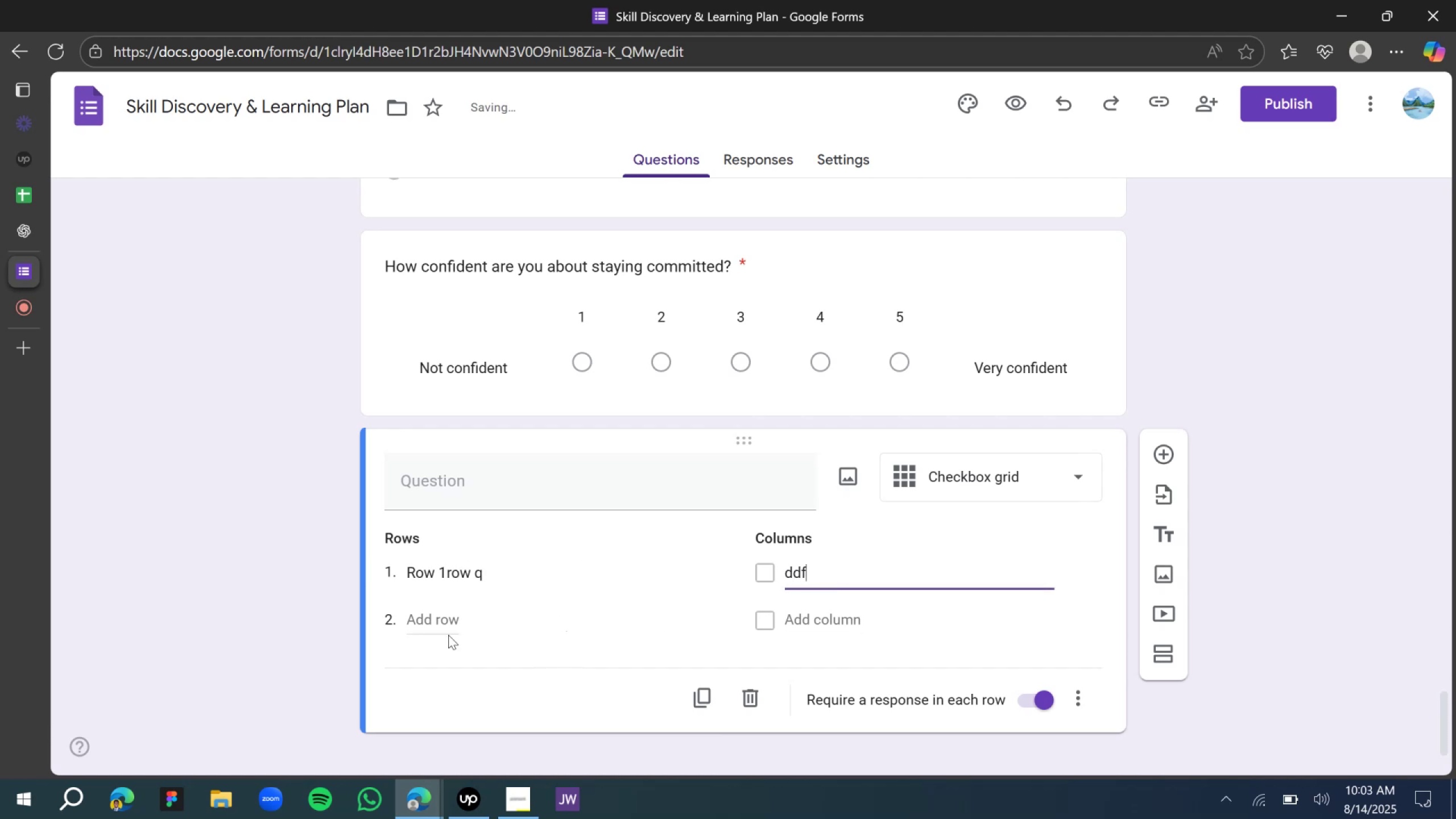 
left_click([445, 639])
 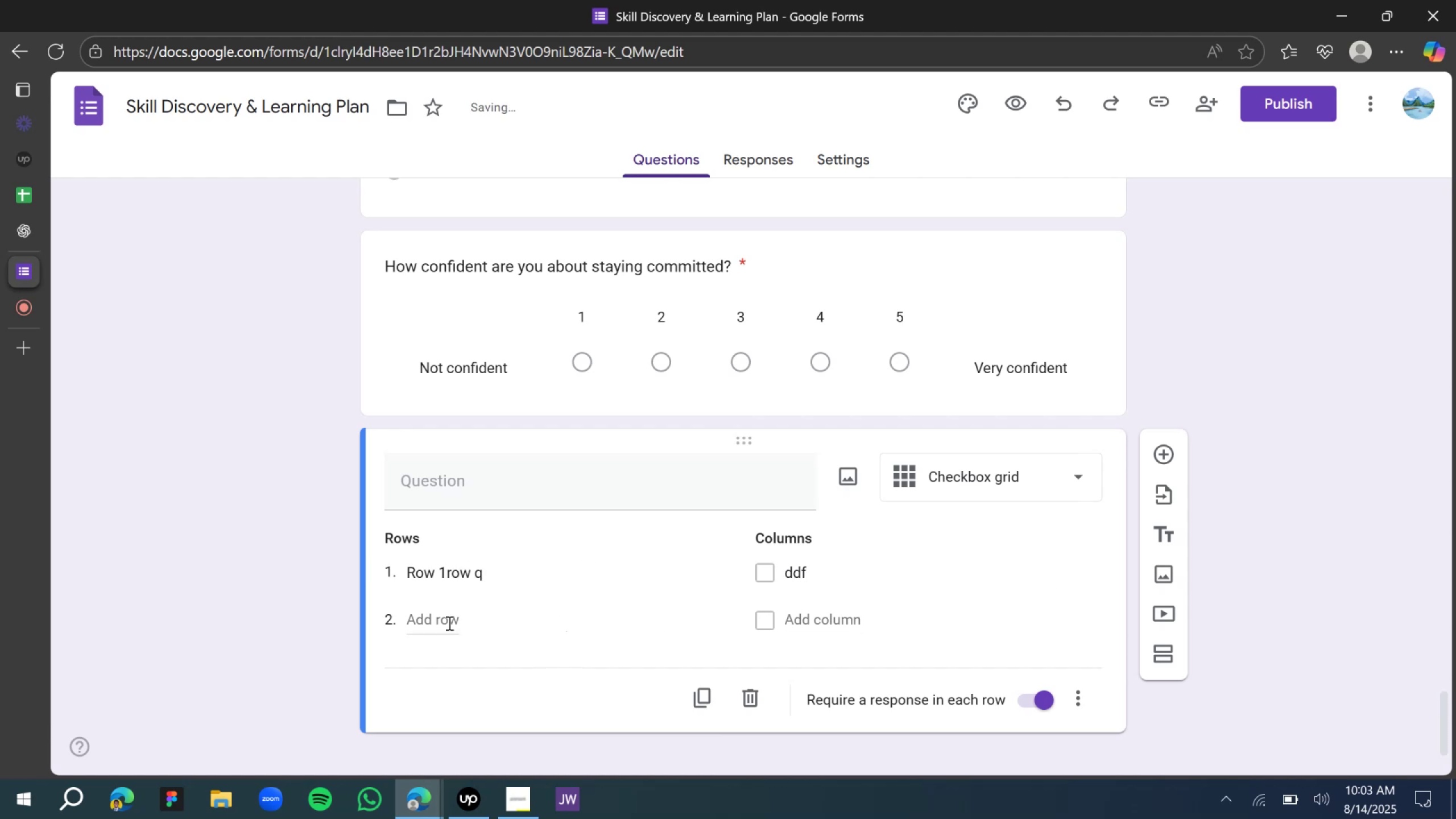 
triple_click([448, 623])
 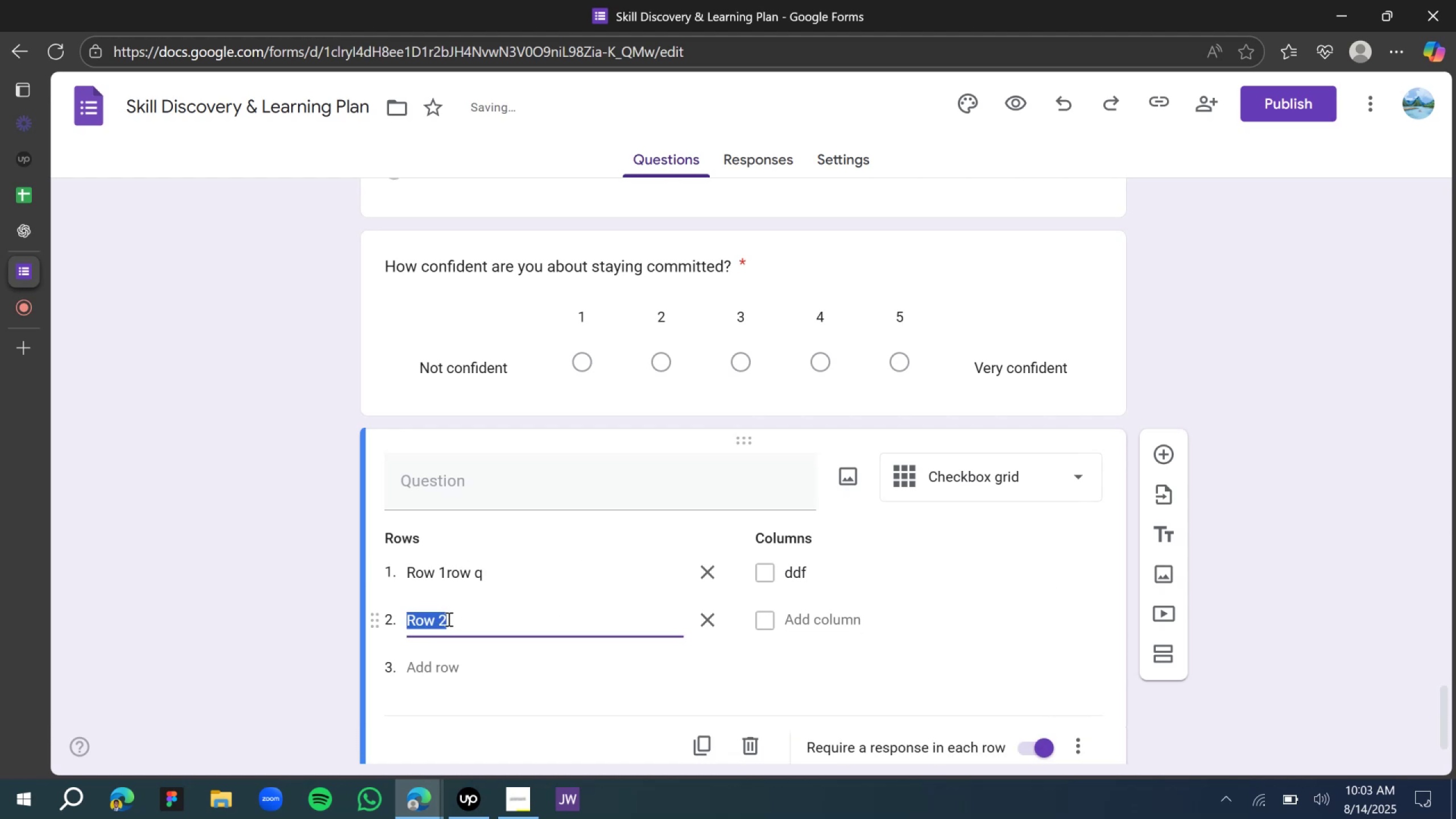 
type(eew)
 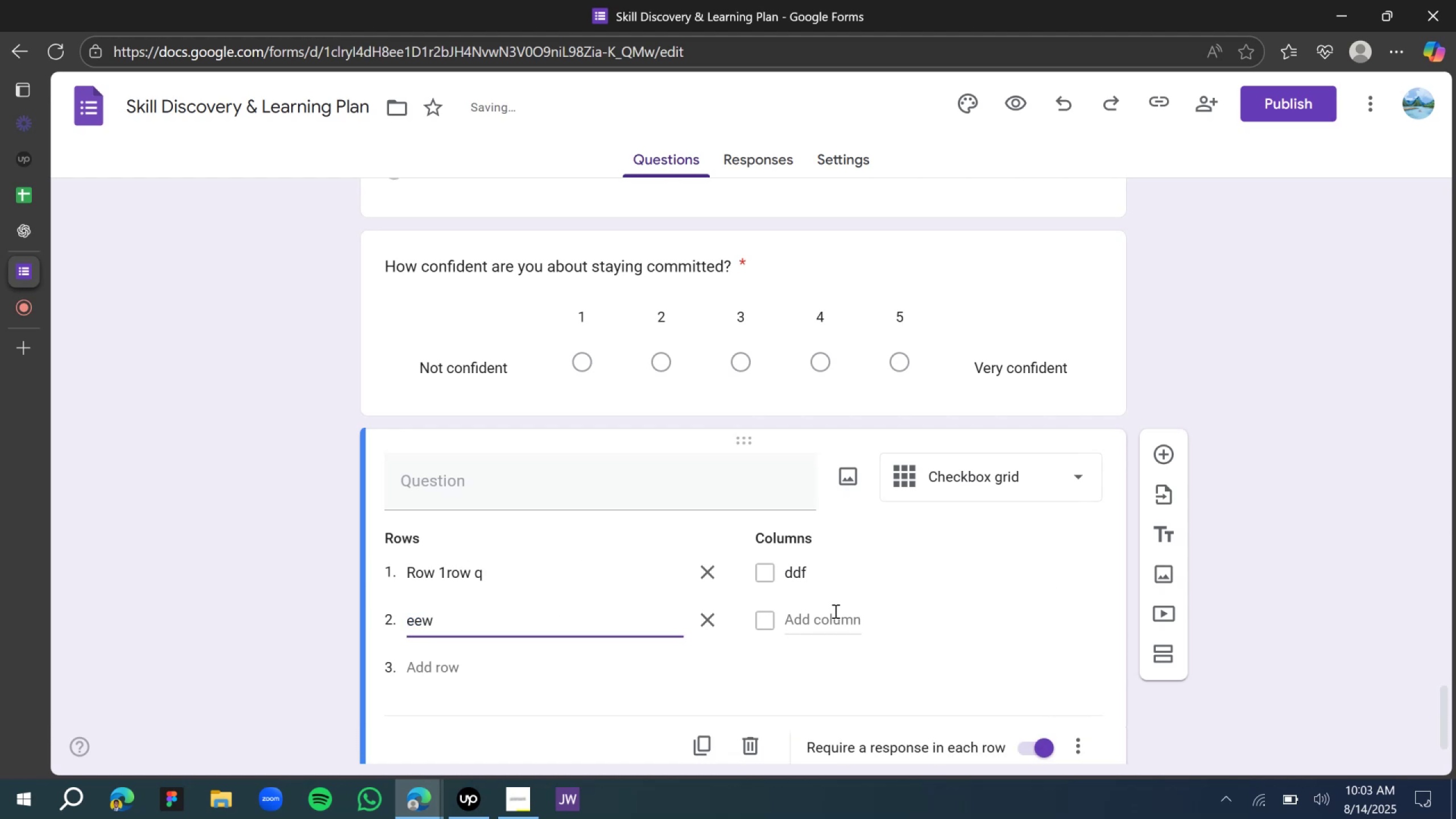 
double_click([834, 611])
 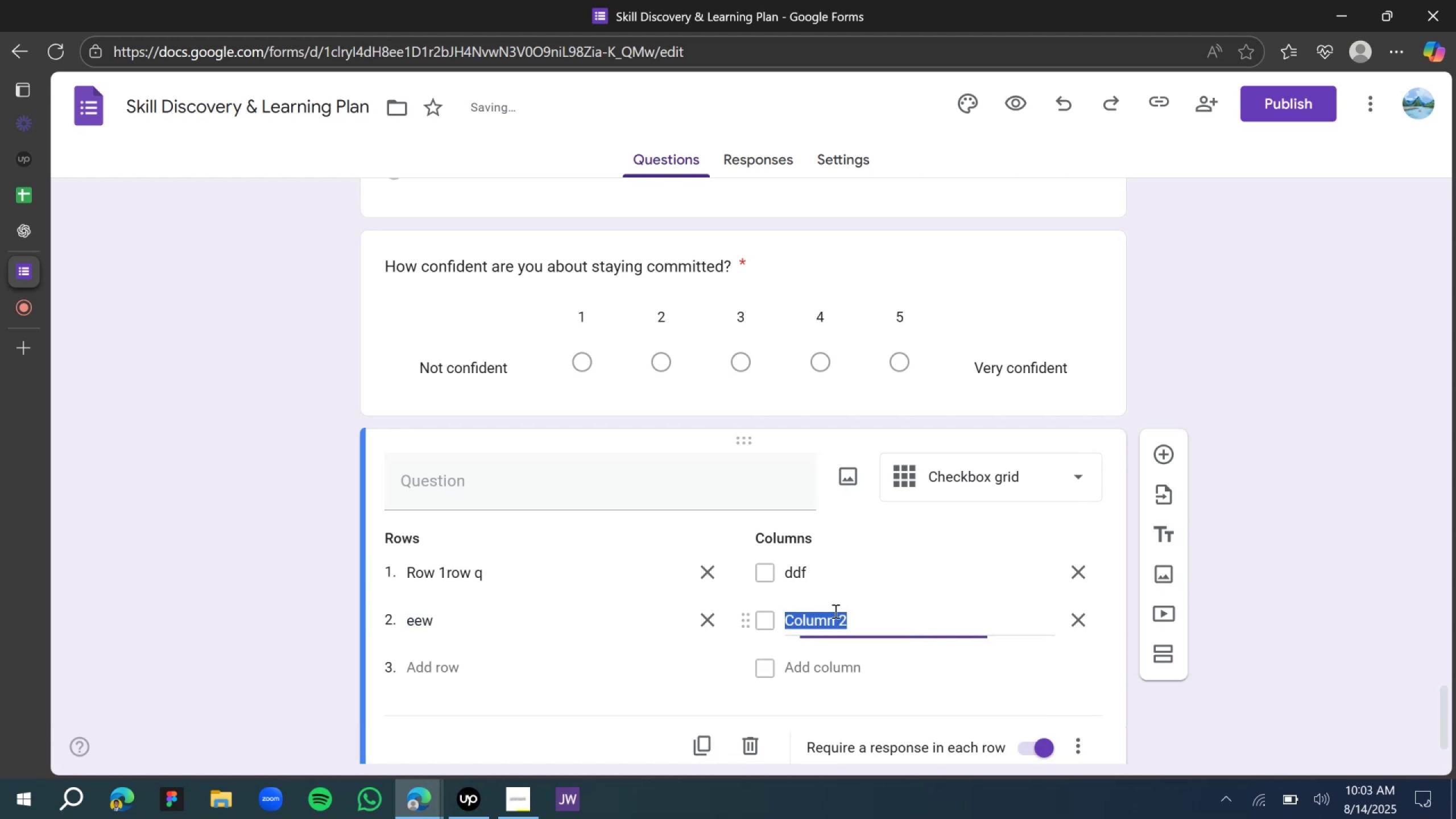 
type(www)
 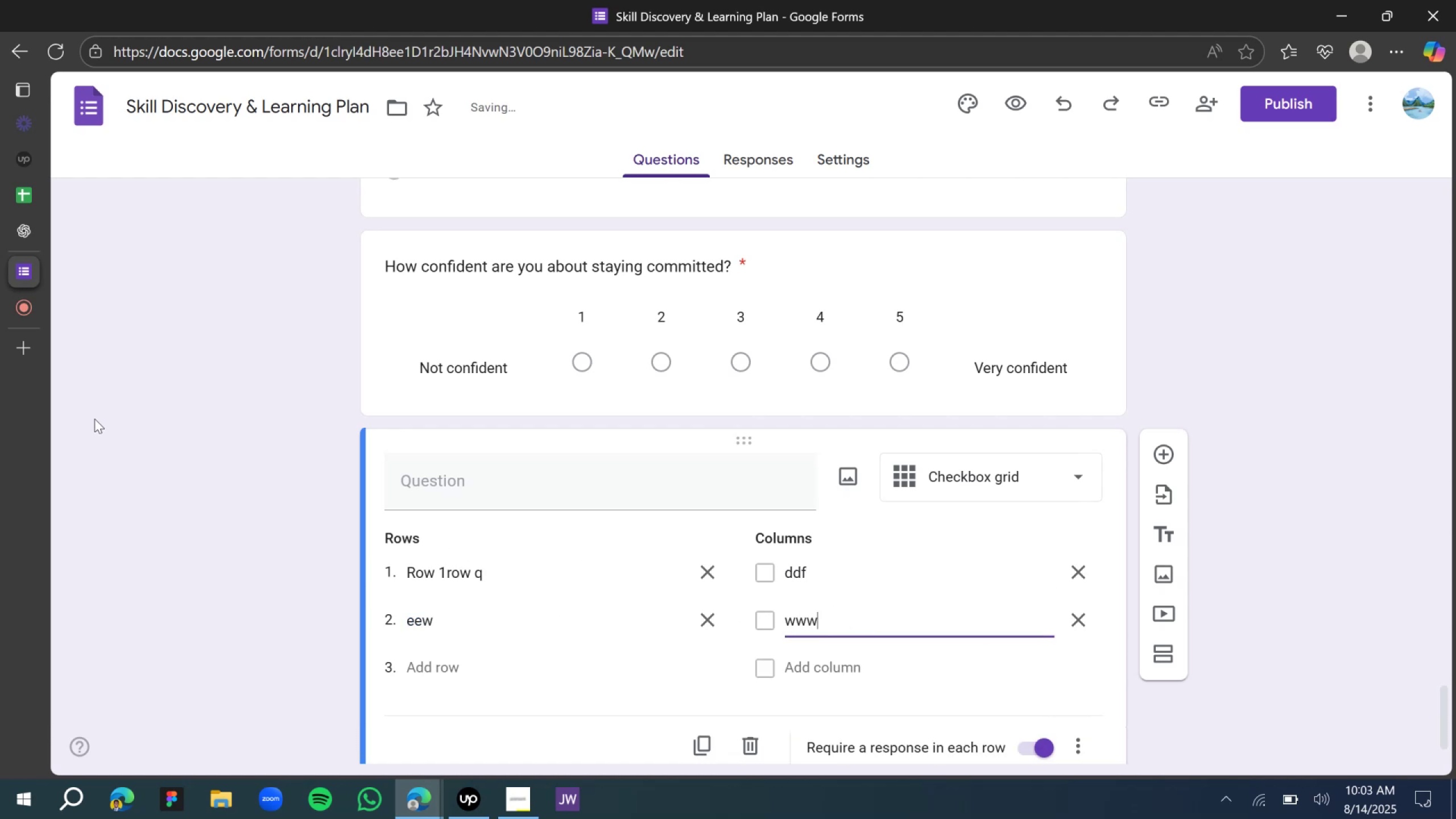 
left_click([90, 416])
 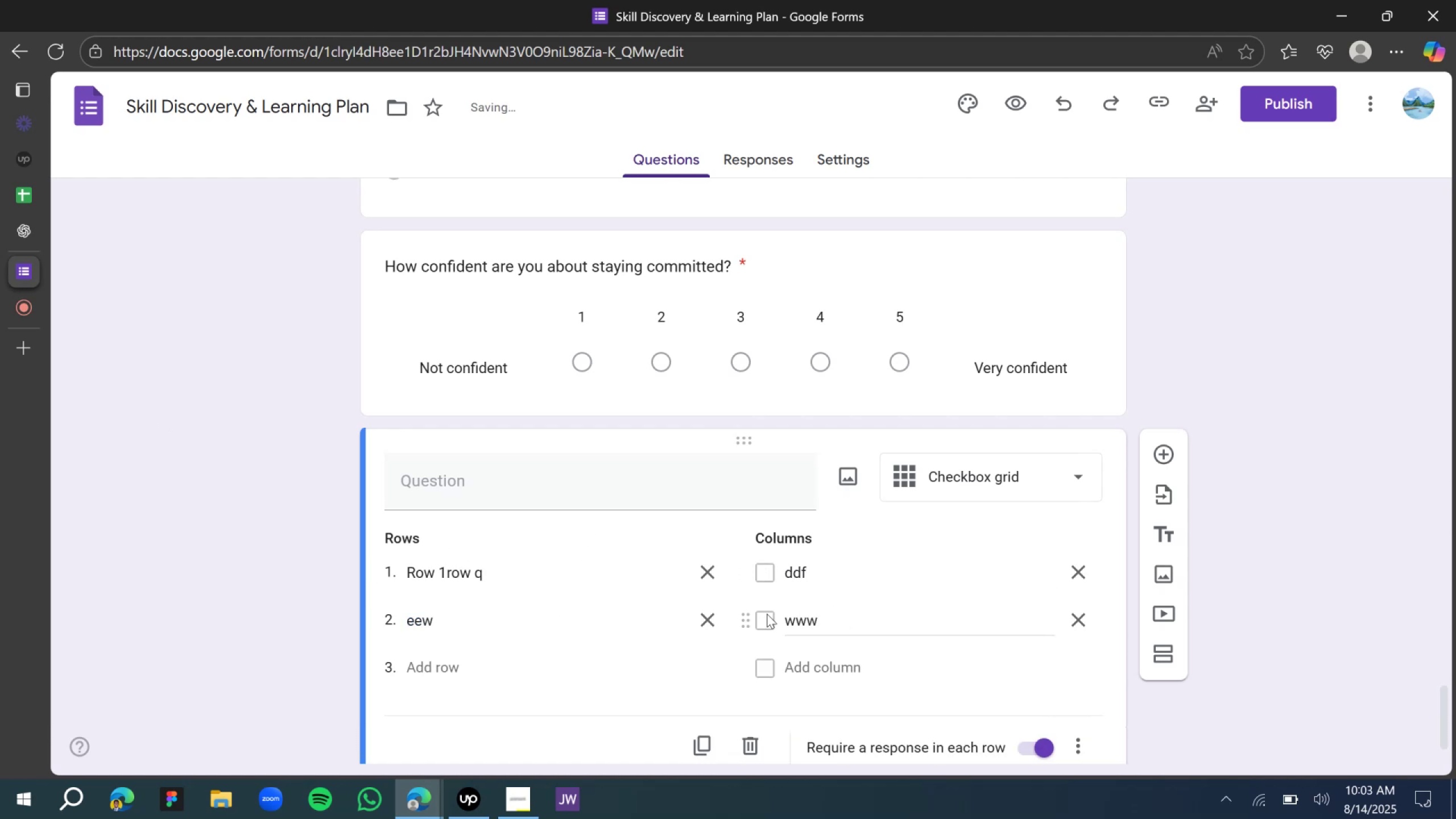 
left_click([767, 624])
 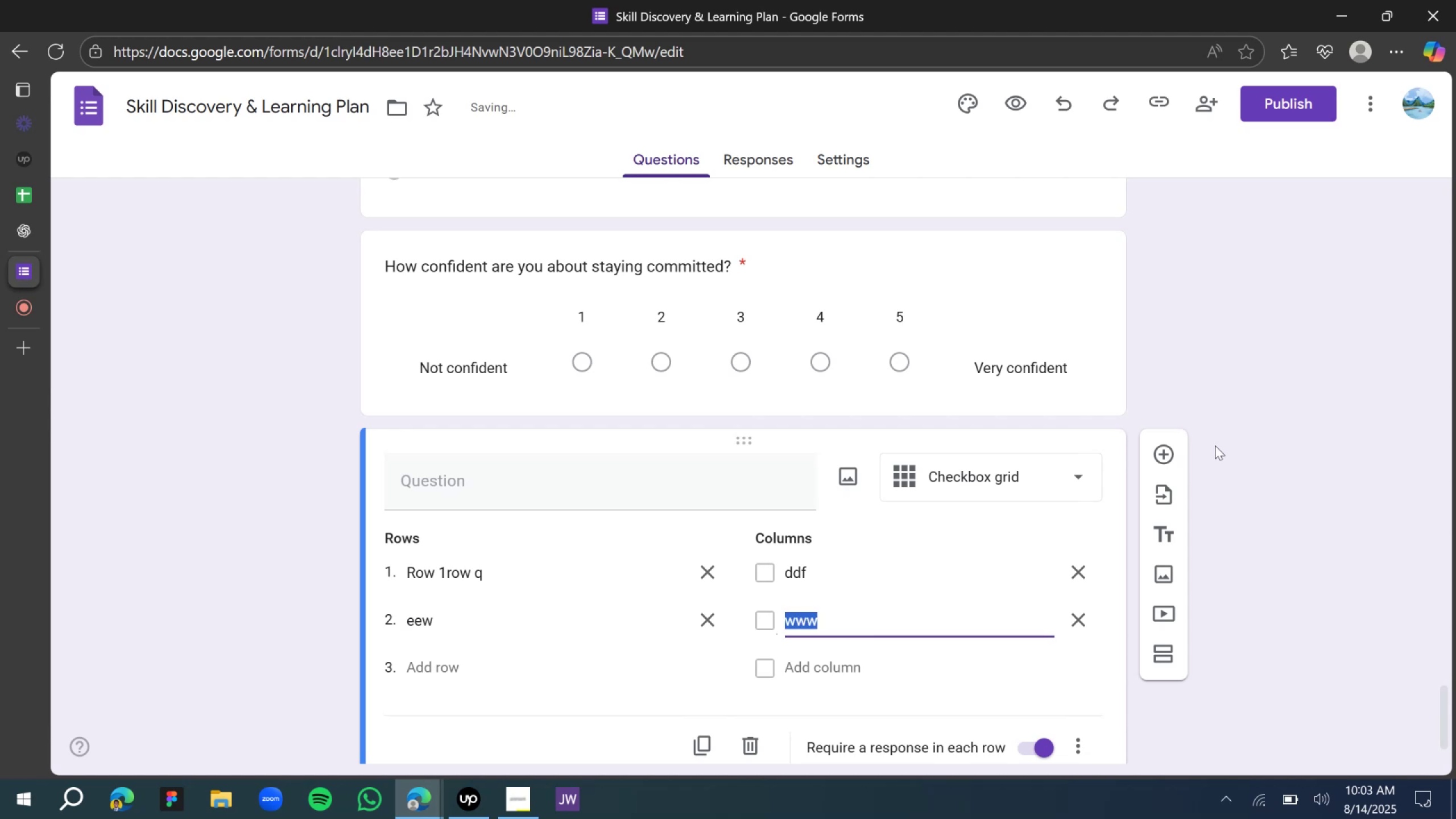 
left_click([1246, 391])
 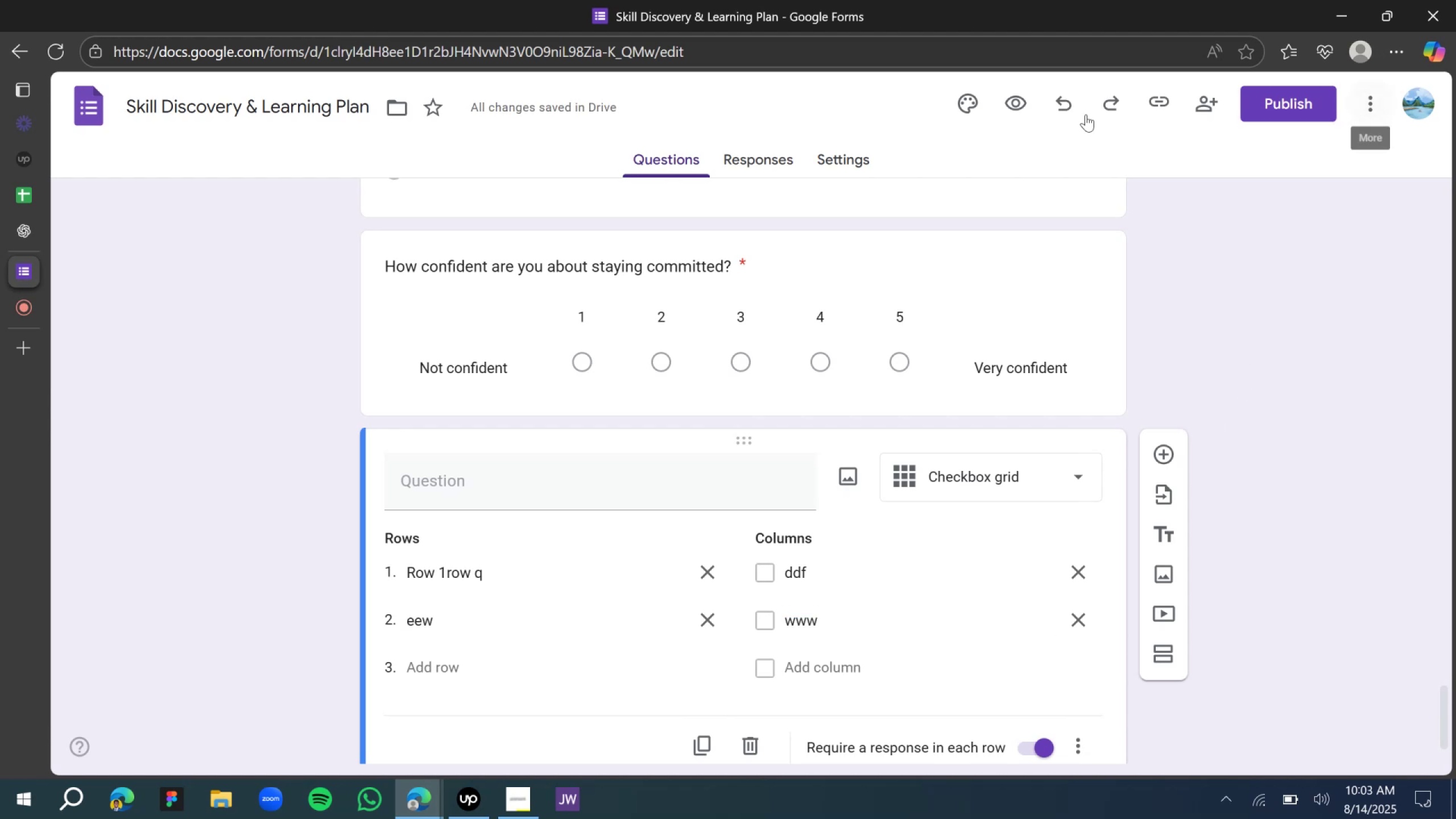 
left_click([1021, 106])
 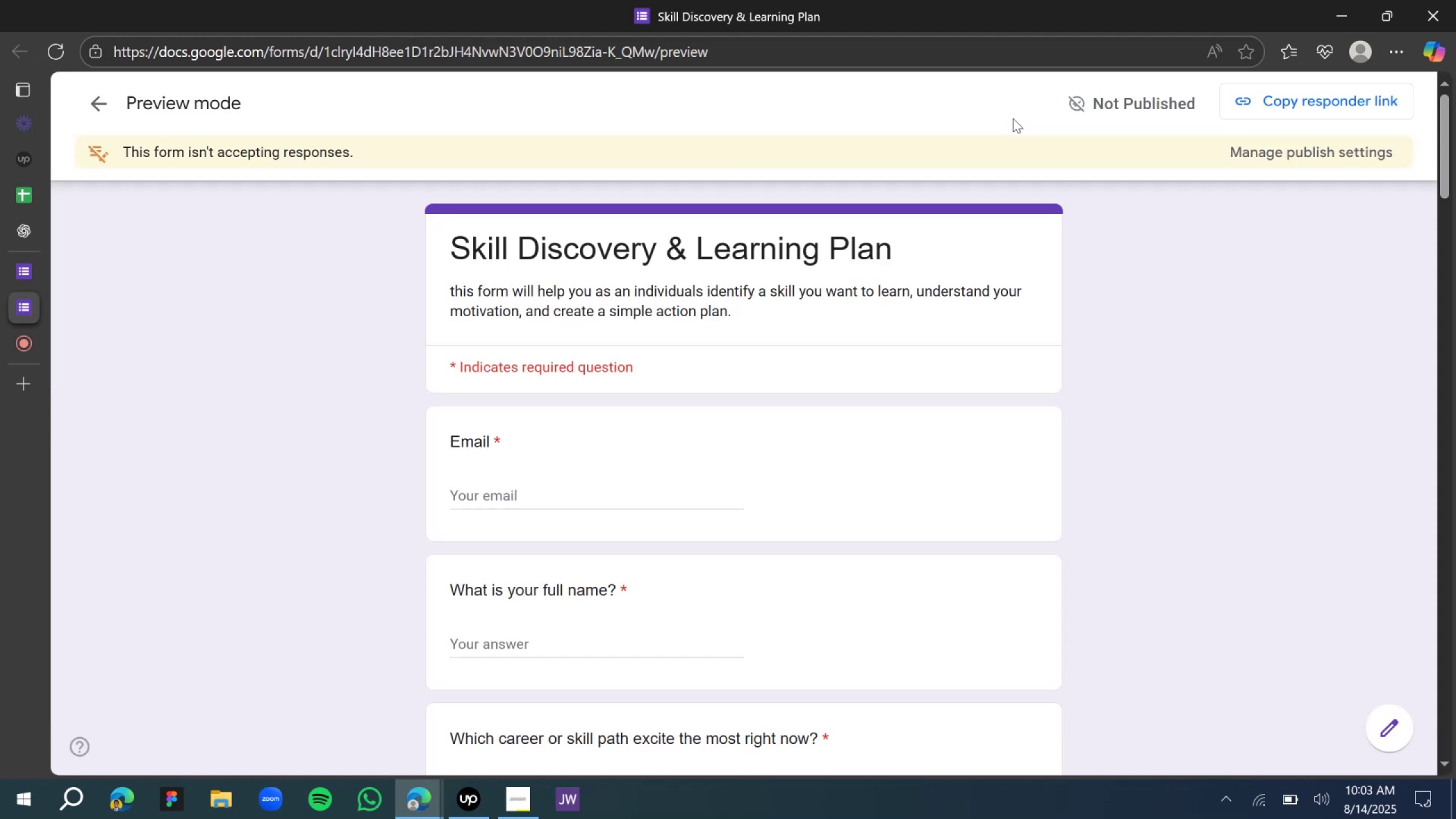 
scroll: coordinate [793, 301], scroll_direction: down, amount: 37.0
 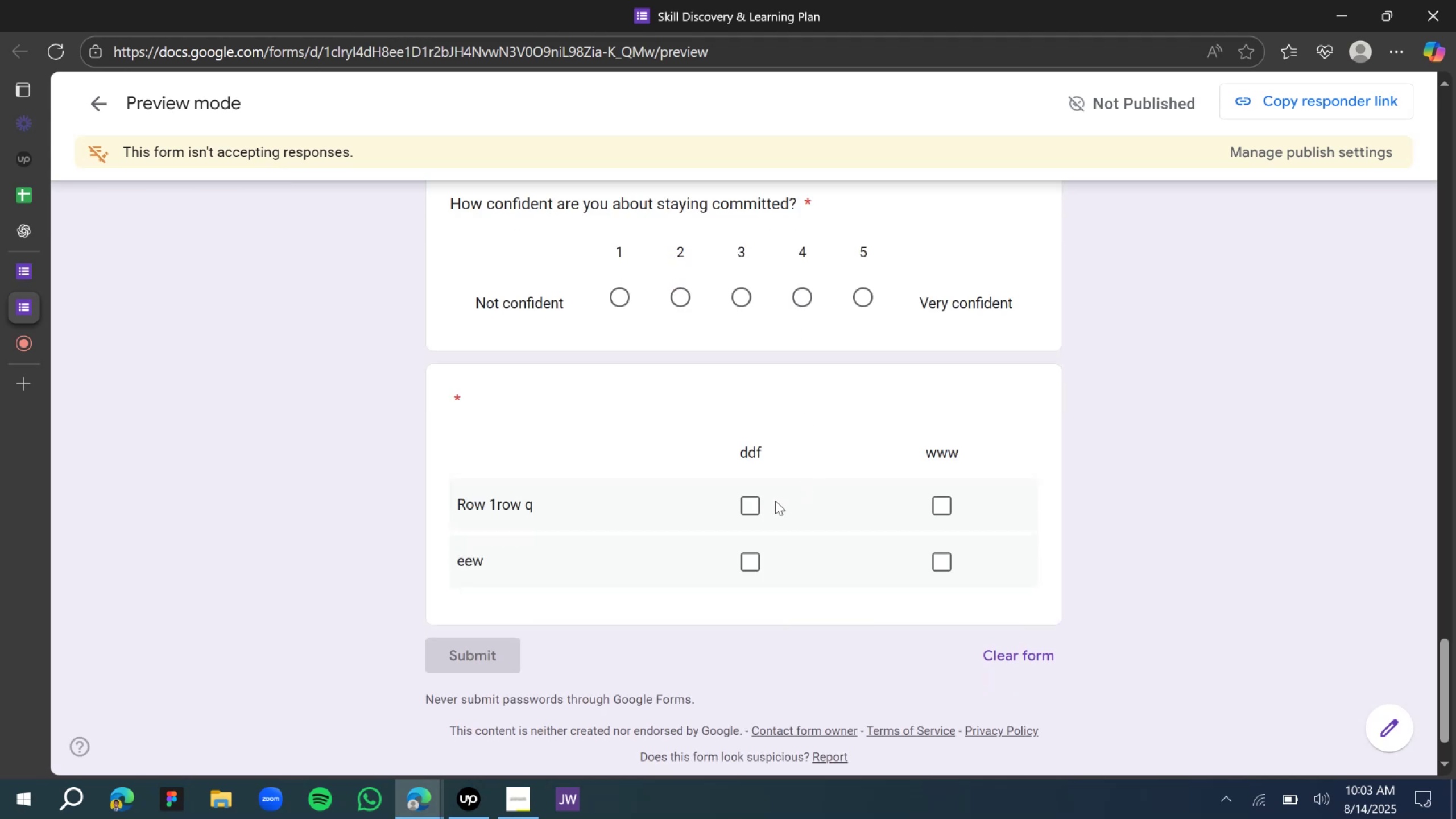 
left_click([753, 506])
 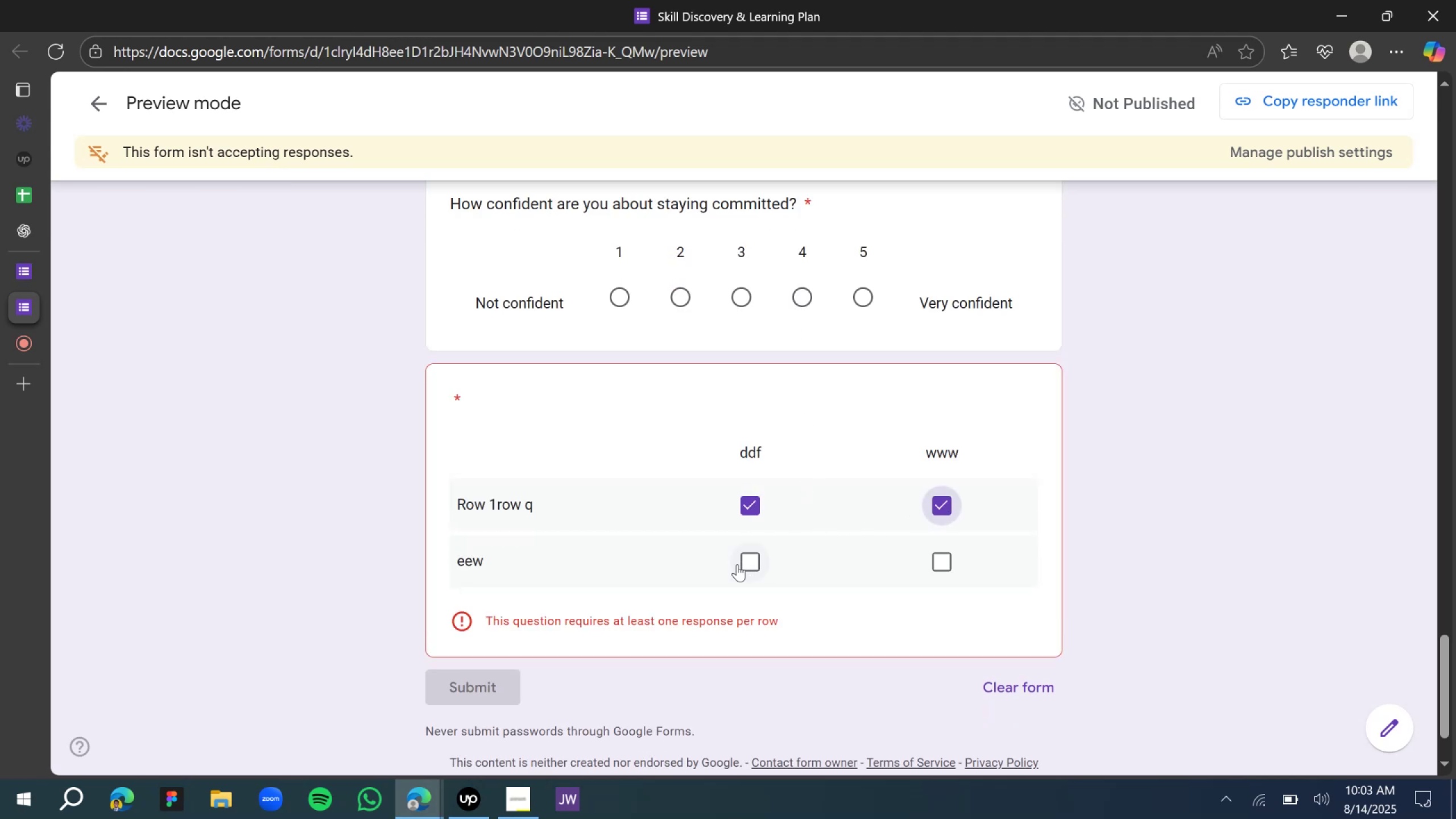 
left_click([754, 575])
 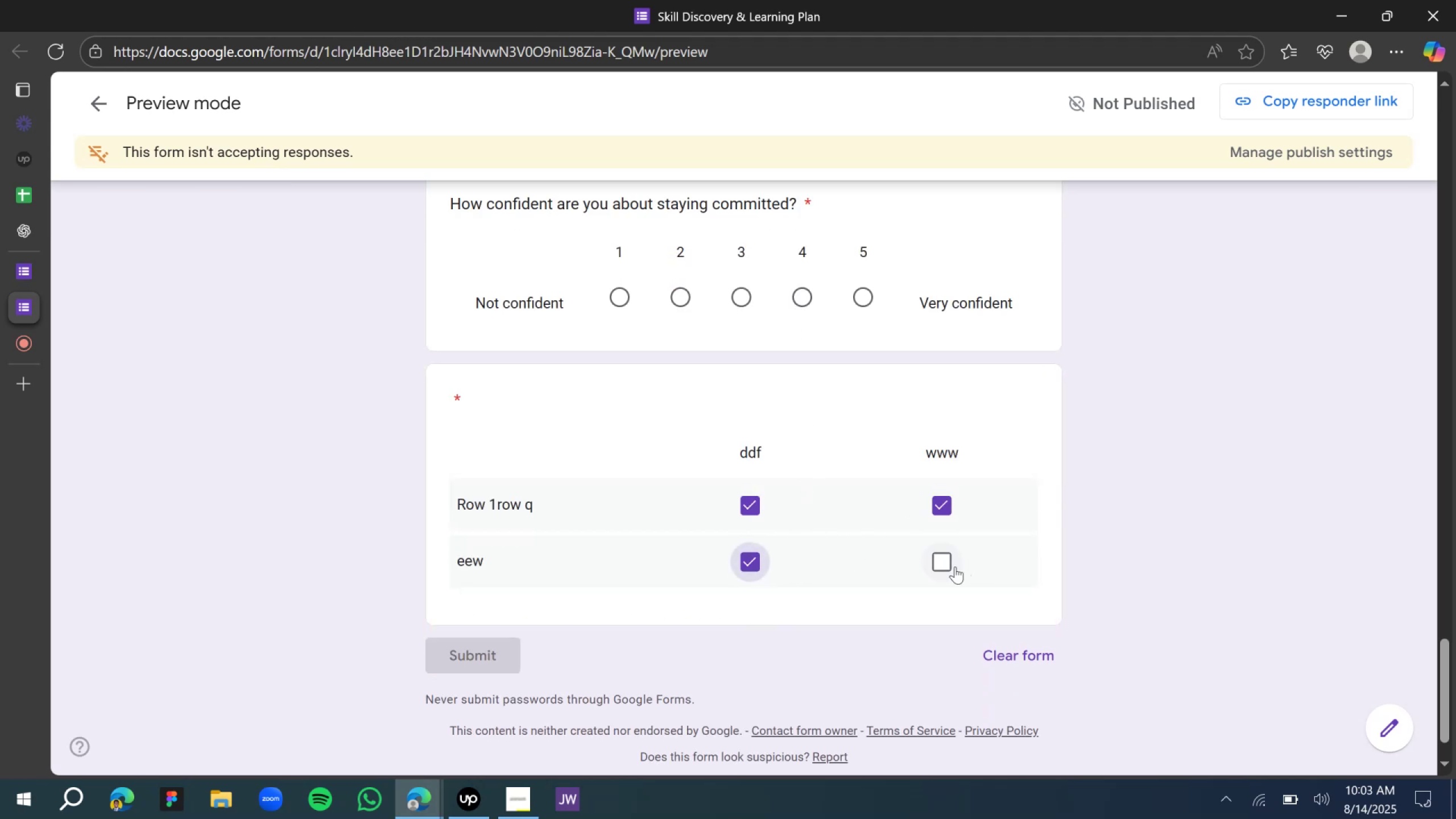 
left_click([946, 566])
 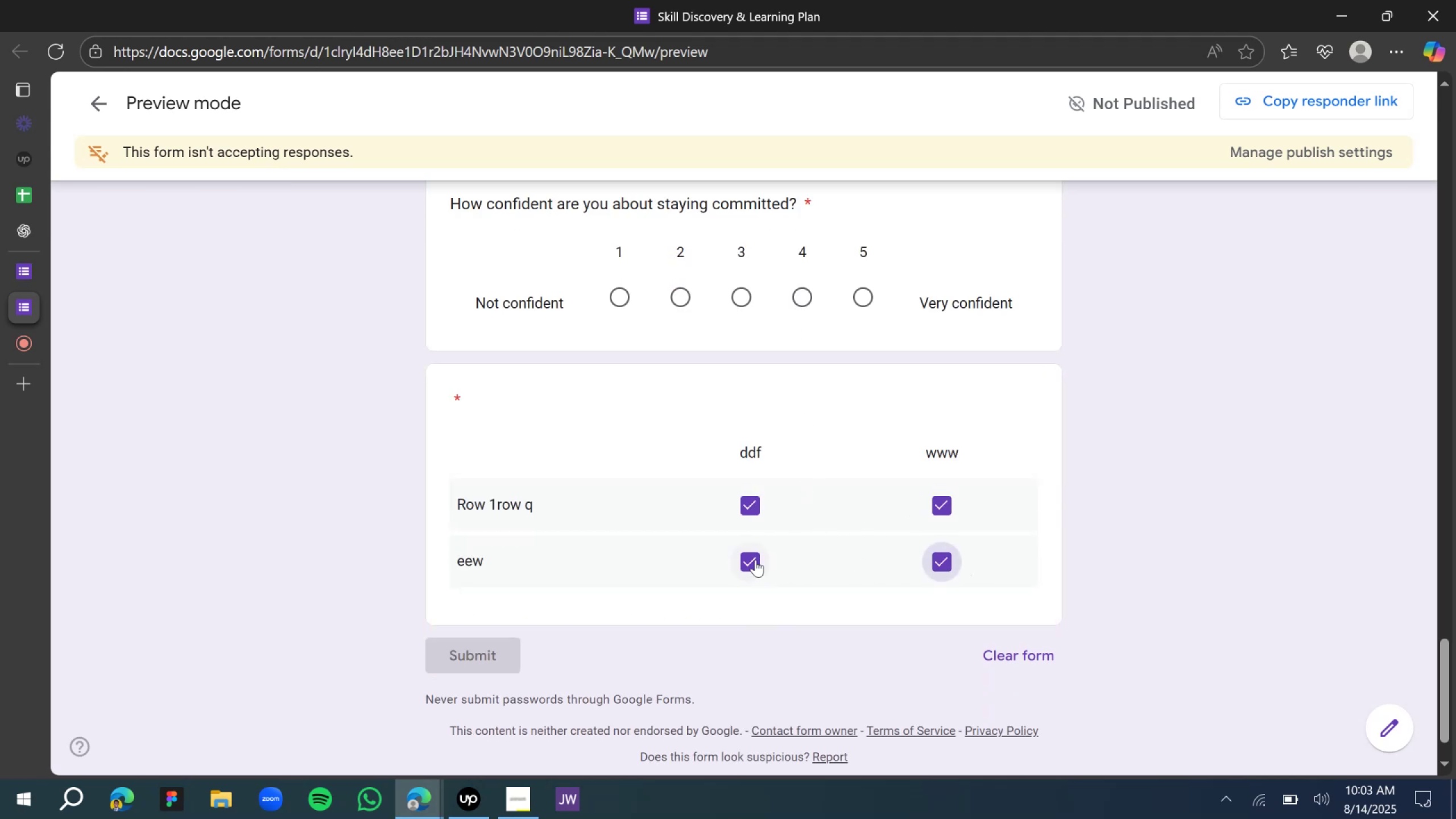 
left_click([751, 558])
 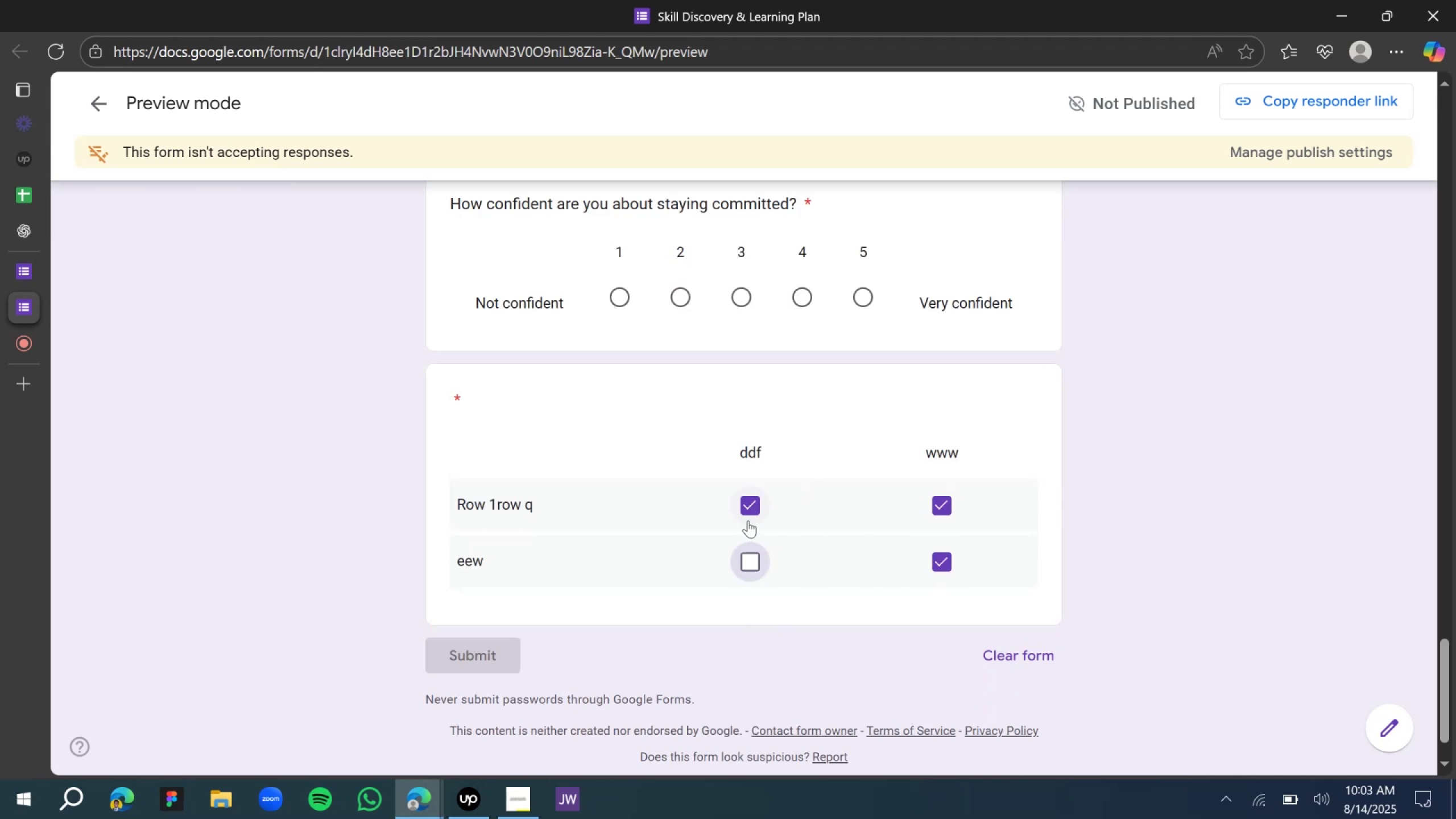 
left_click([756, 514])
 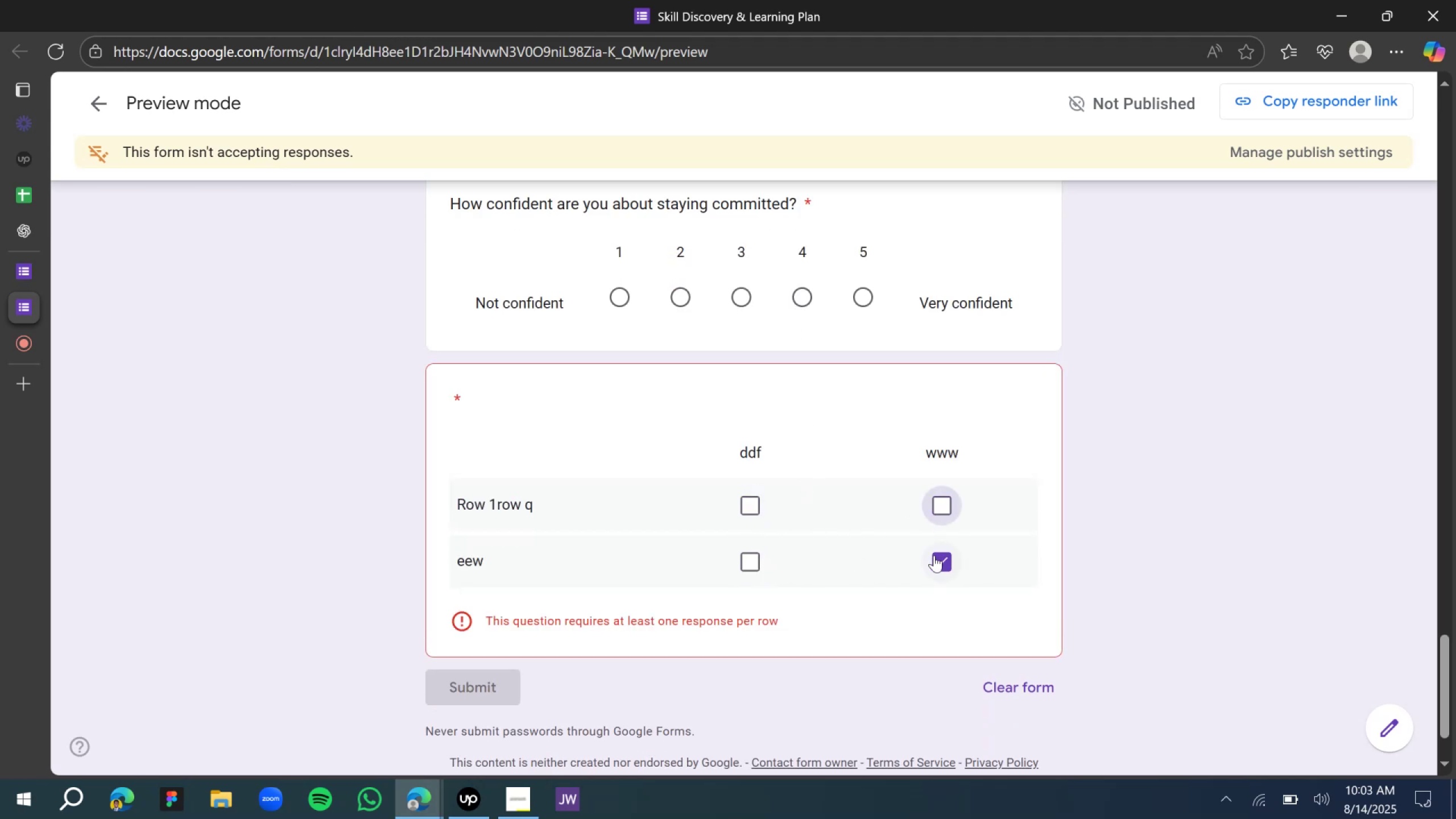 
left_click([937, 559])
 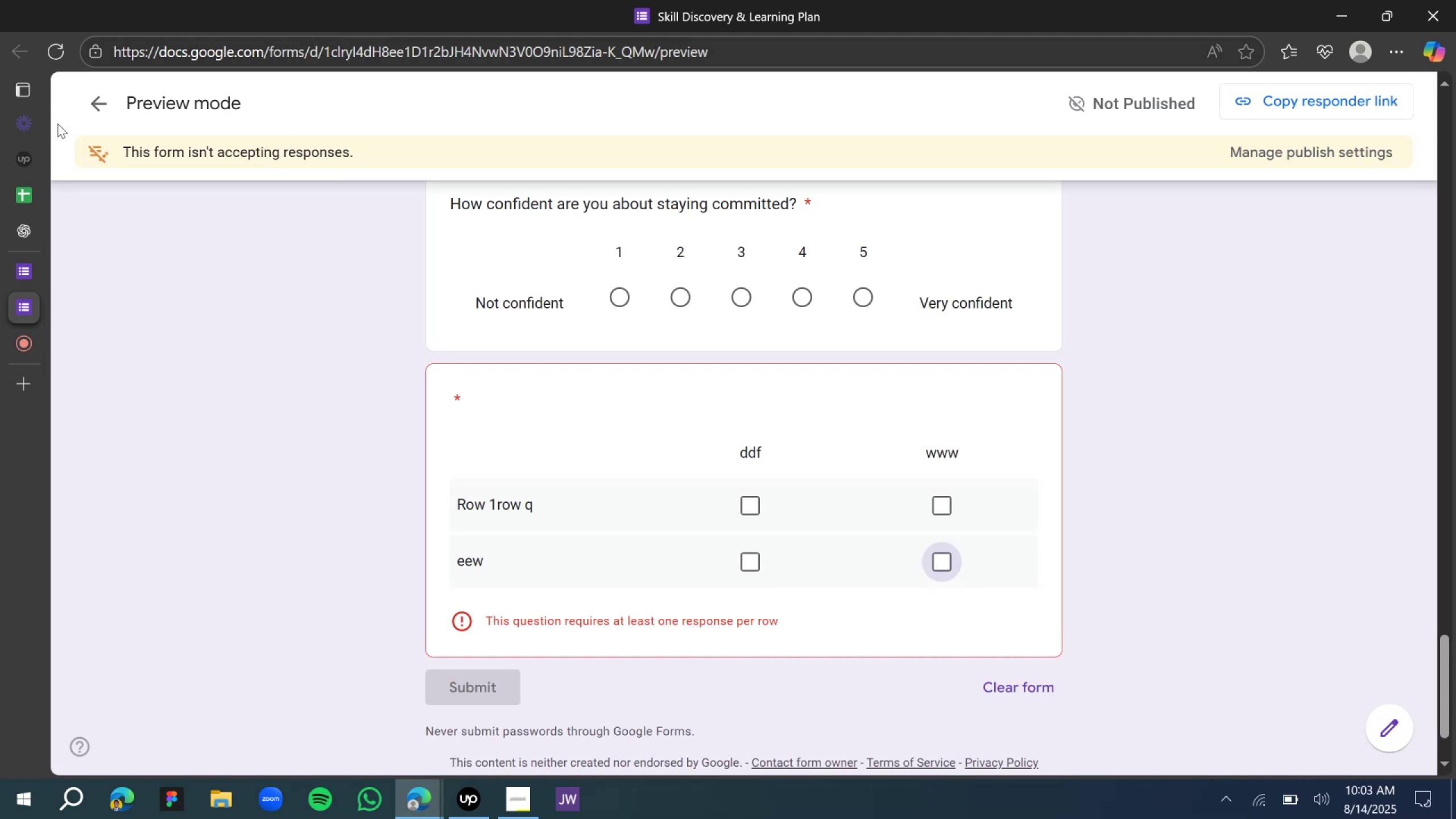 
left_click([86, 110])
 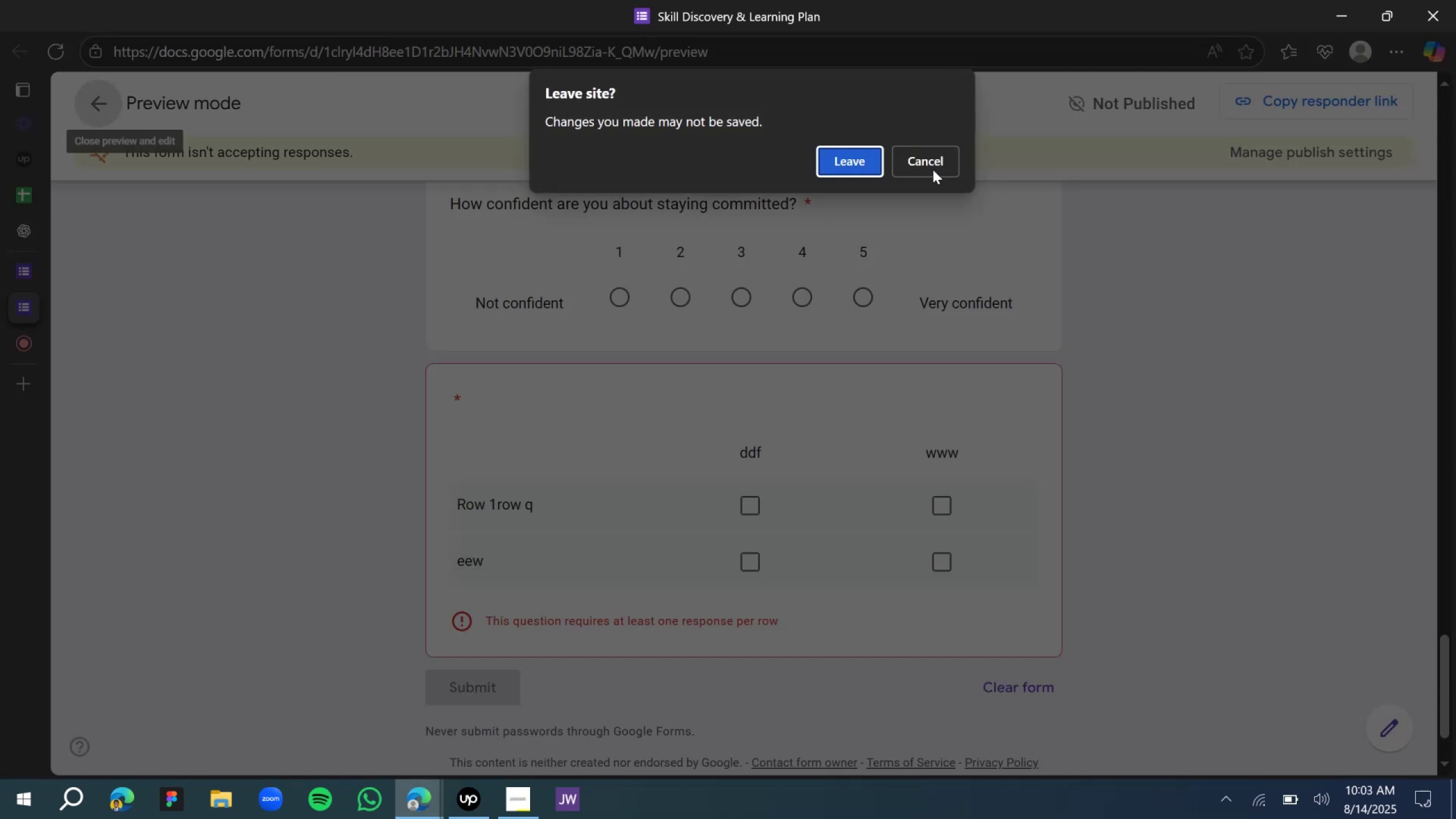 
left_click([908, 167])
 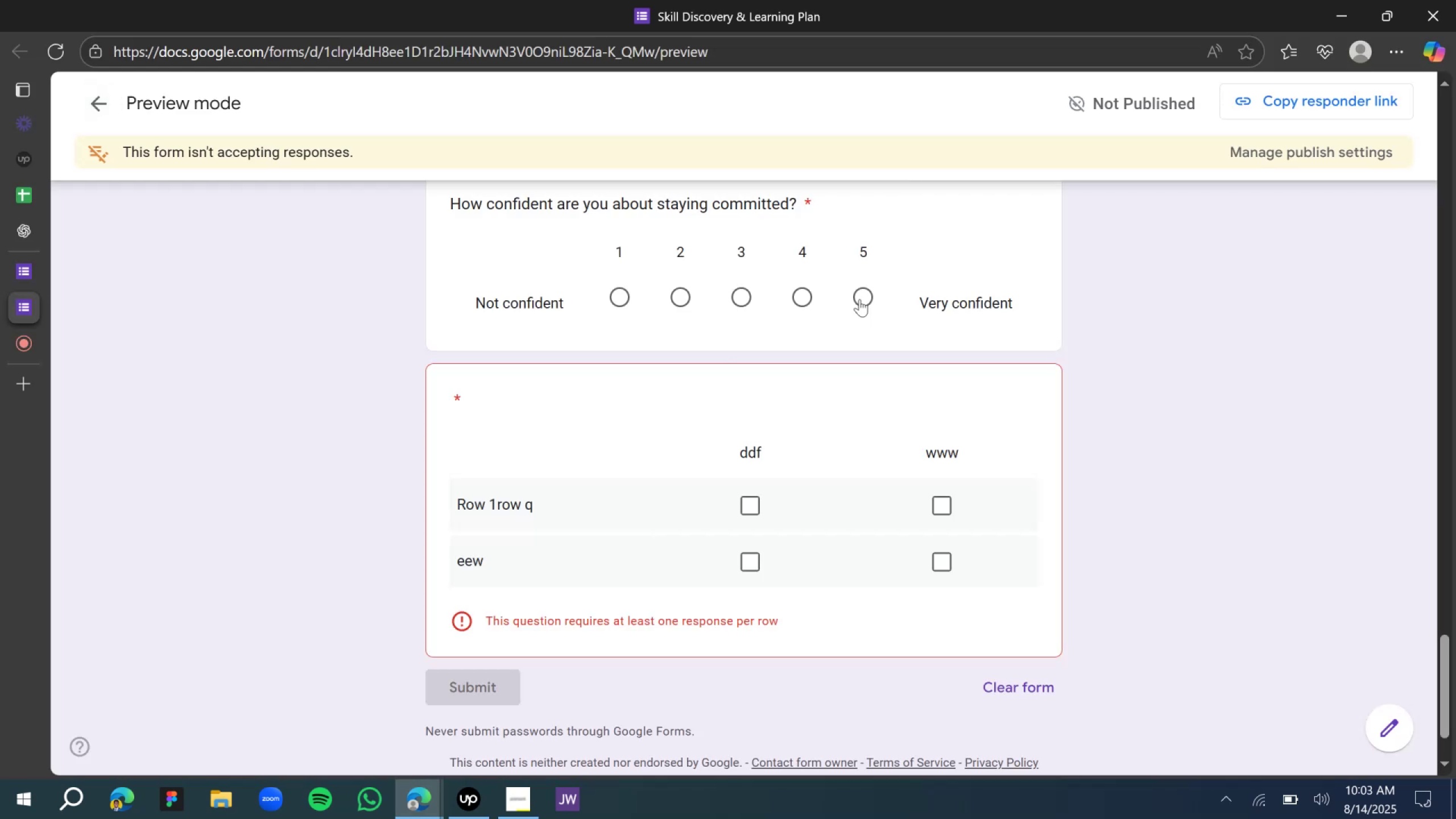 
scroll: coordinate [748, 191], scroll_direction: up, amount: 32.0
 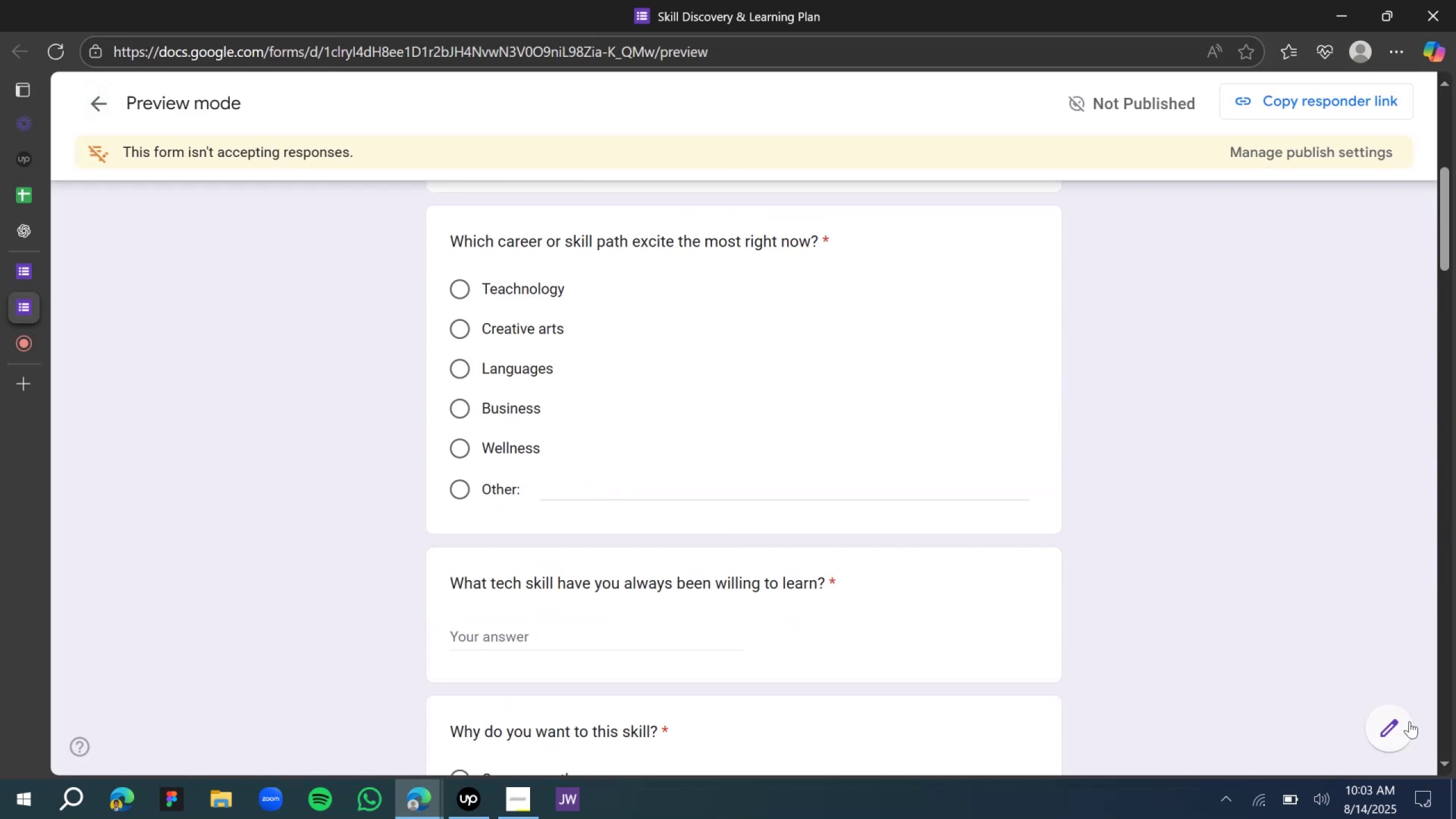 
left_click([1368, 723])
 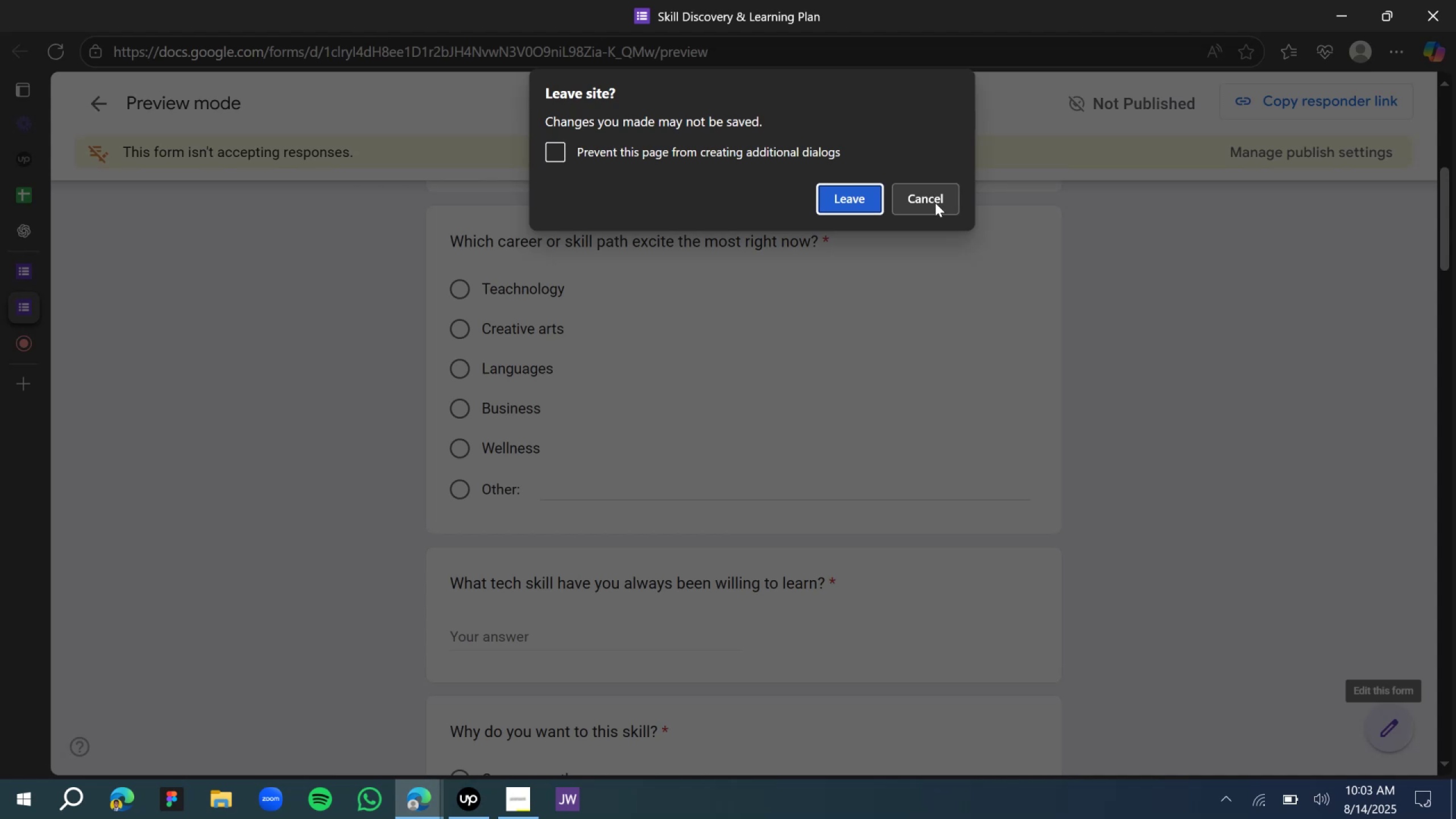 
left_click([854, 201])
 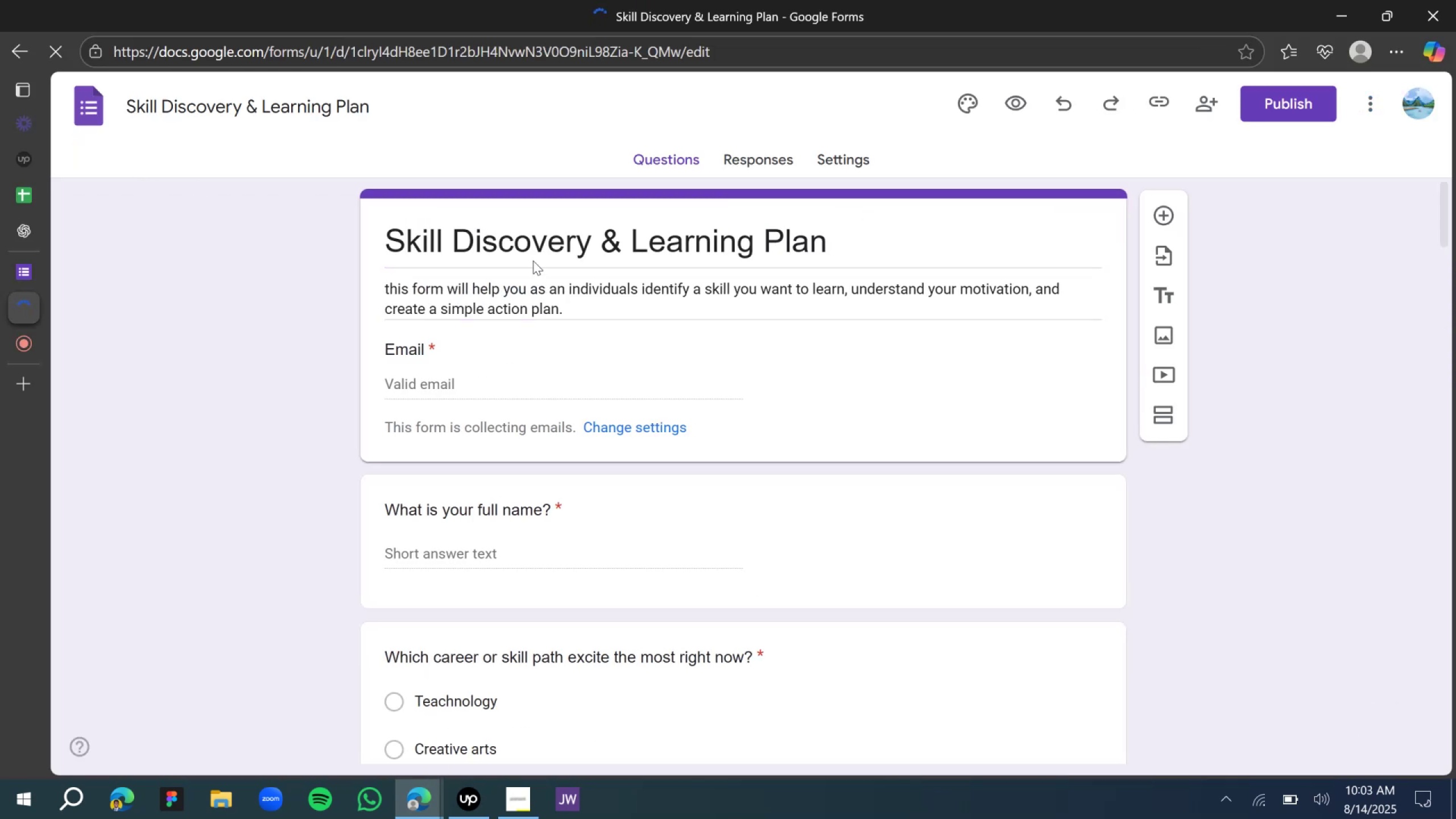 
scroll: coordinate [526, 306], scroll_direction: down, amount: 49.0
 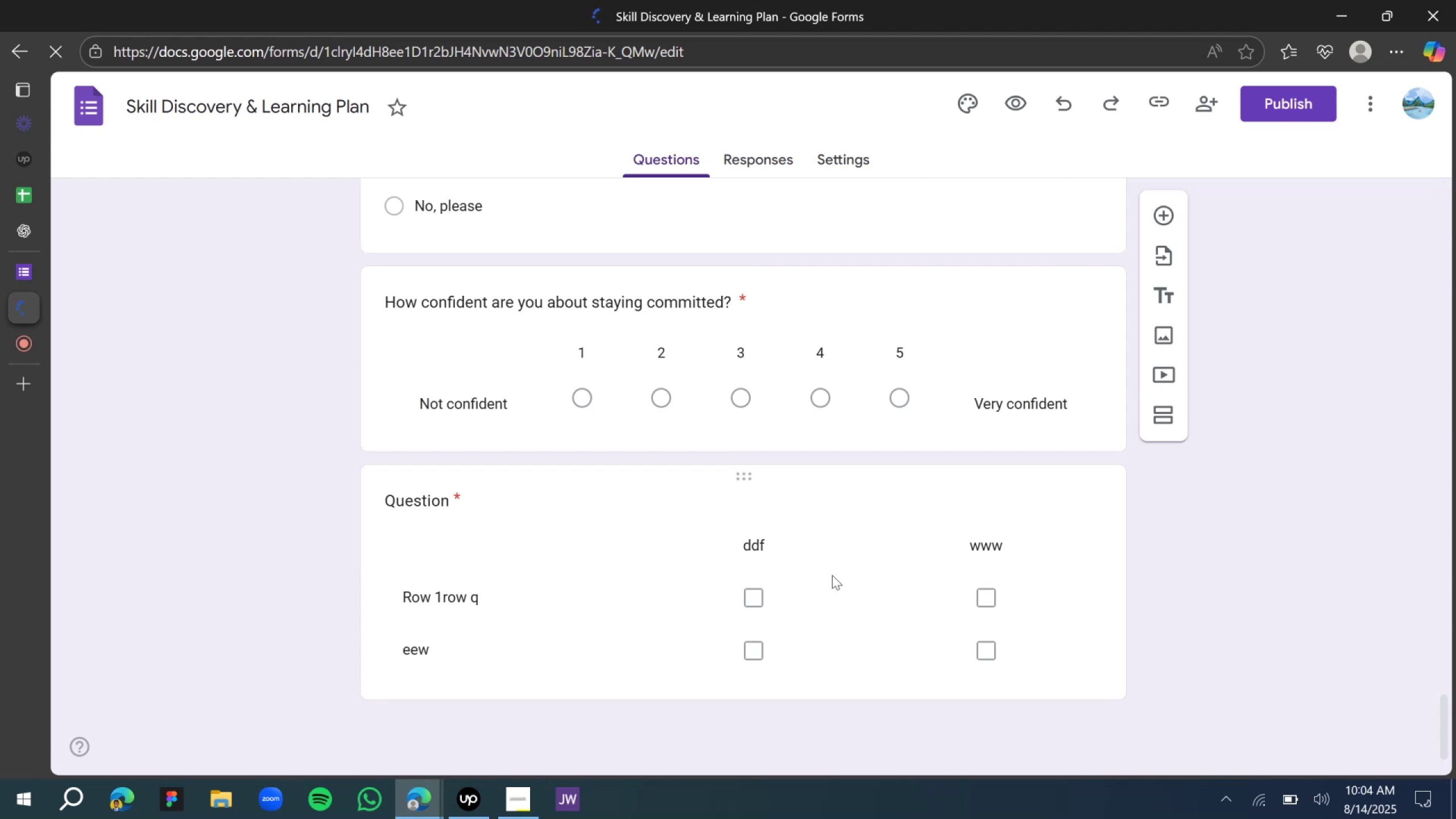 
left_click([762, 495])
 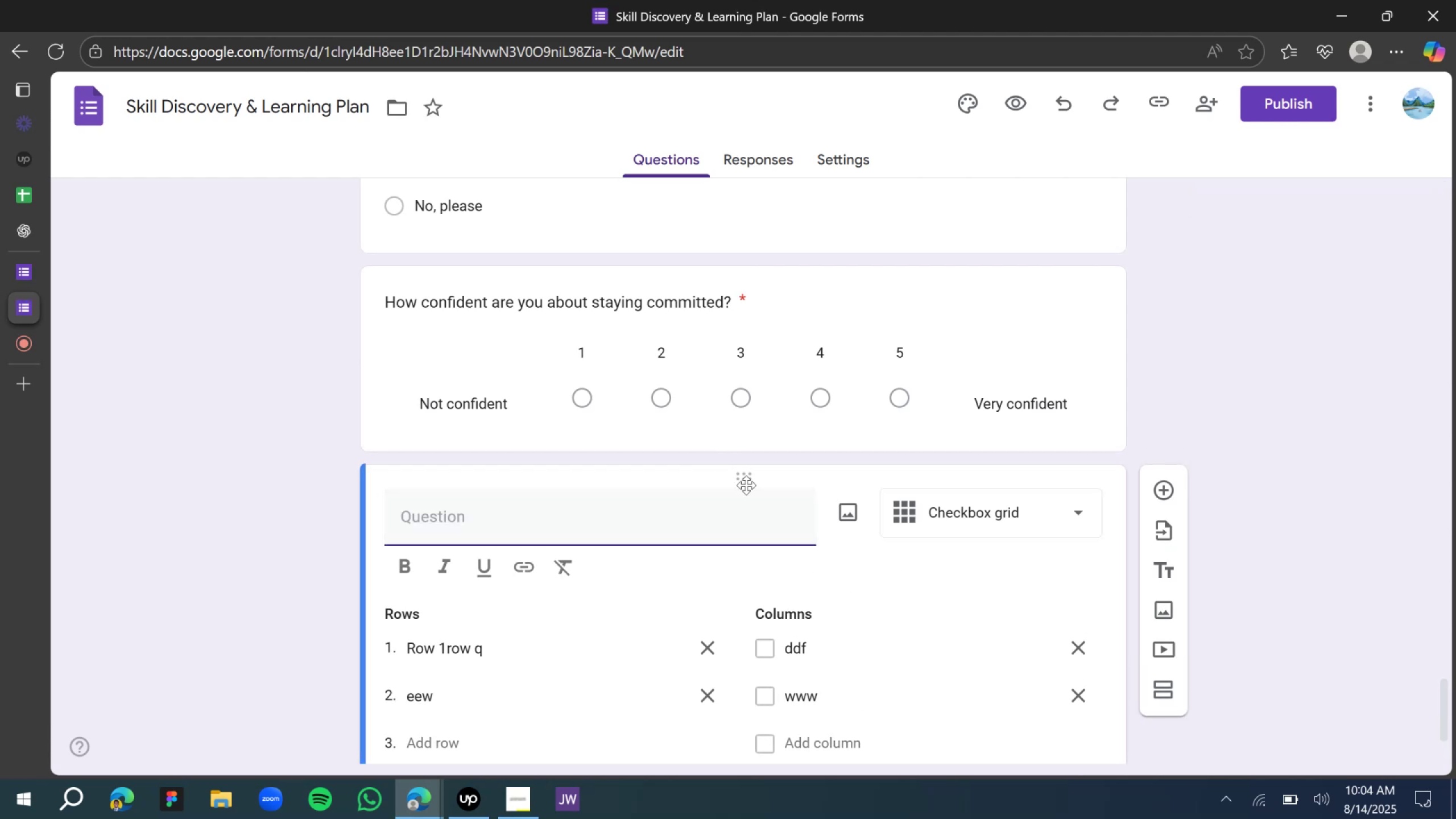 
scroll: coordinate [738, 489], scroll_direction: down, amount: 3.0
 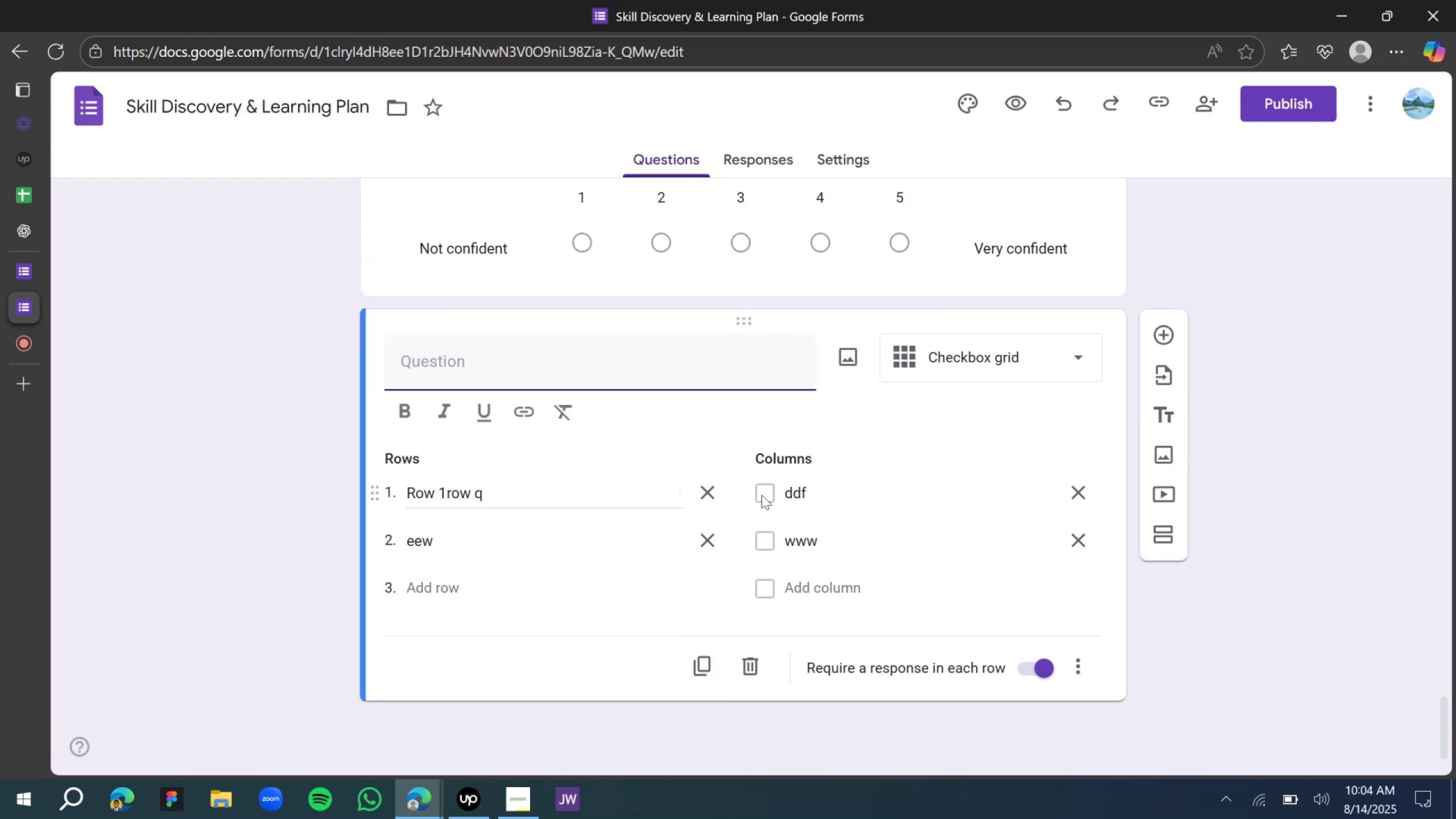 
left_click([715, 494])
 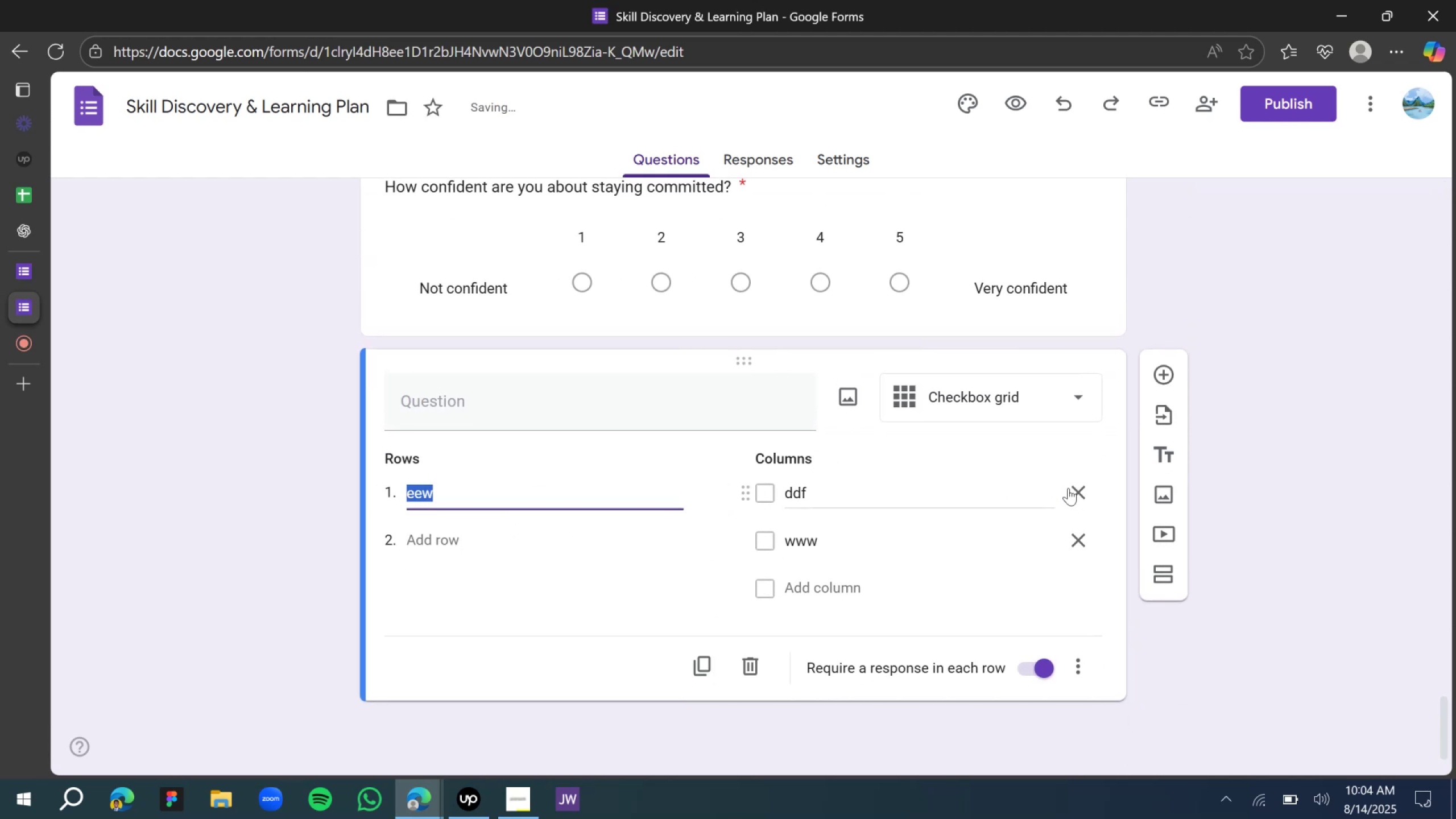 
left_click([1081, 496])
 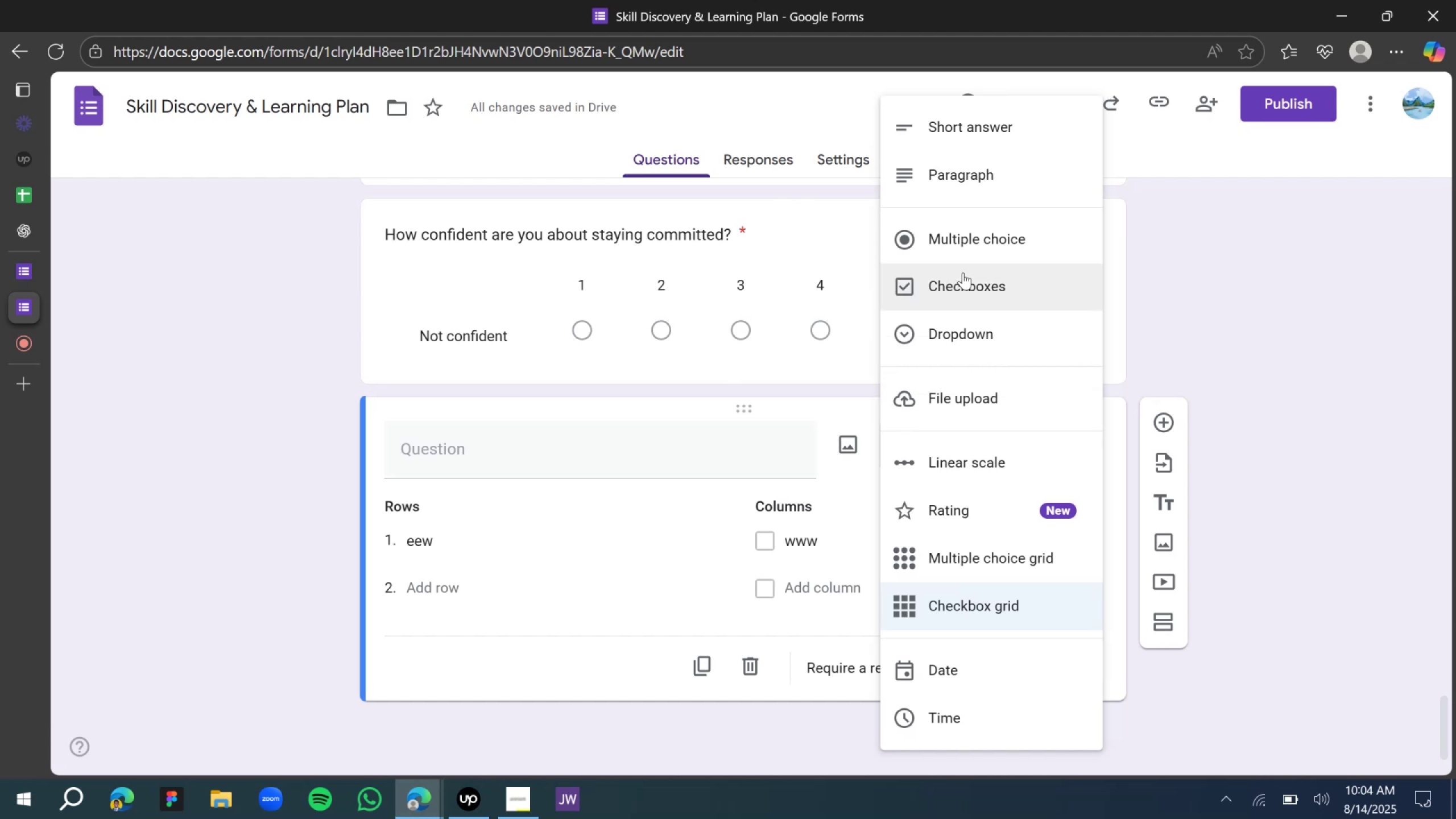 
wait(9.53)
 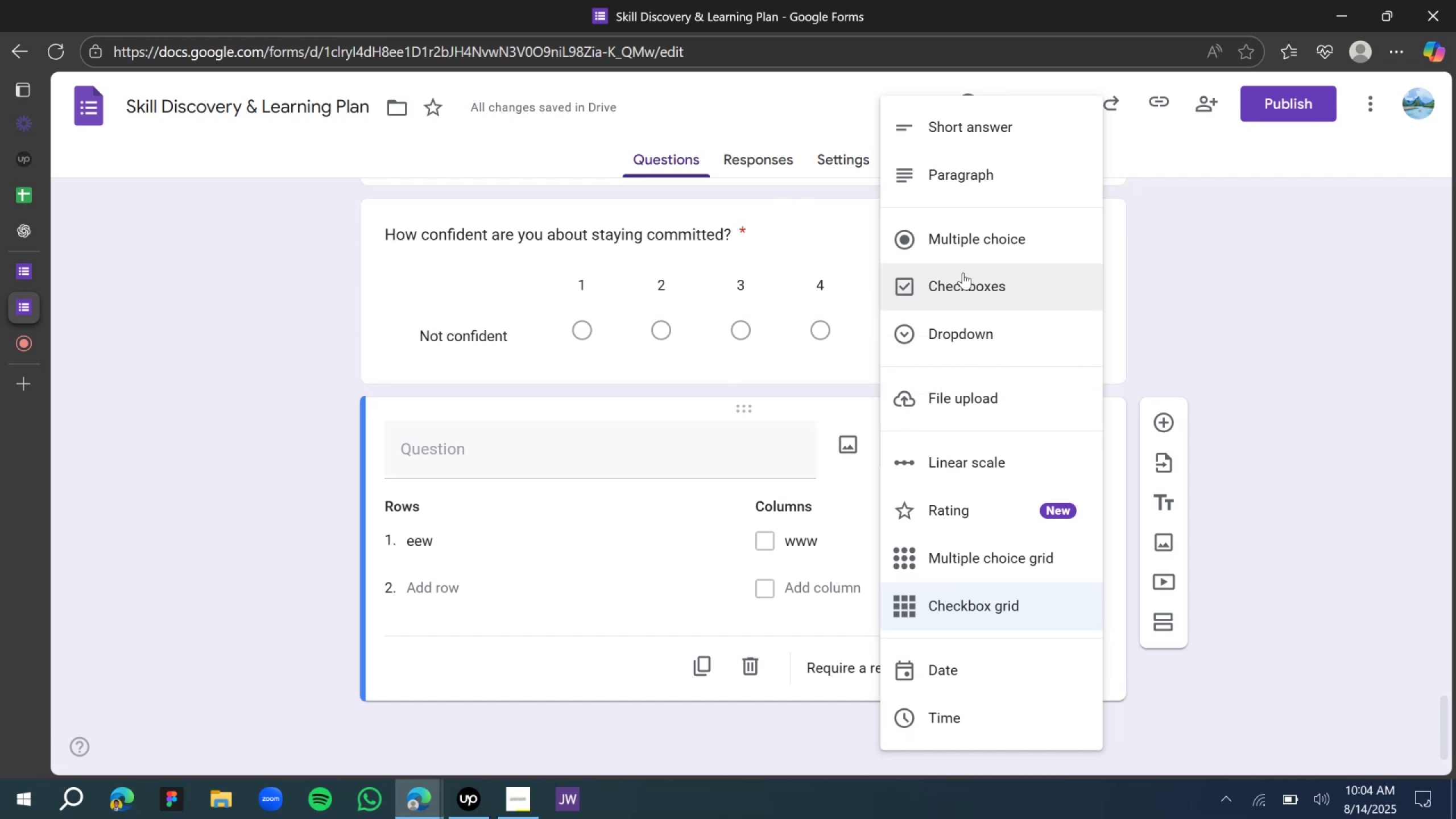 
left_click([43, 224])
 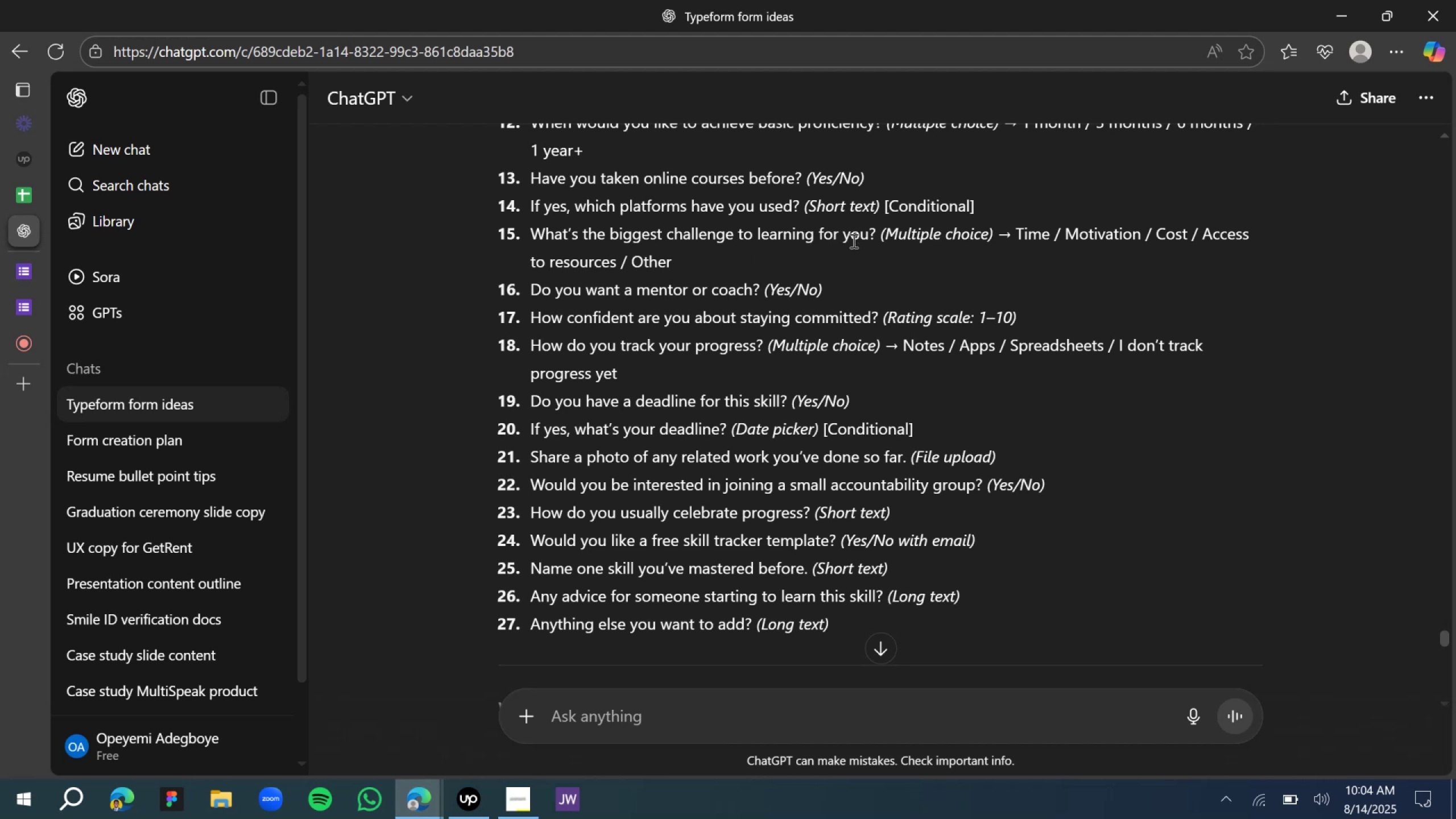 
wait(7.7)
 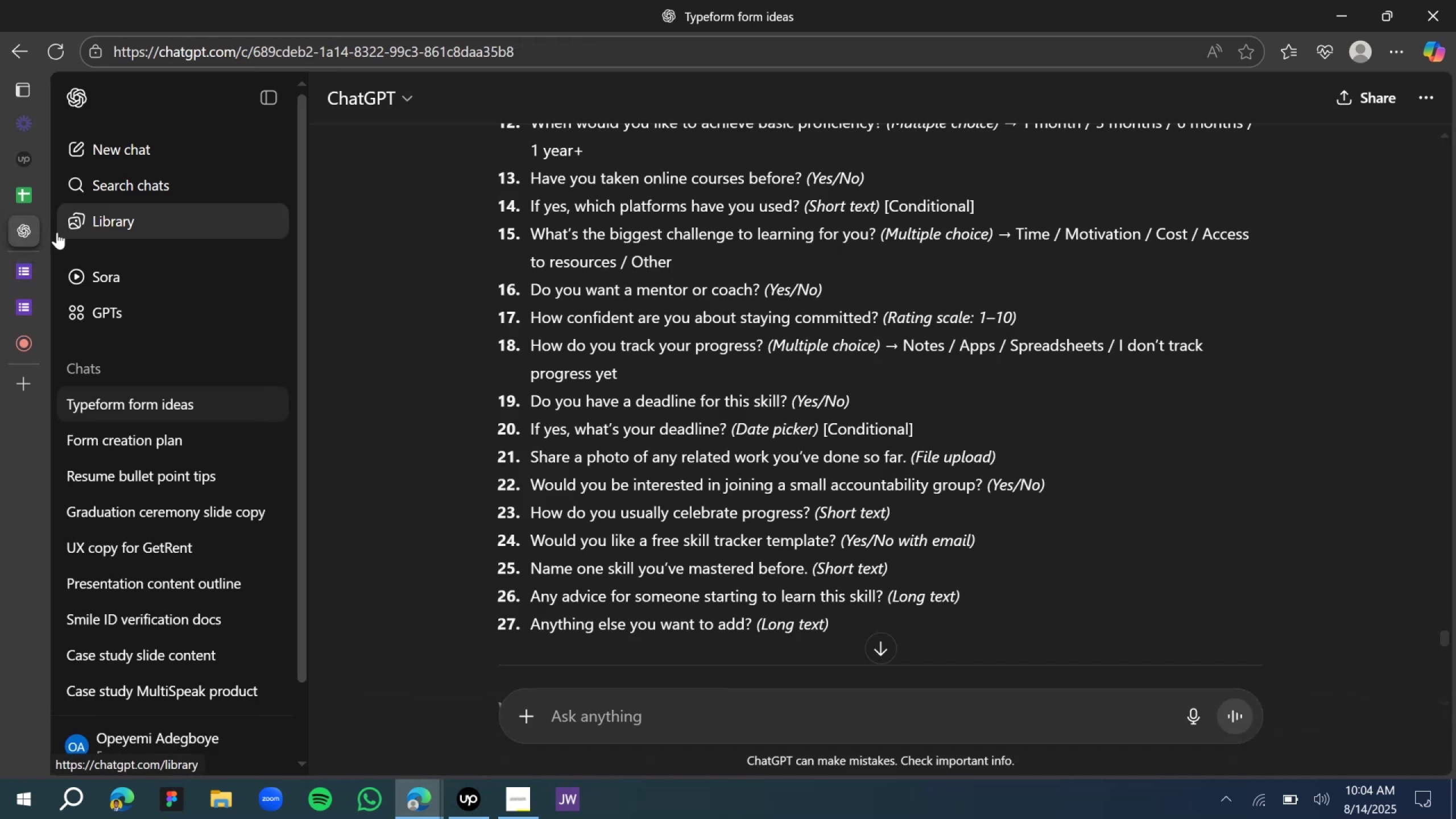 
left_click([23, 277])
 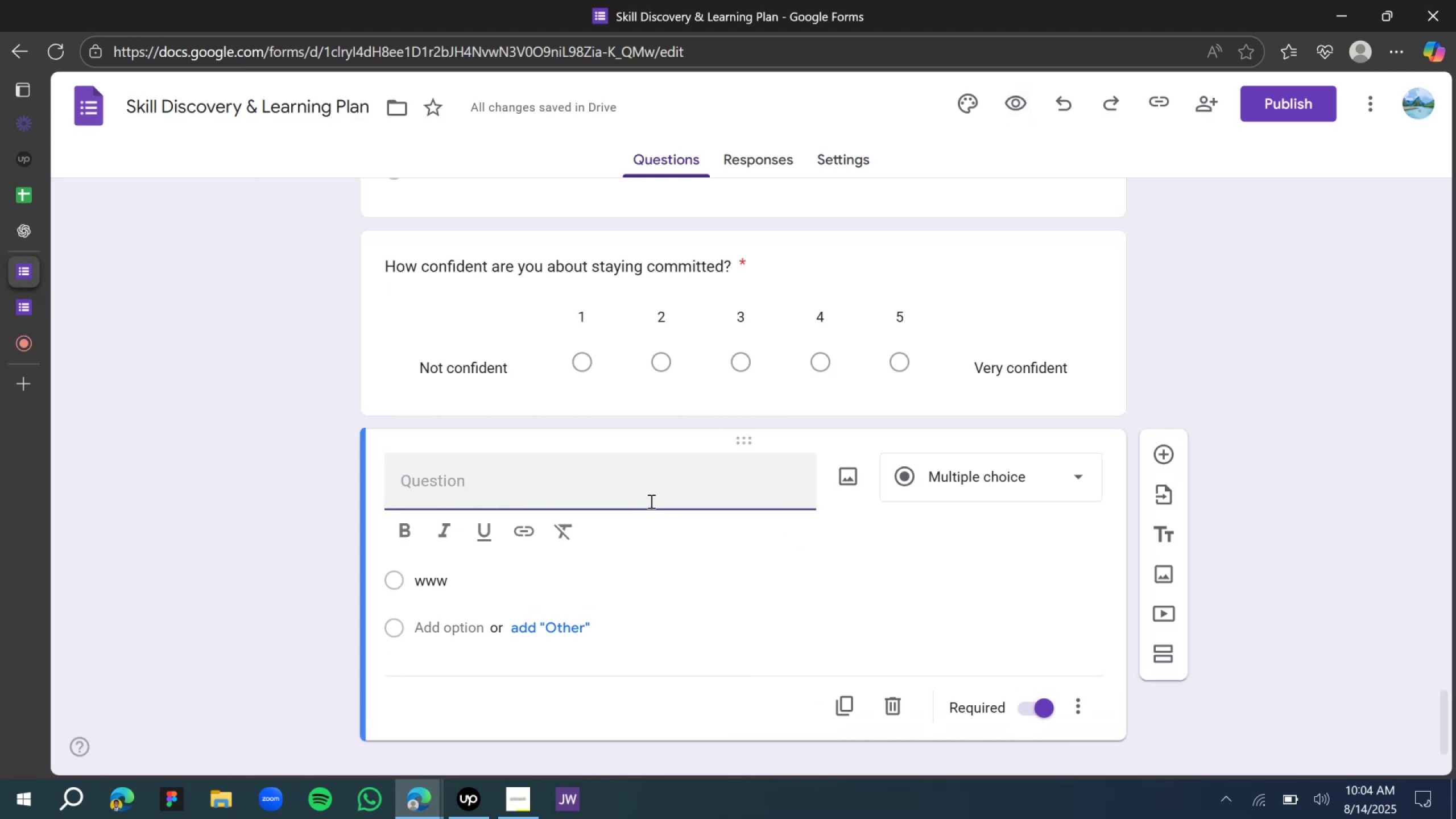 
type(What is the bie)
key(Backspace)
type(gest challenge to learning for you?)
 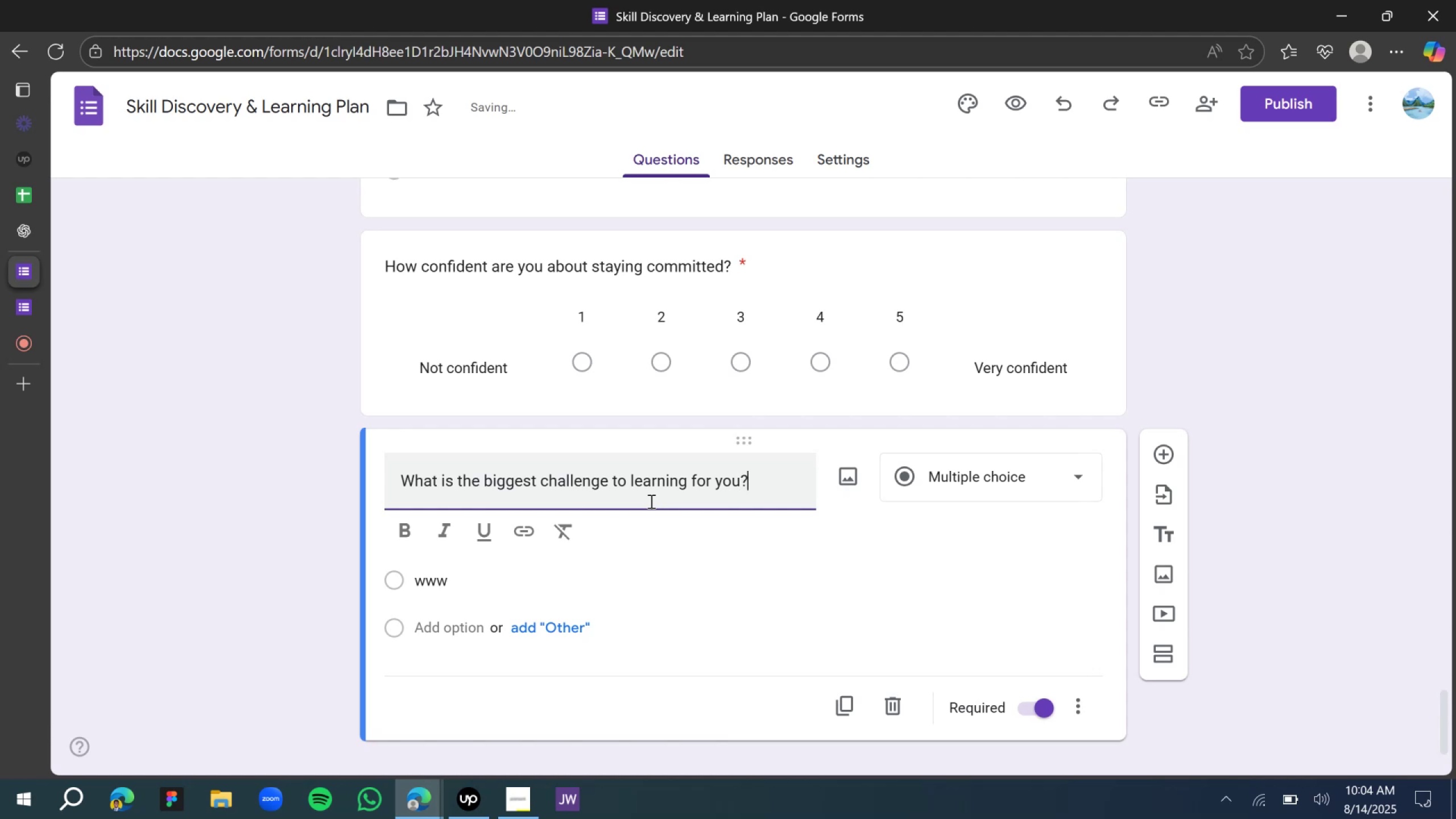 
wait(11.45)
 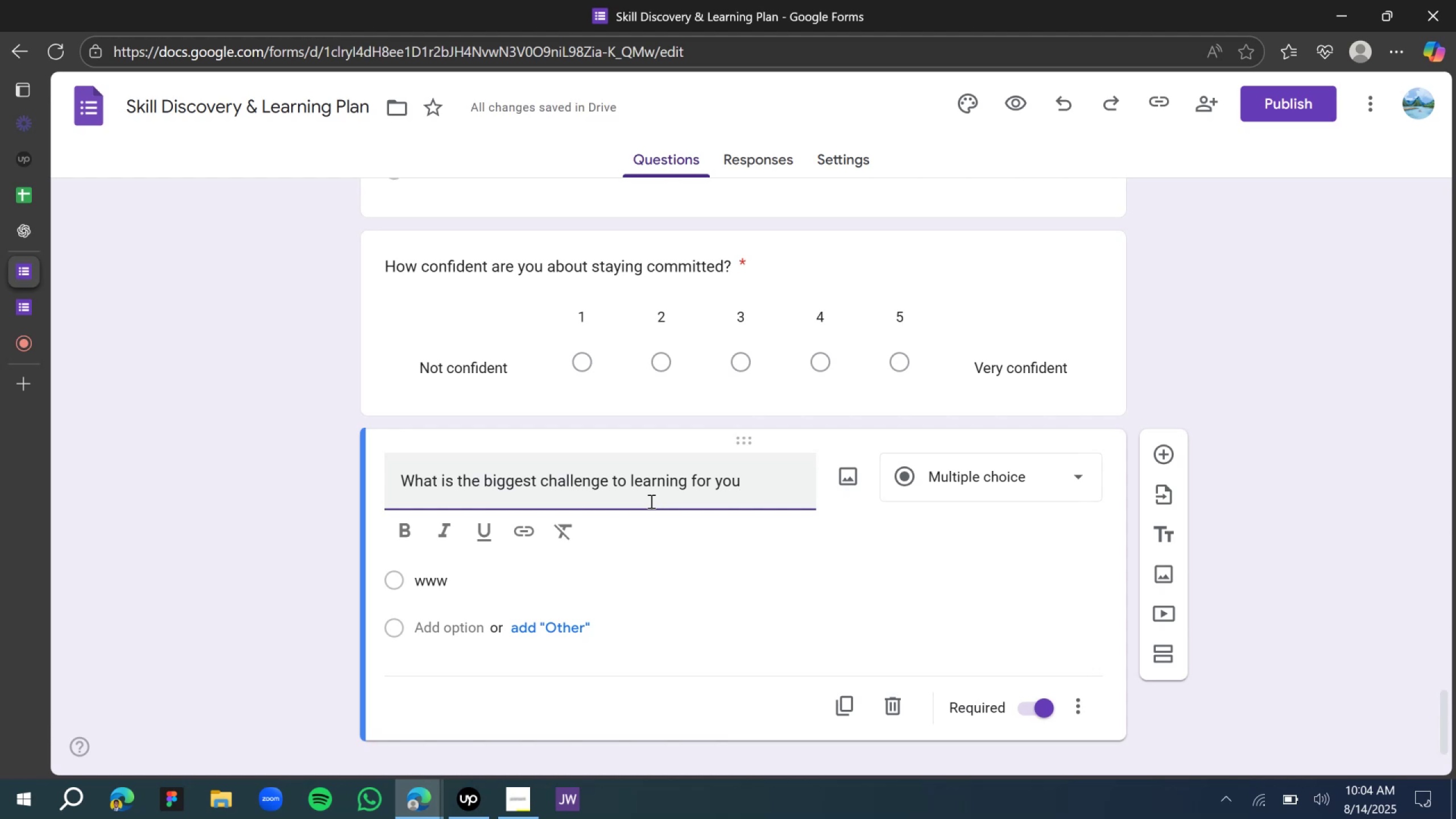 
left_click([486, 586])
 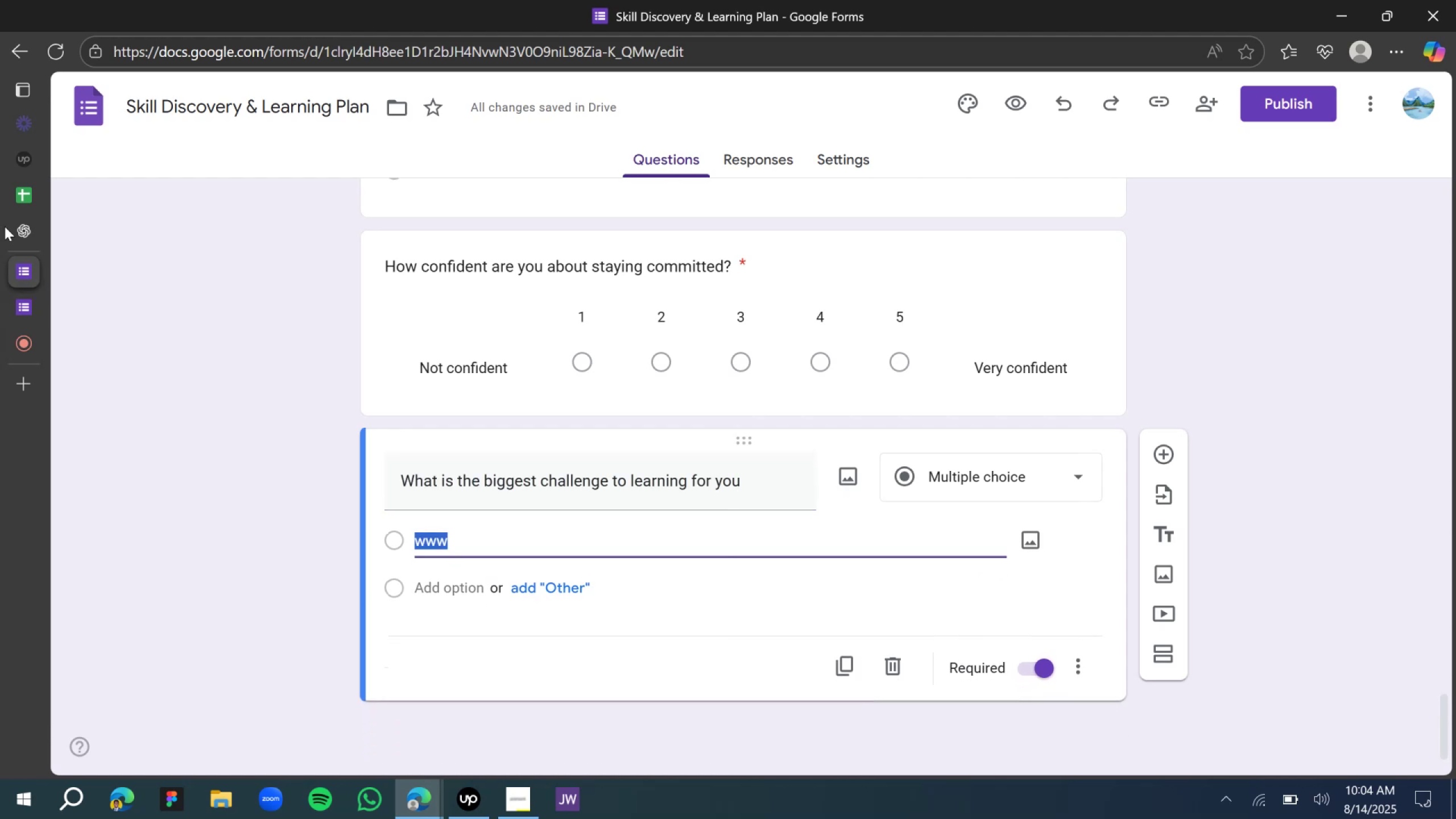 
left_click([22, 232])
 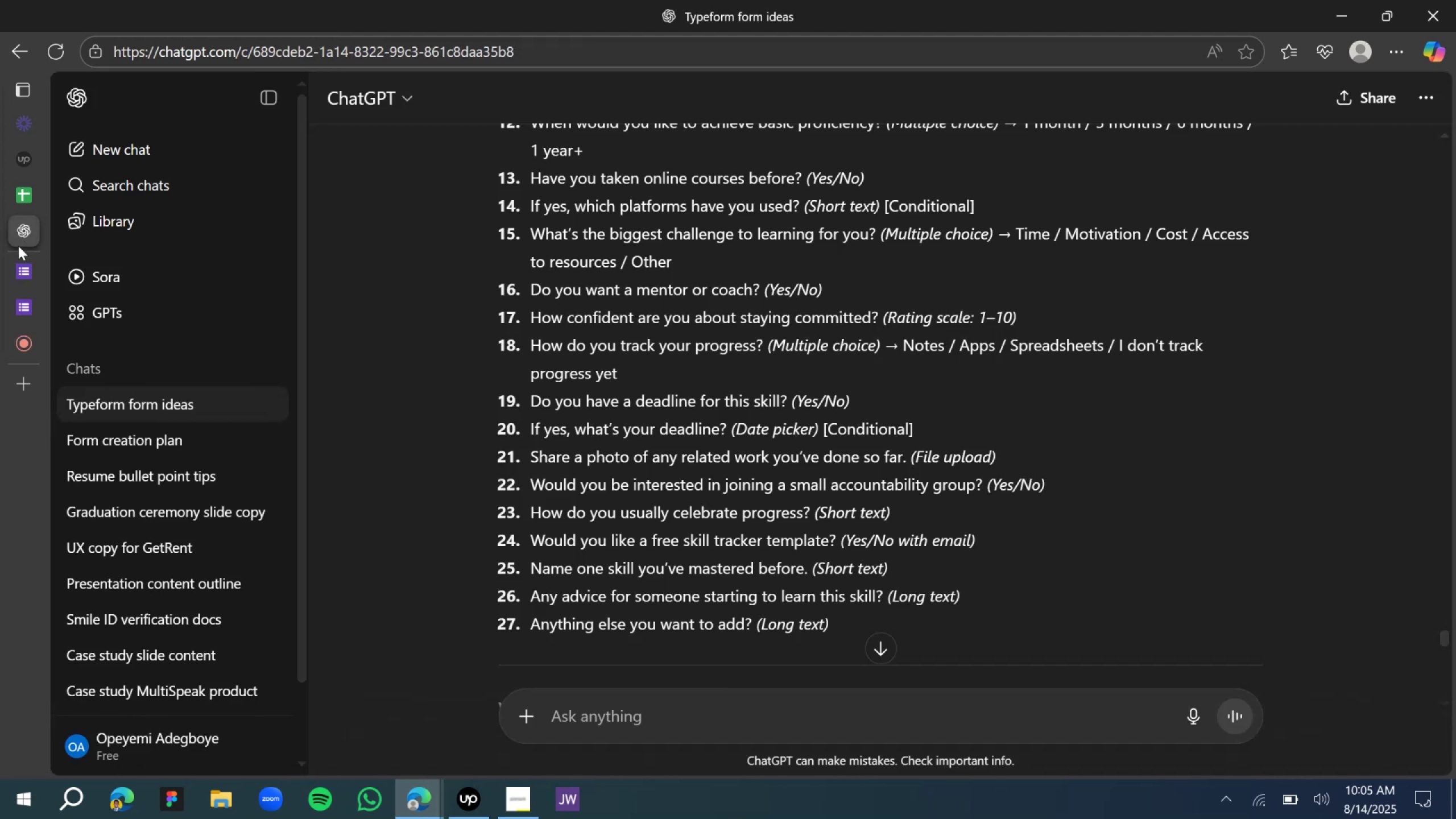 
left_click([25, 282])
 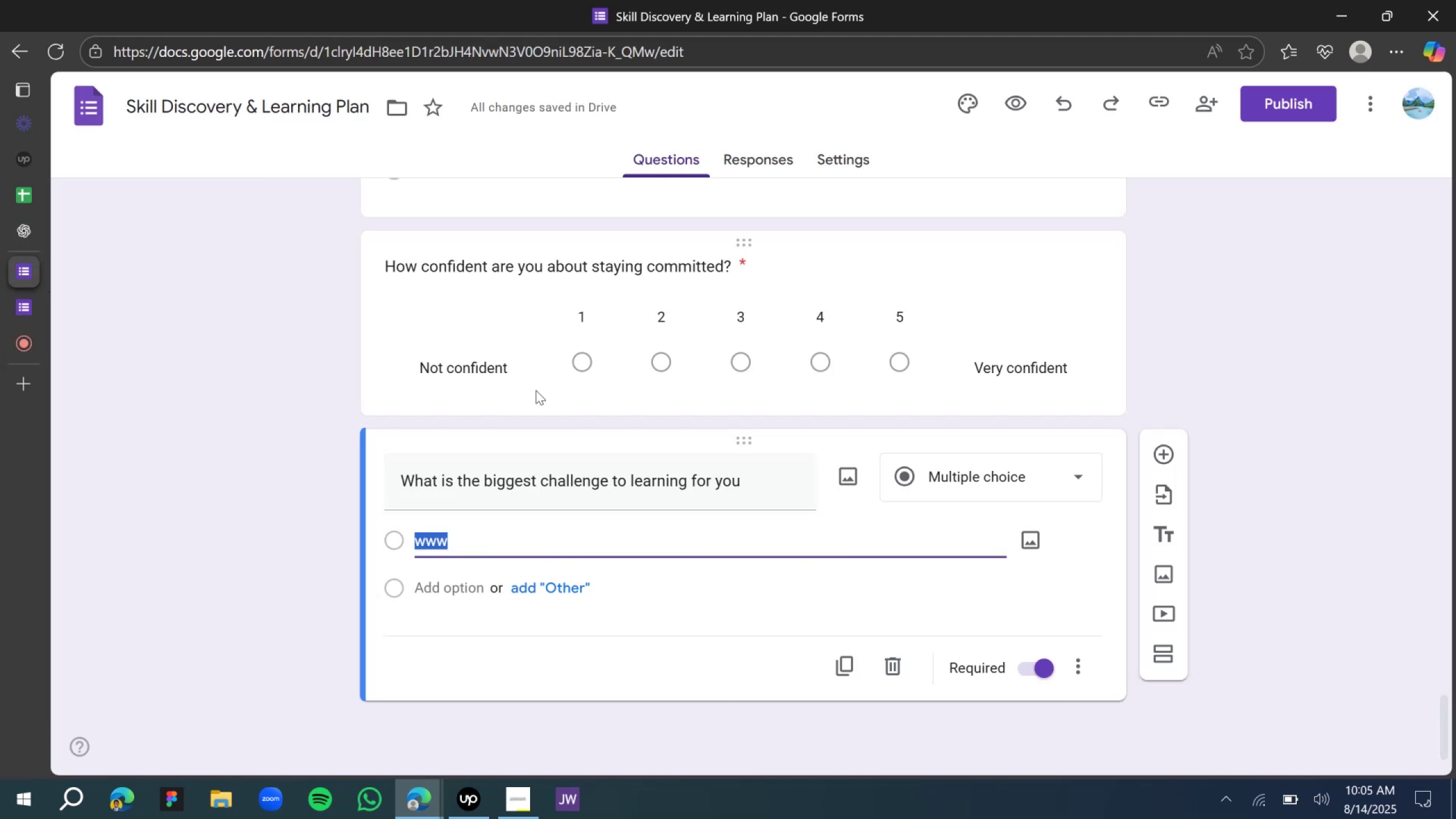 
type(Time)
 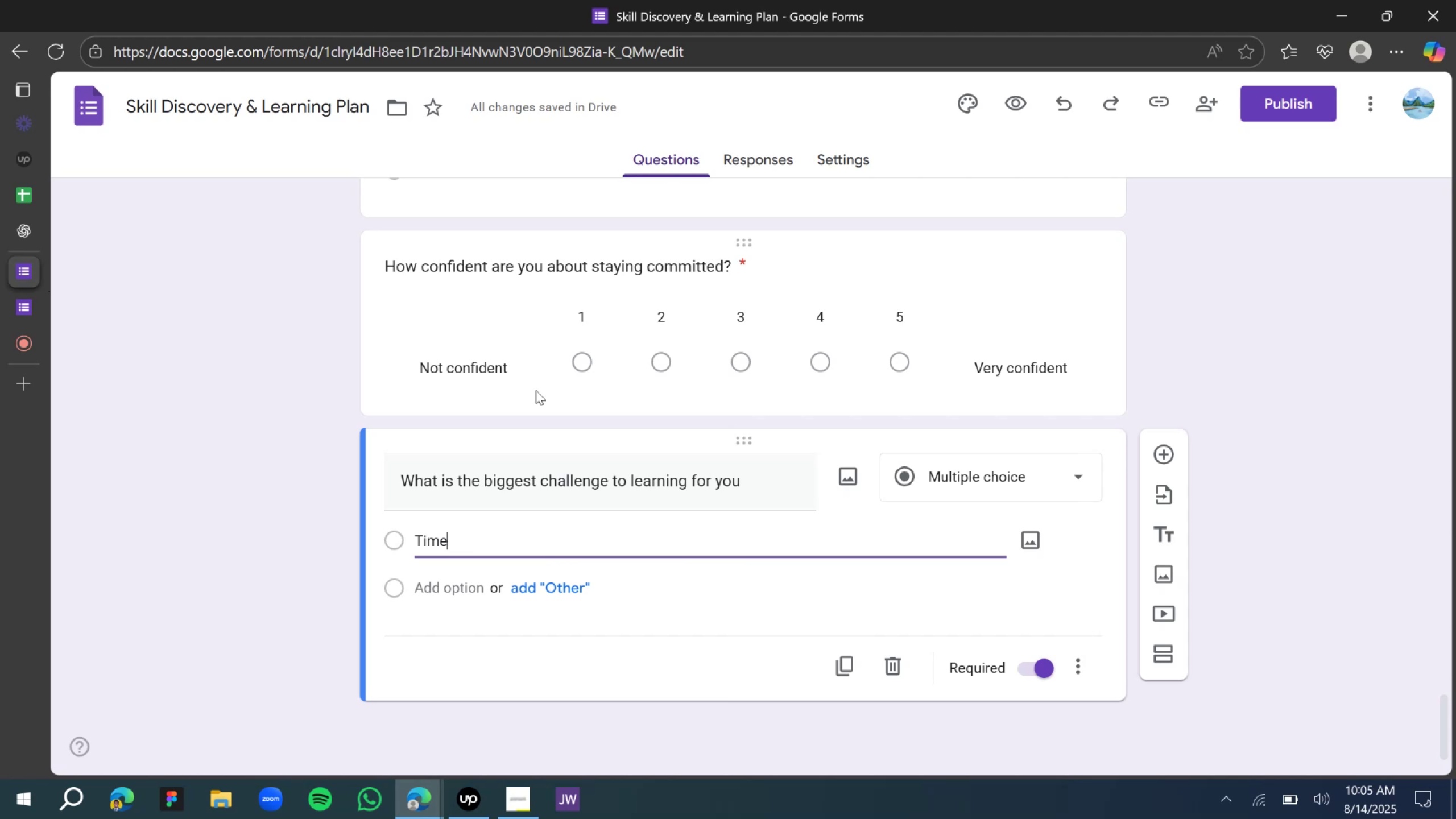 
key(Enter)
 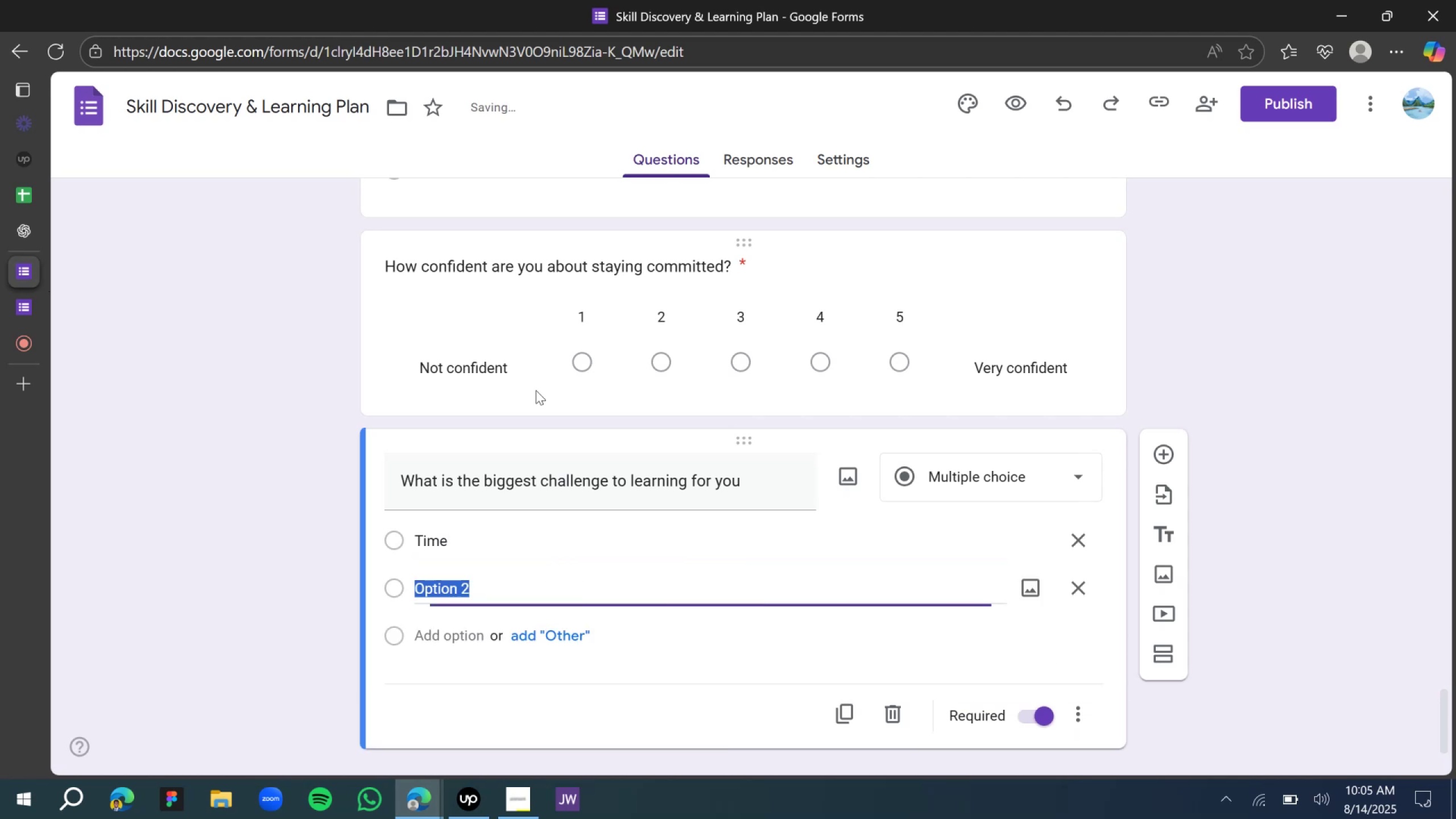 
type(Motivation)
 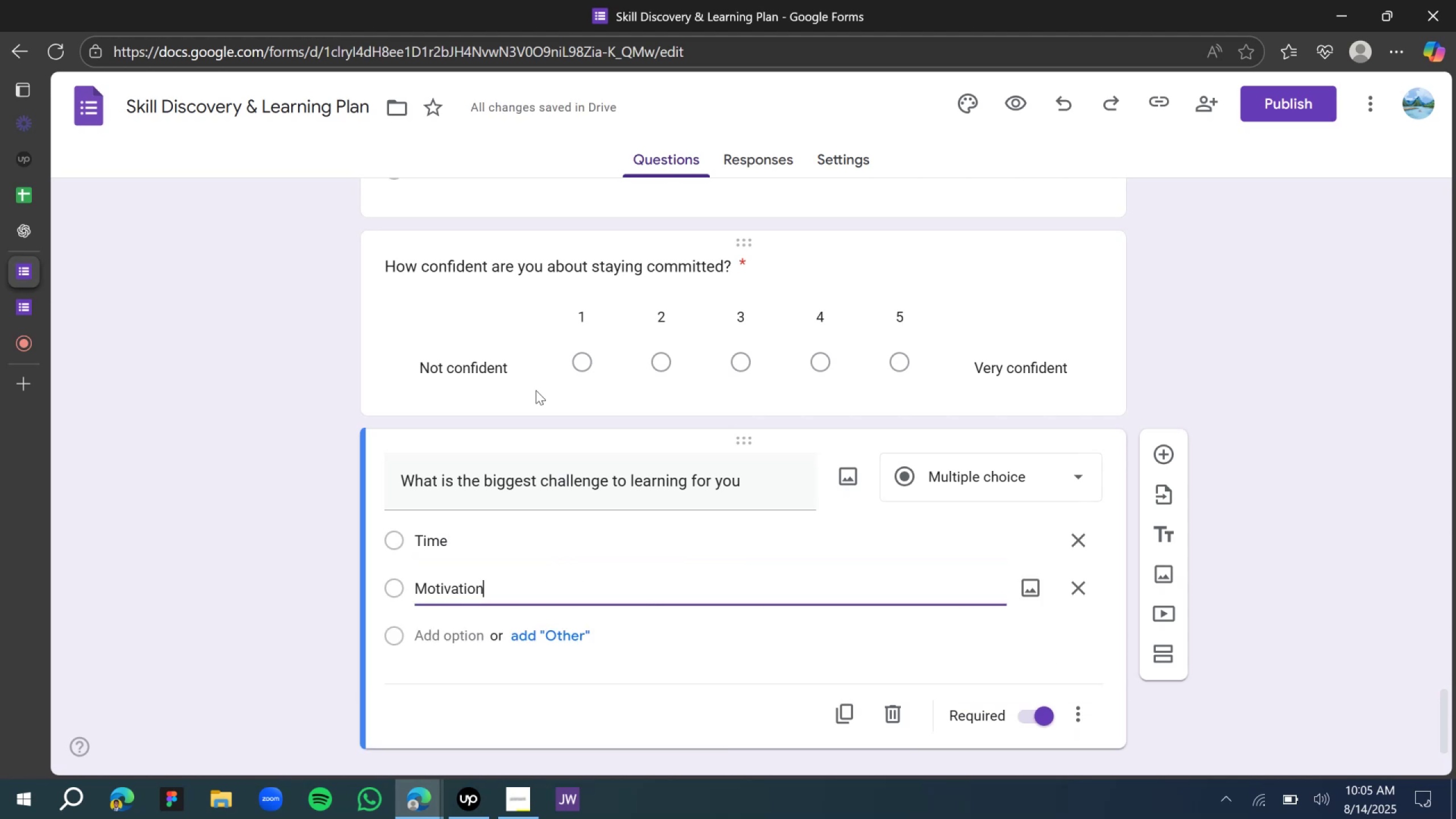 
key(Enter)
 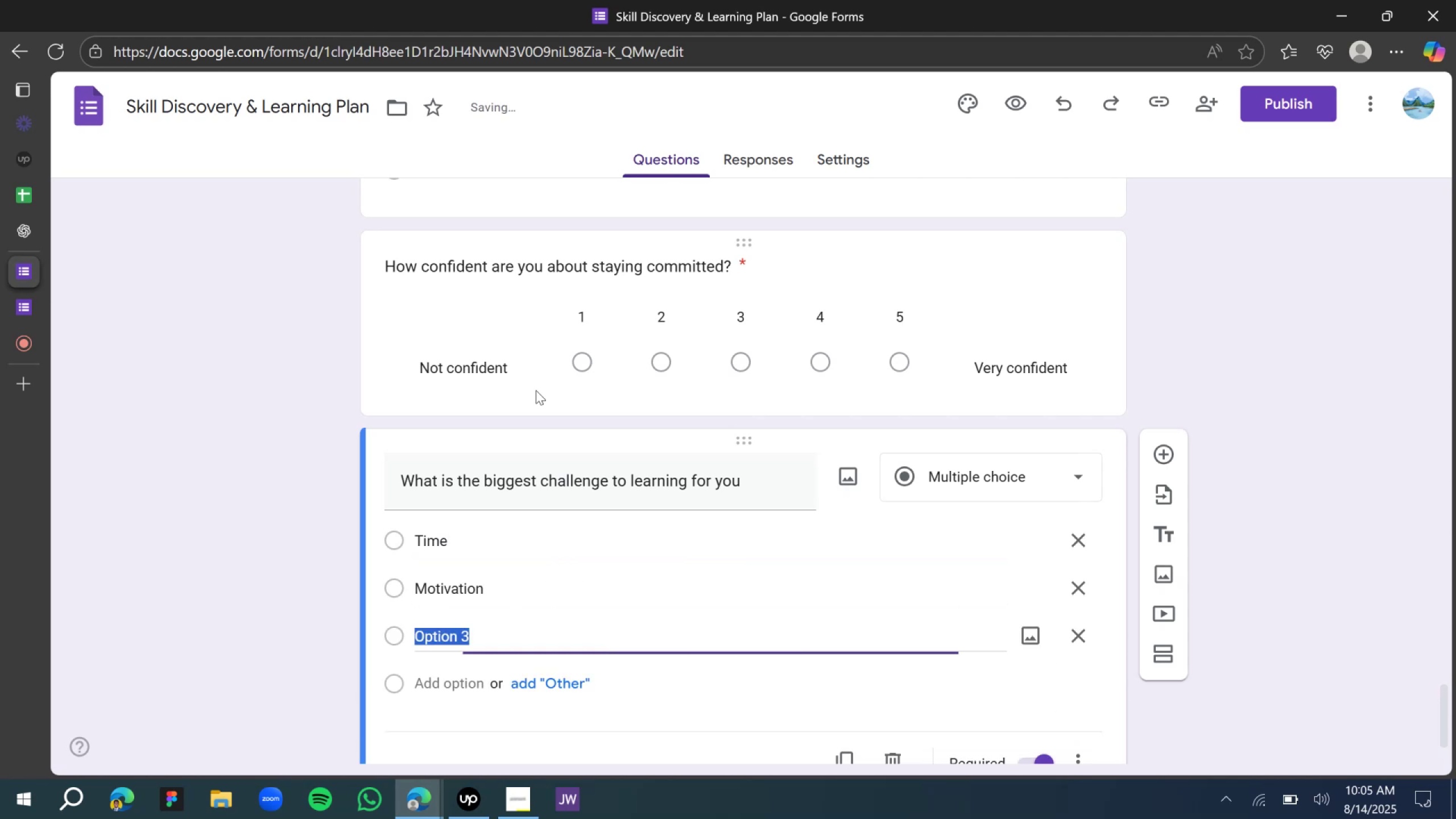 
hold_key(key=ShiftLeft, duration=0.36)
 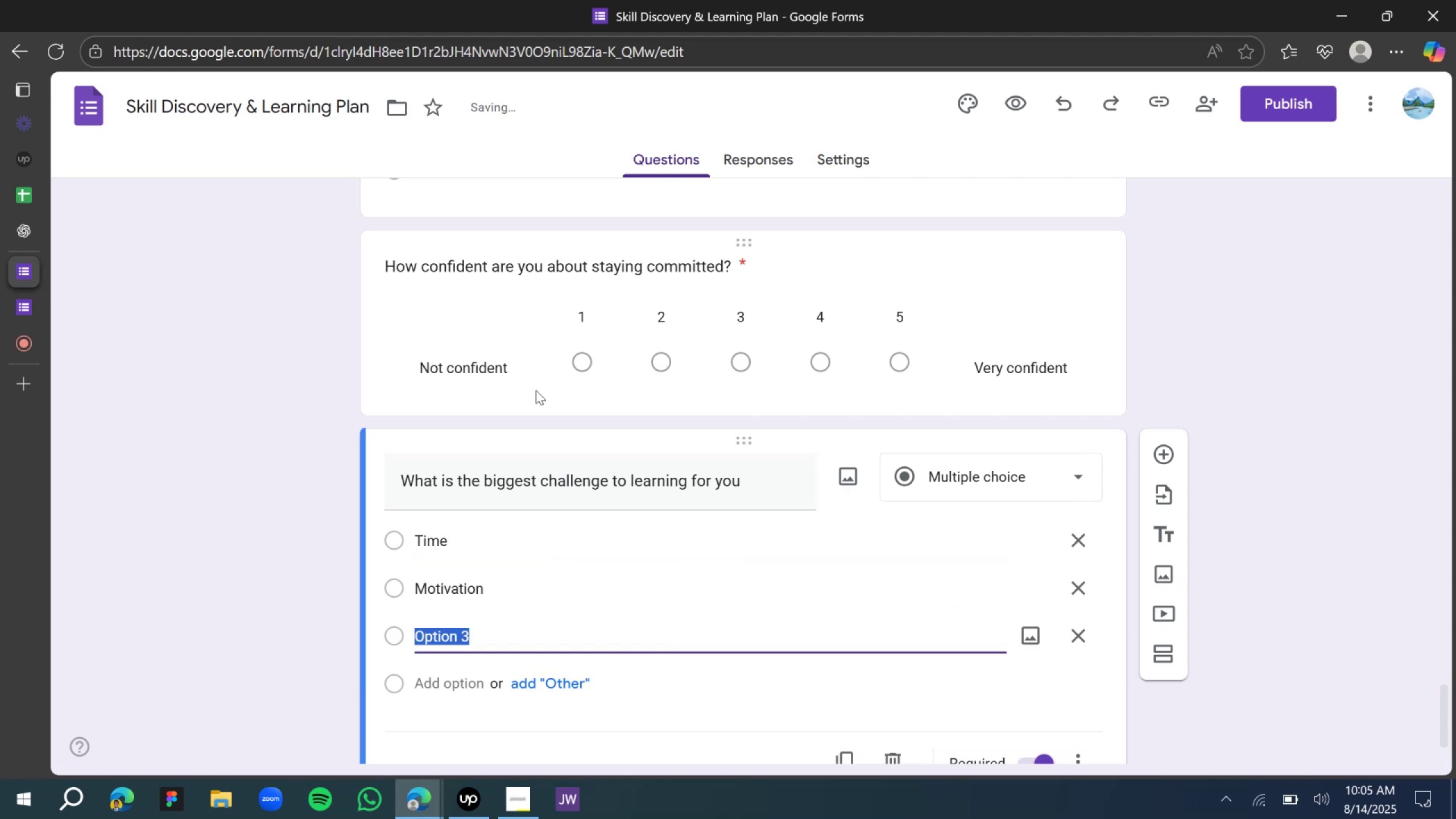 
type(cO)
key(Backspace)
key(Backspace)
key(Backspace)
type(Coast)
key(Backspace)
key(Backspace)
key(Backspace)
type(st)
 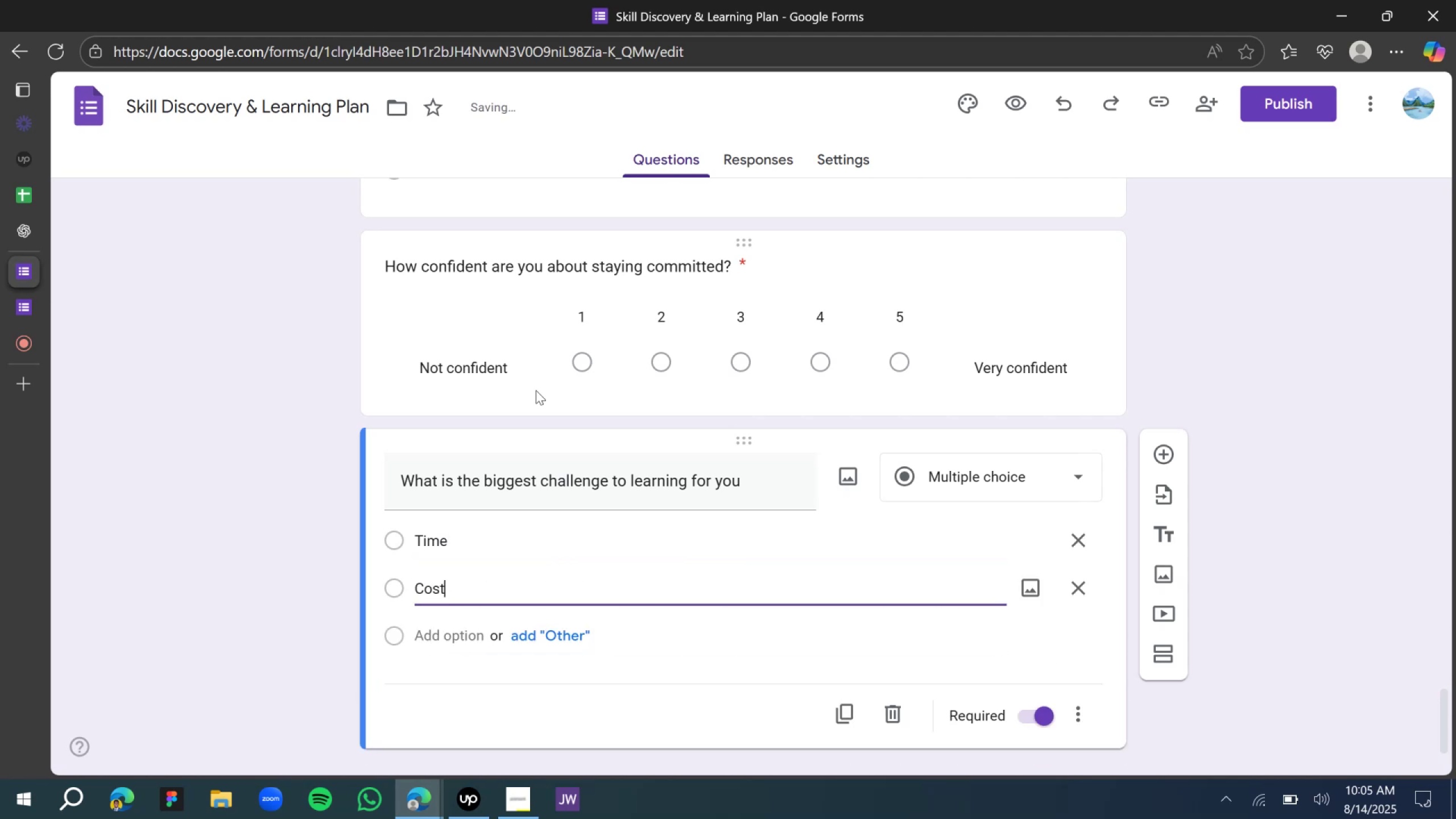 
key(Enter)
 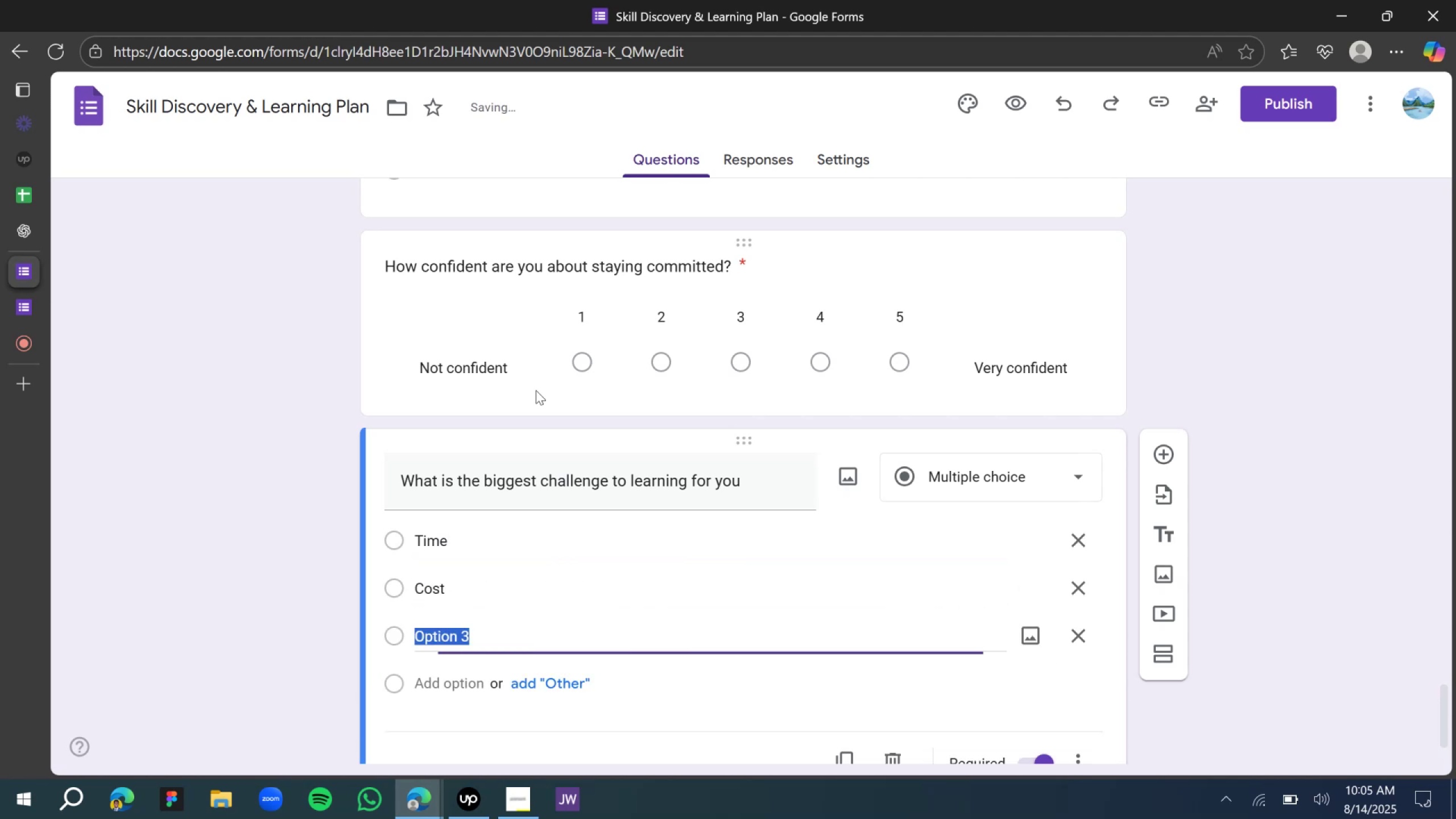 
type(Access to resources)
 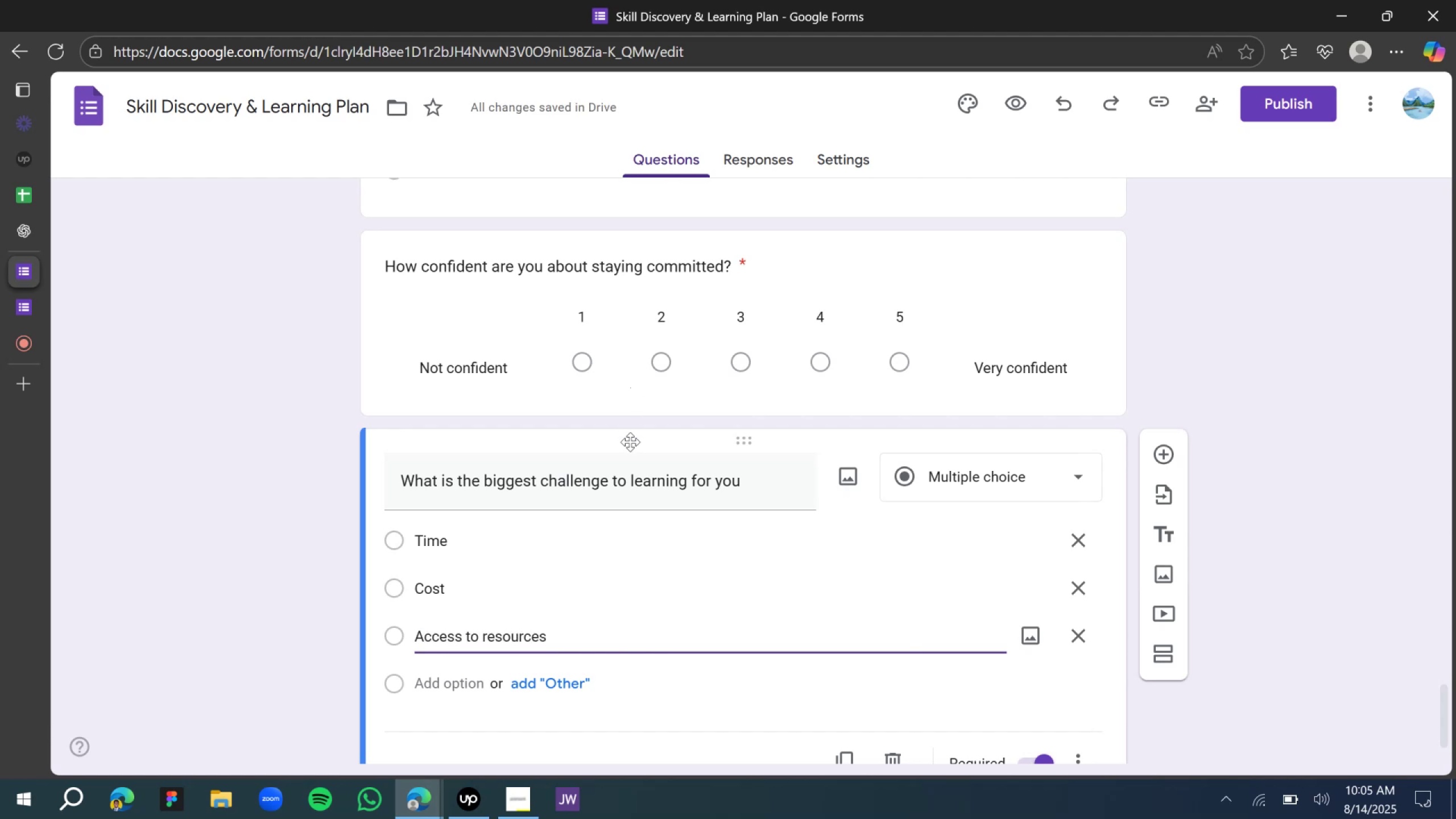 
wait(5.59)
 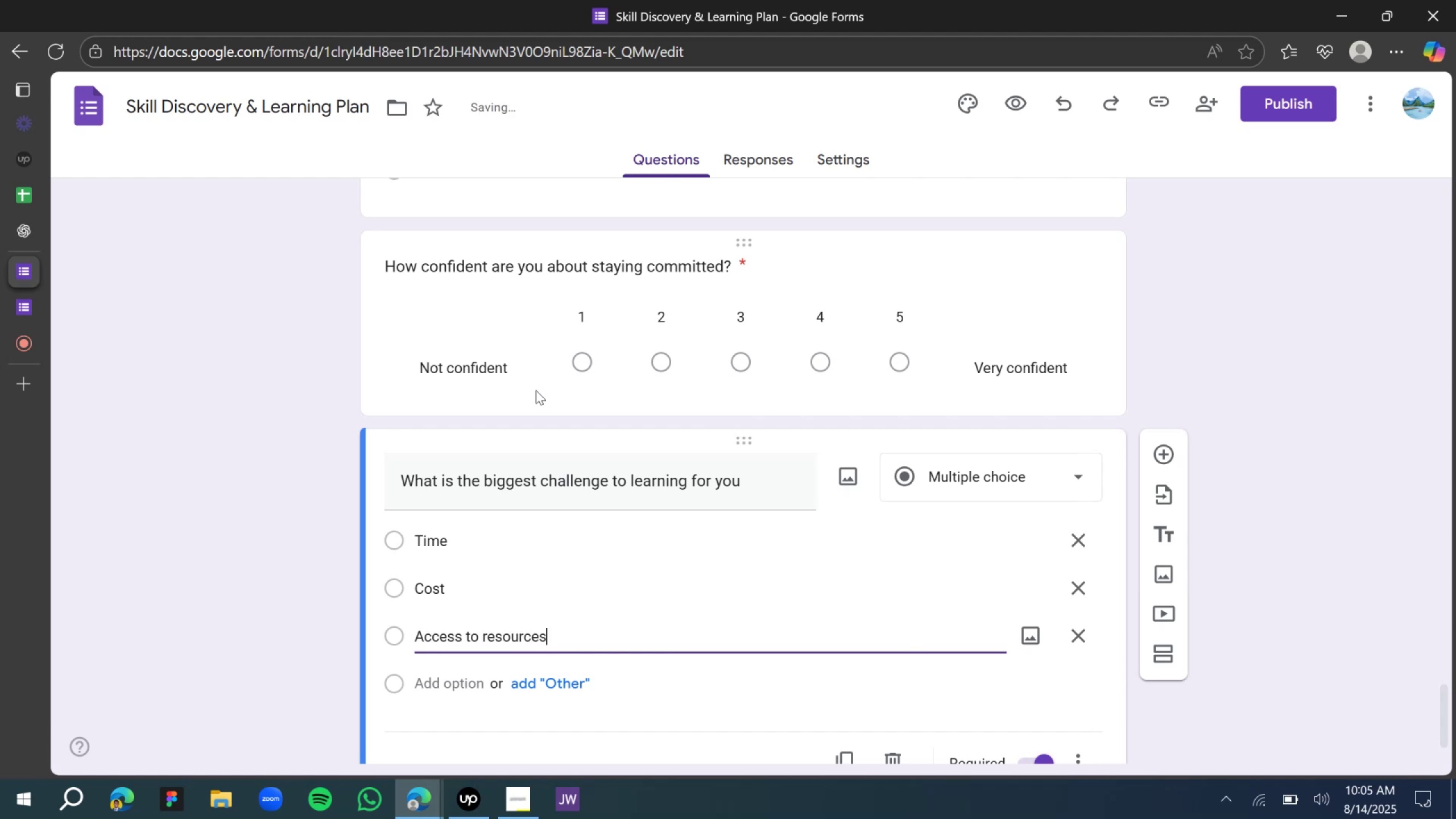 
left_click([542, 688])
 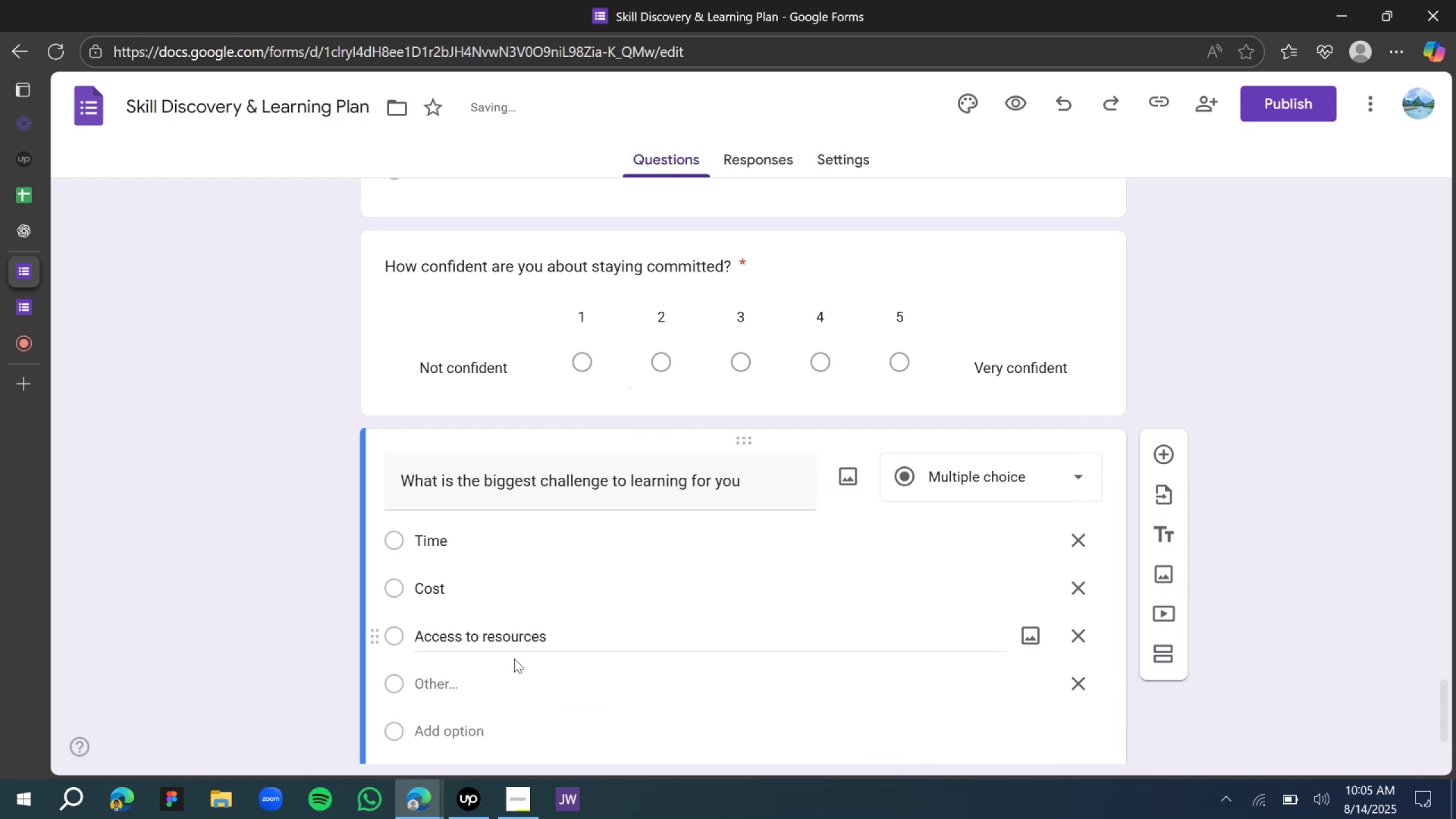 
scroll: coordinate [506, 638], scroll_direction: down, amount: 4.0
 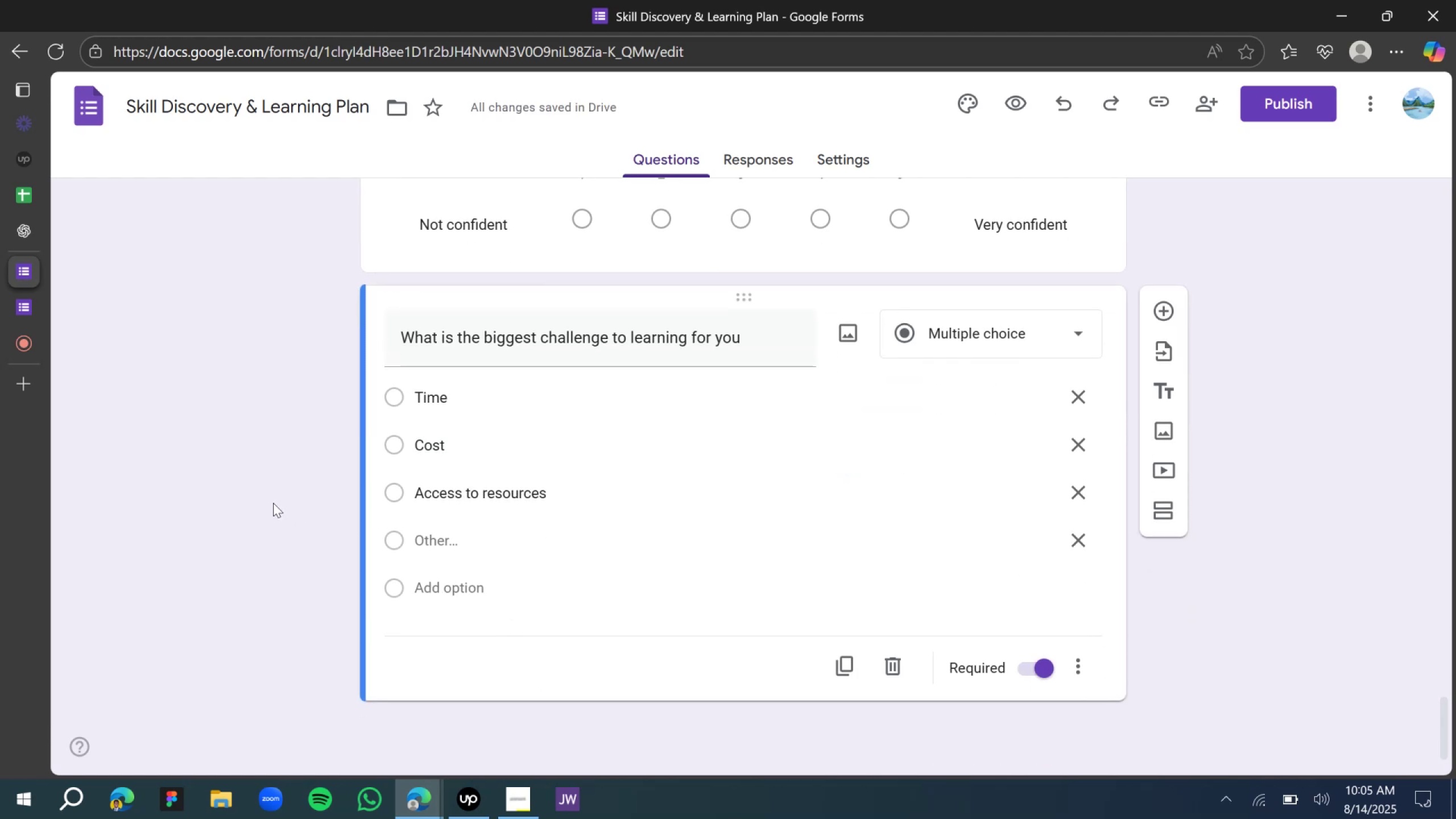 
left_click([274, 498])
 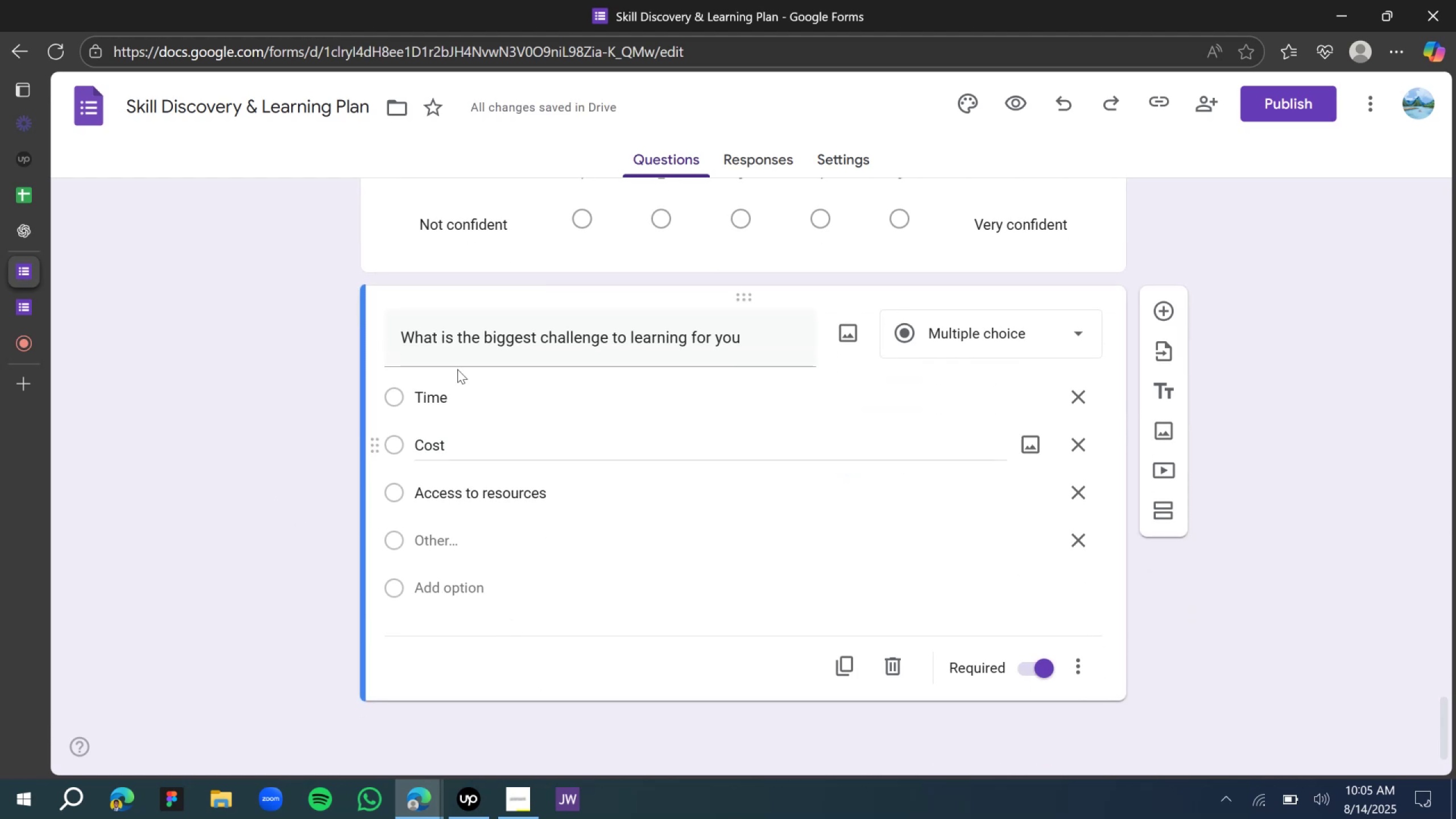 
wait(6.63)
 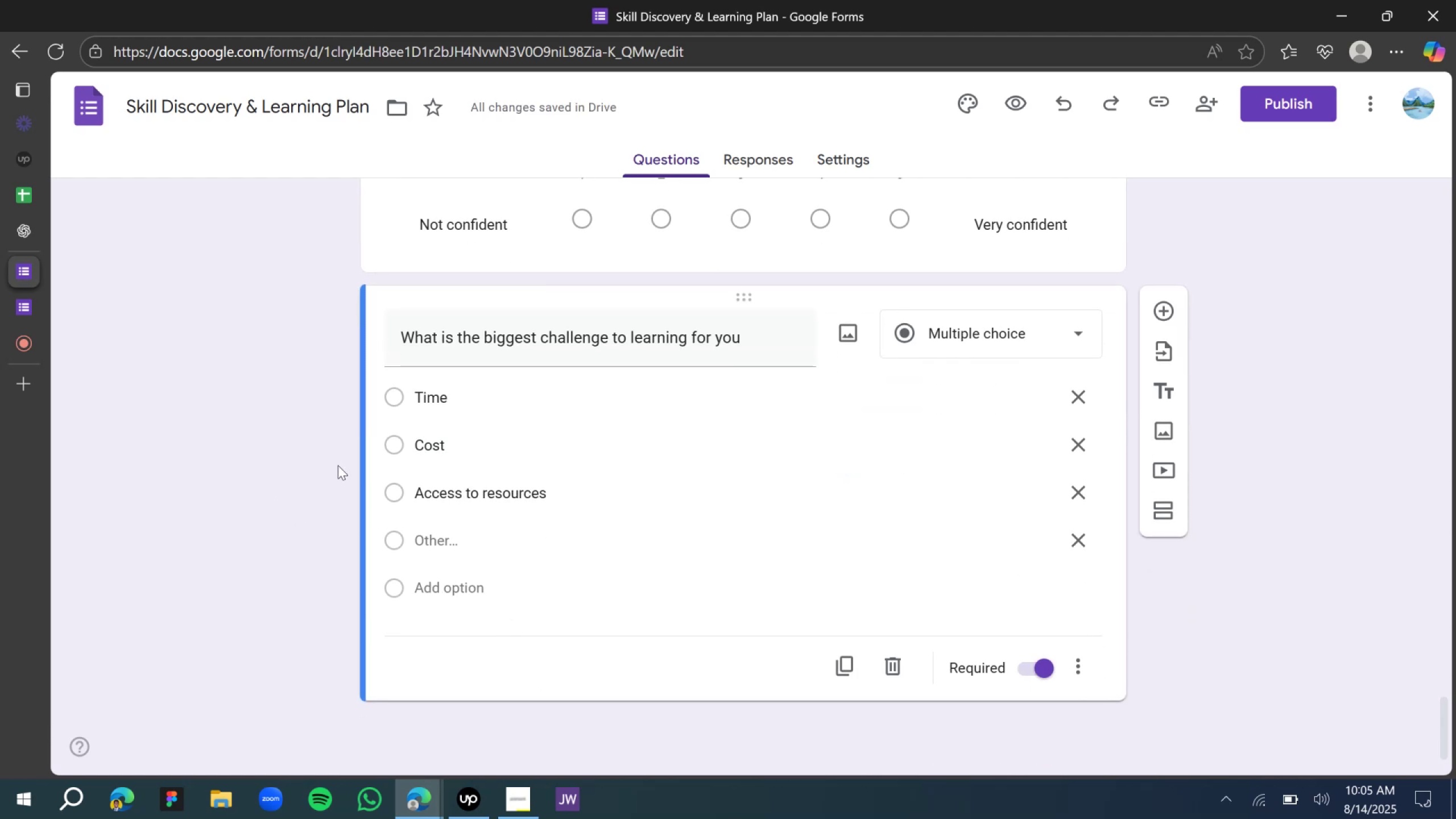 
left_click([25, 232])
 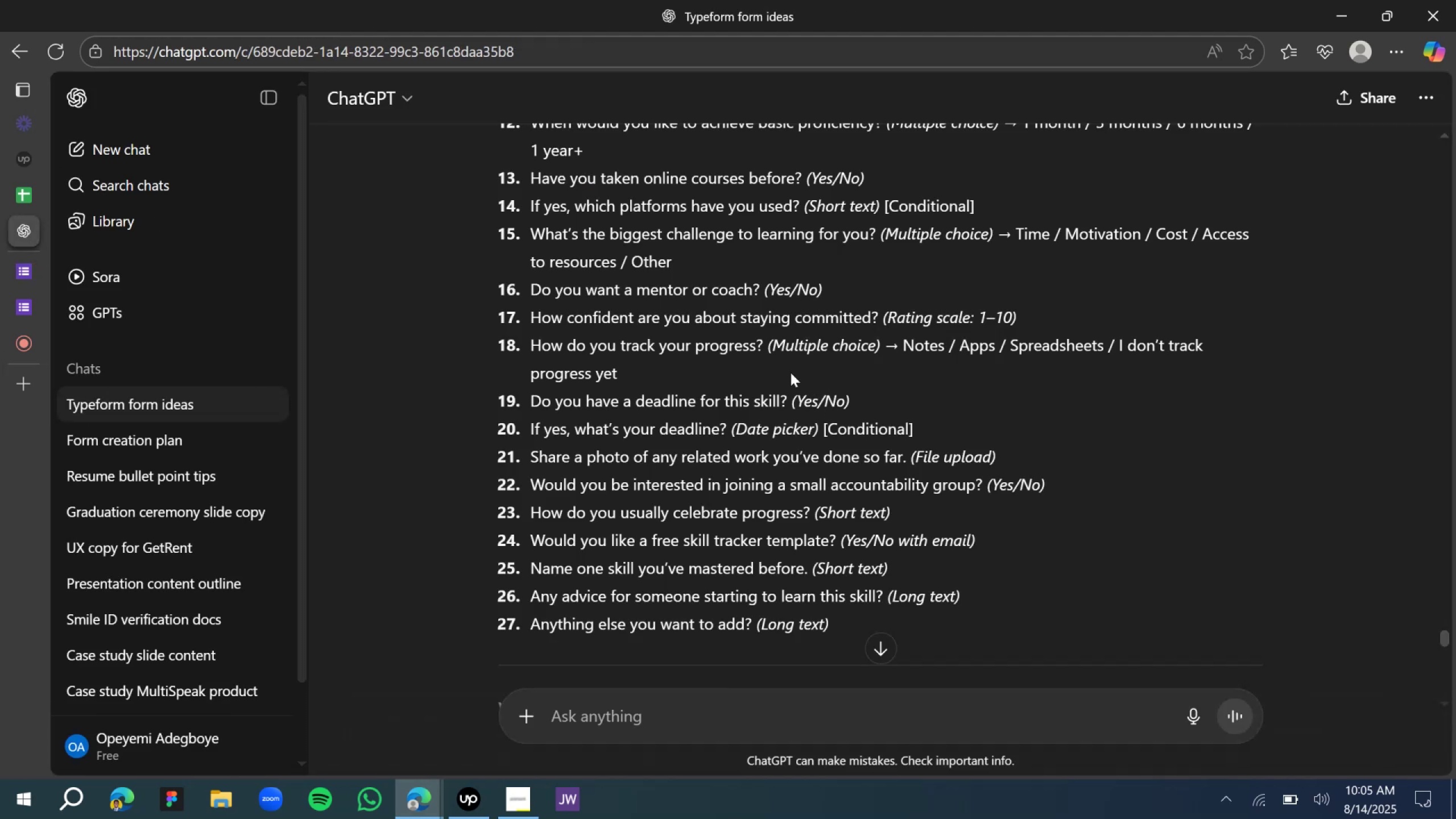 
scroll: coordinate [787, 361], scroll_direction: down, amount: 1.0
 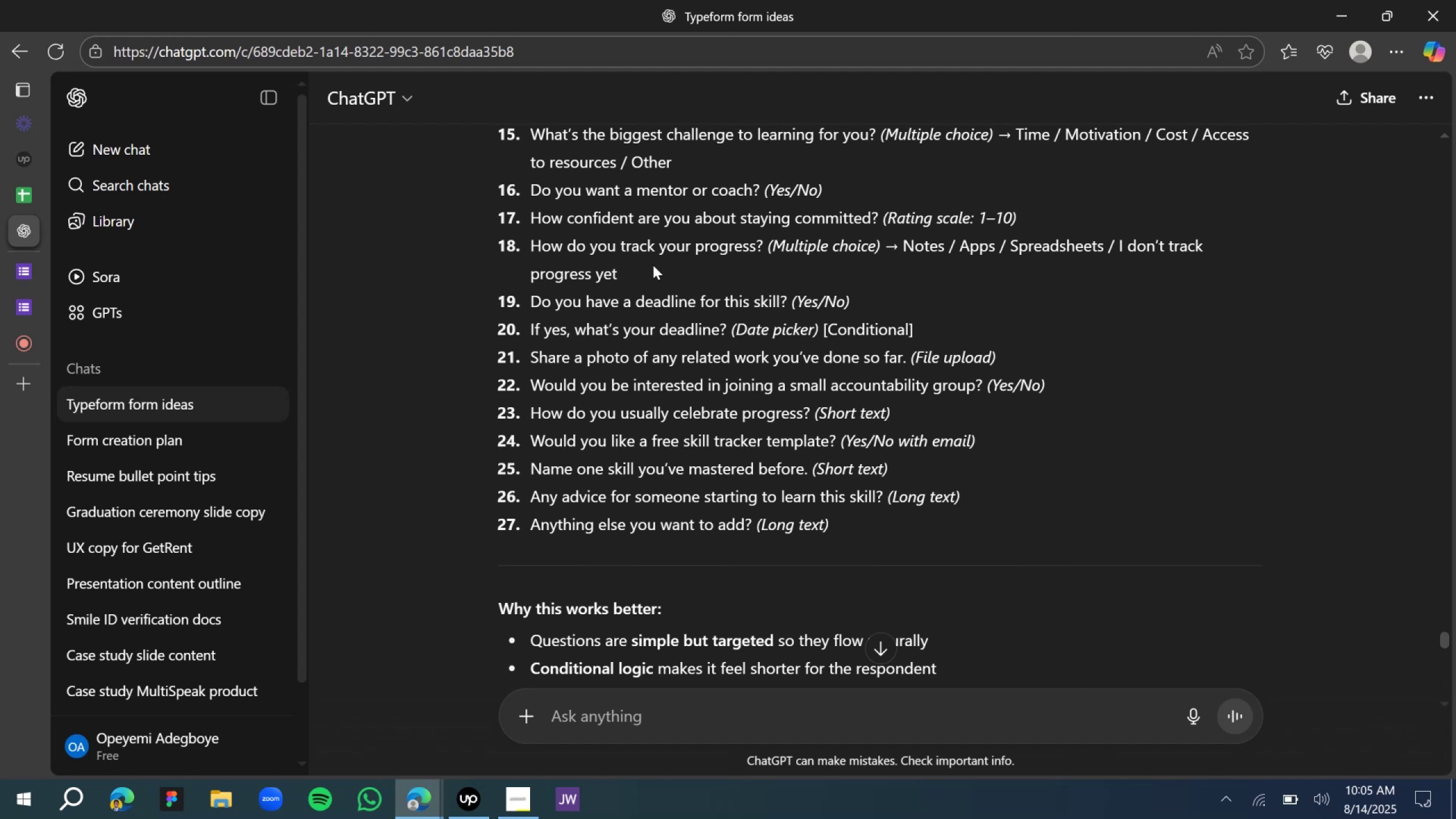 
wait(15.91)
 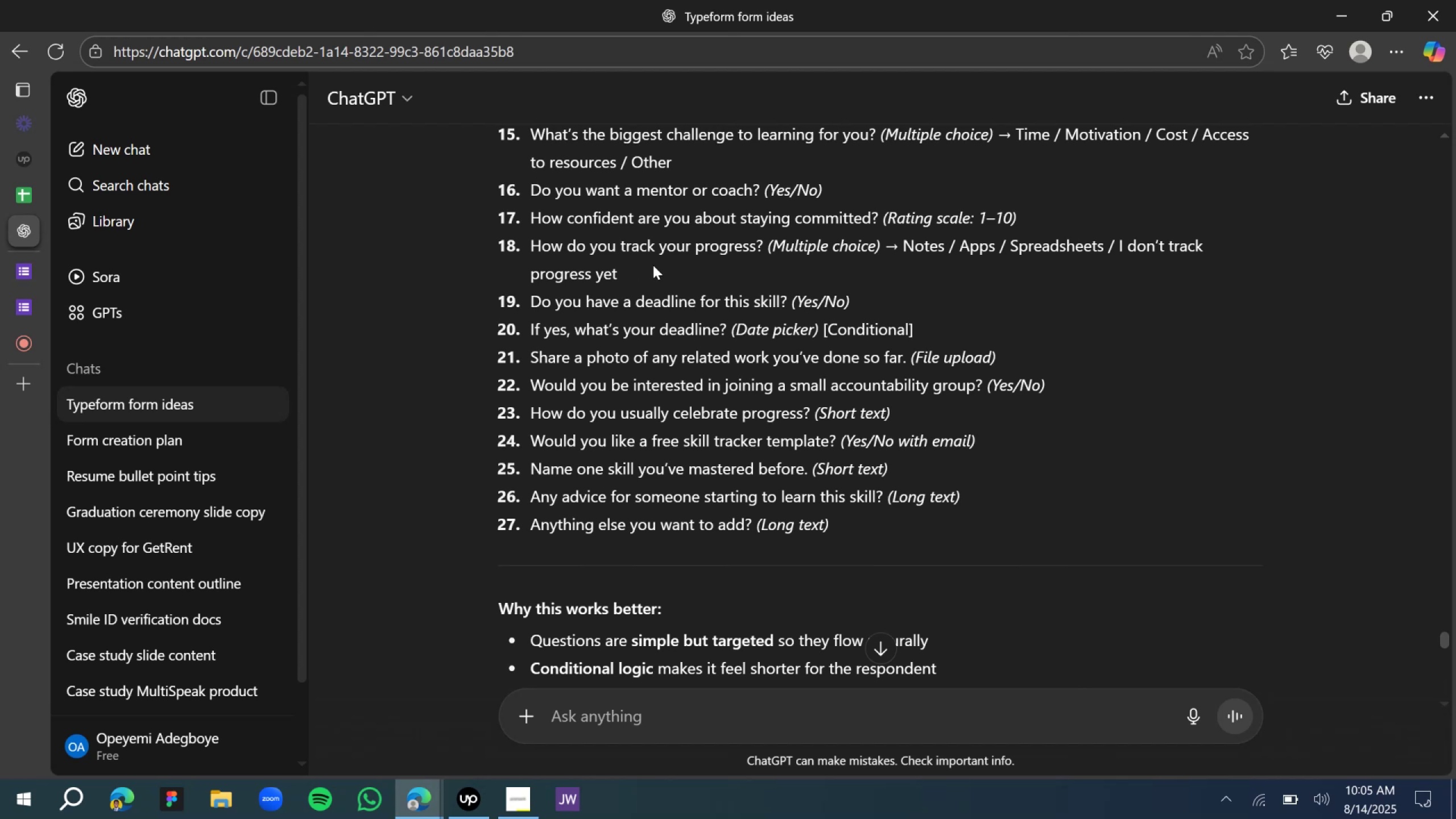 
scroll: coordinate [1164, 408], scroll_direction: down, amount: 6.0
 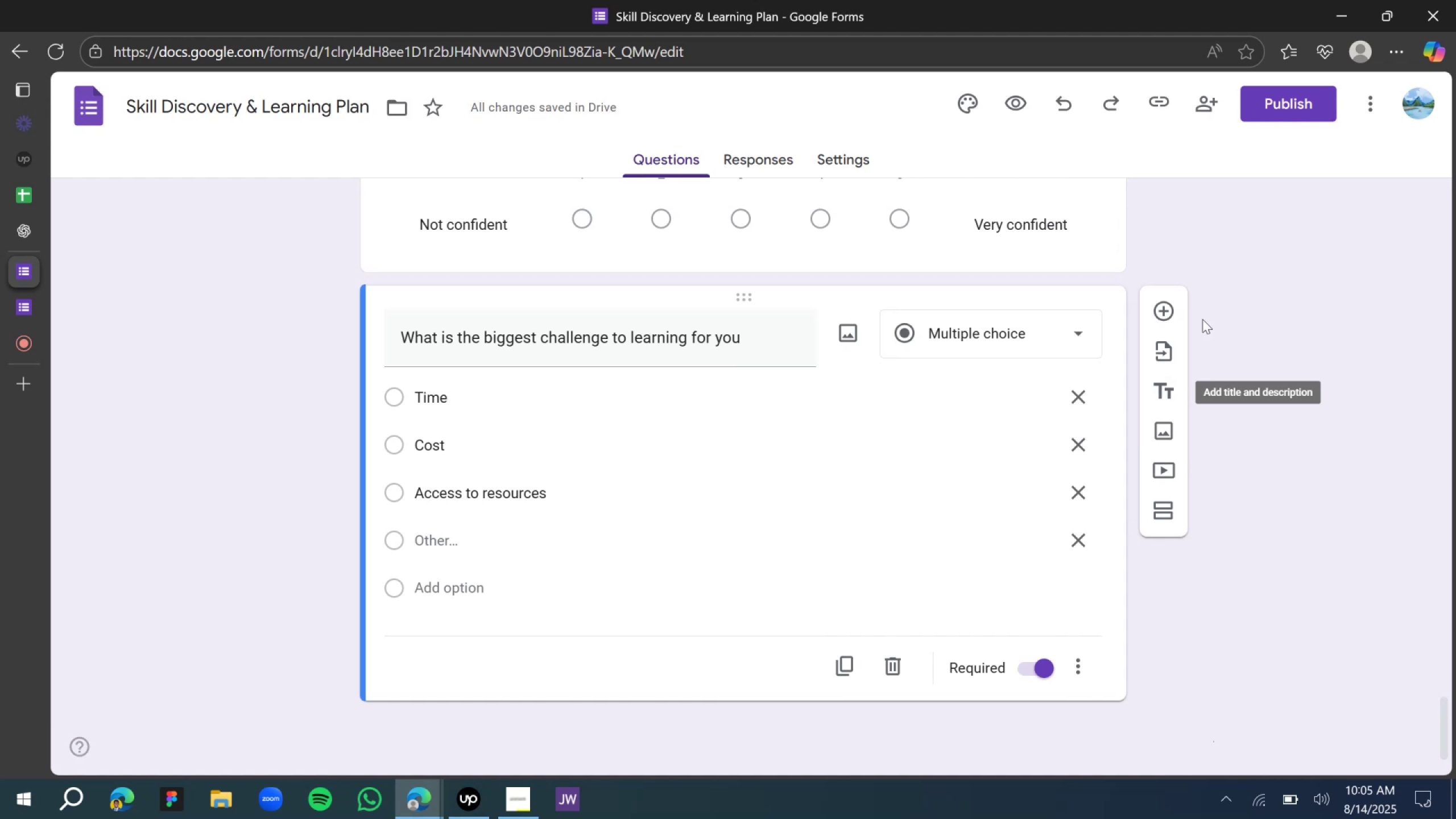 
left_click([1163, 309])
 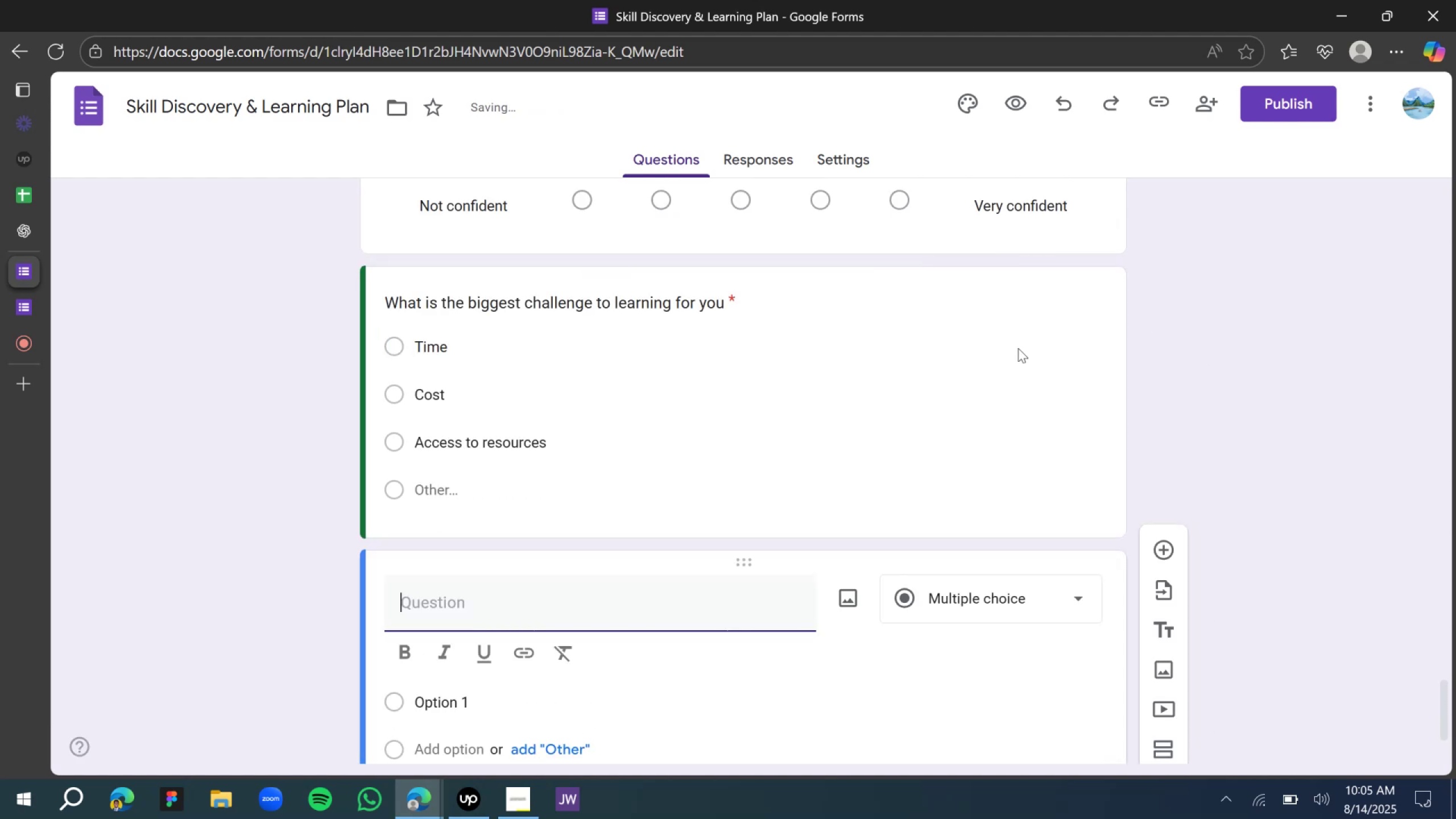 
scroll: coordinate [963, 365], scroll_direction: down, amount: 7.0
 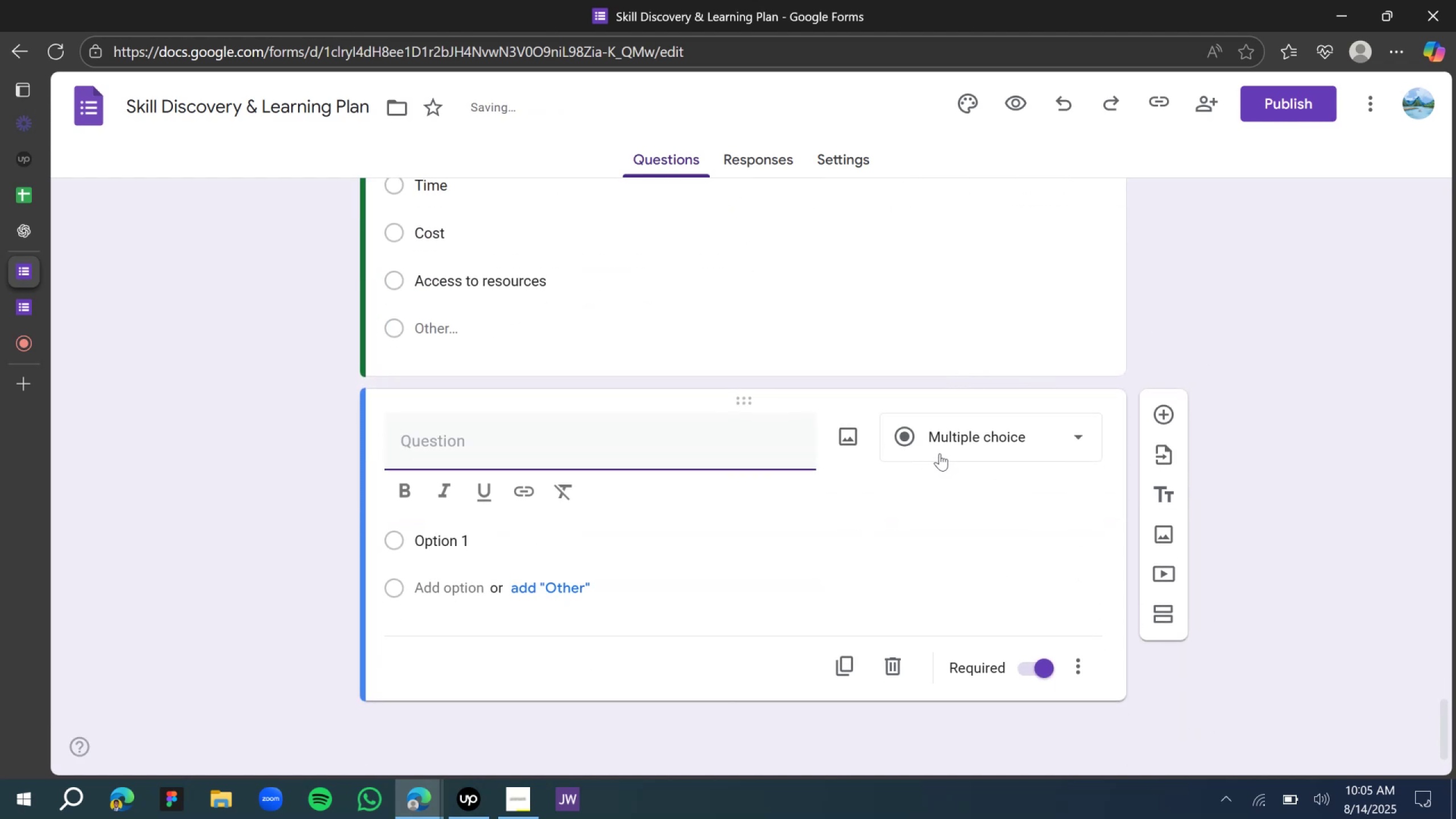 
left_click([940, 452])
 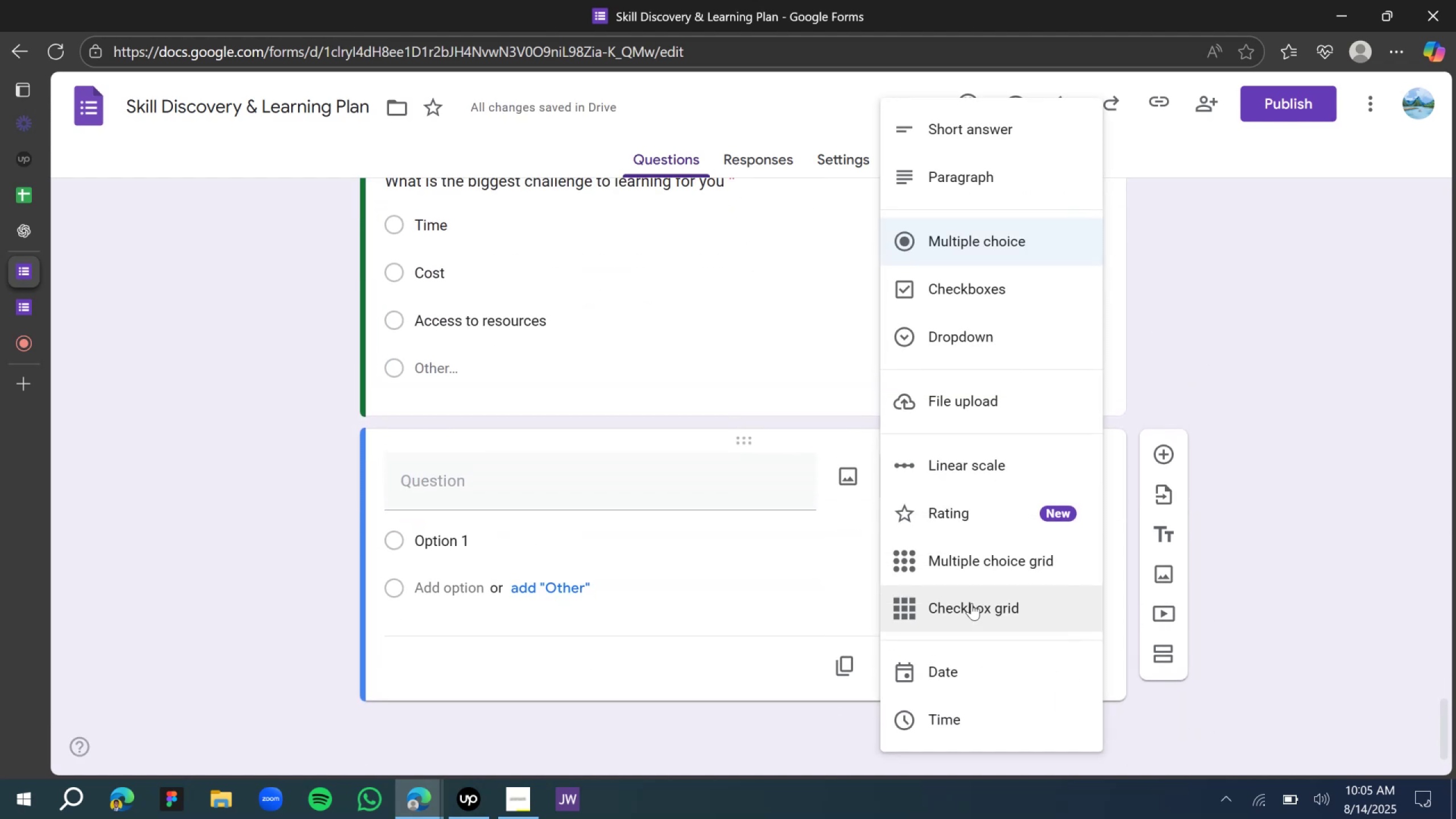 
left_click([971, 603])
 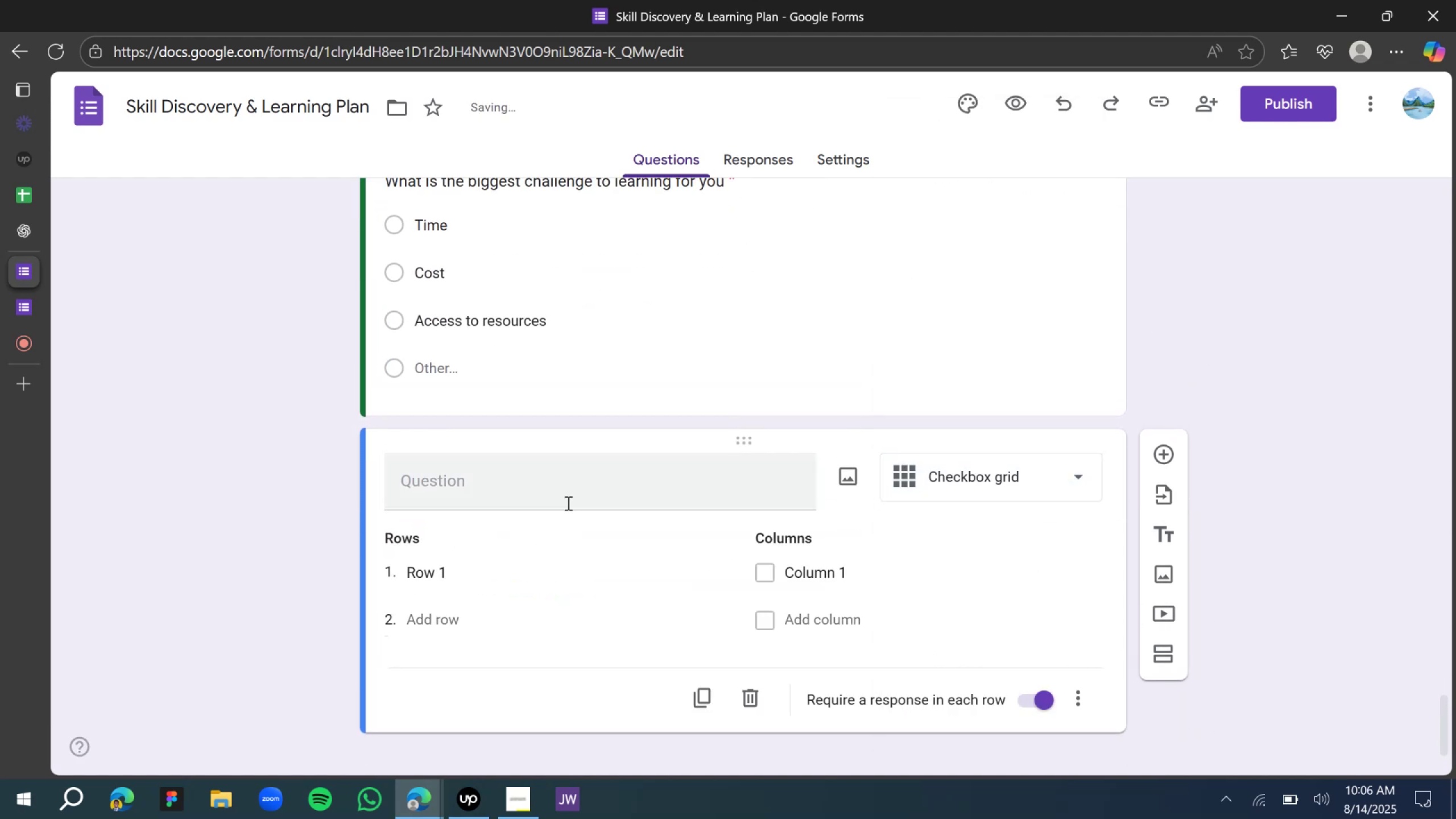 
left_click([553, 493])
 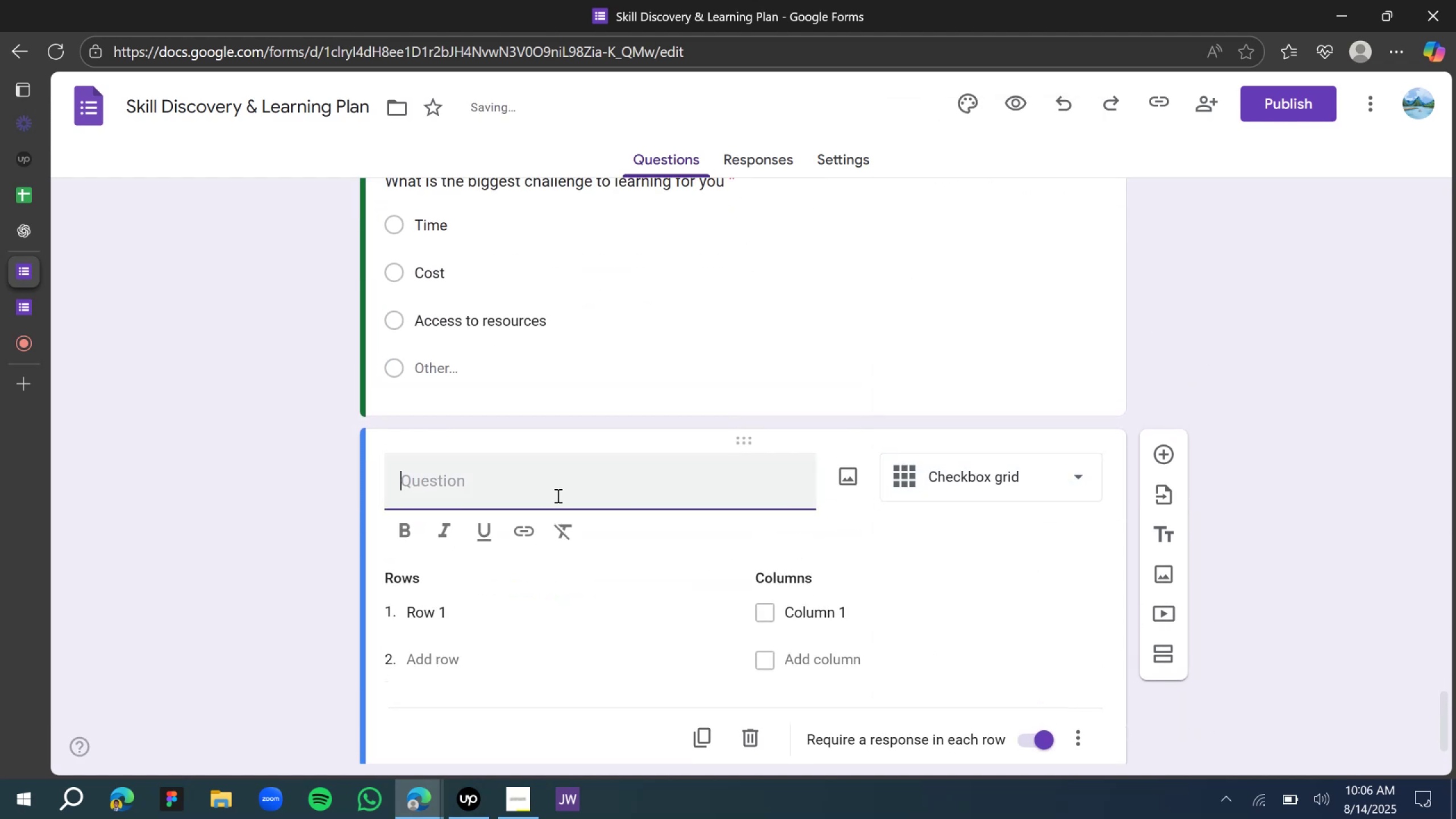 
type(Whic )
key(Backspace)
type(h of this apps do you use)
 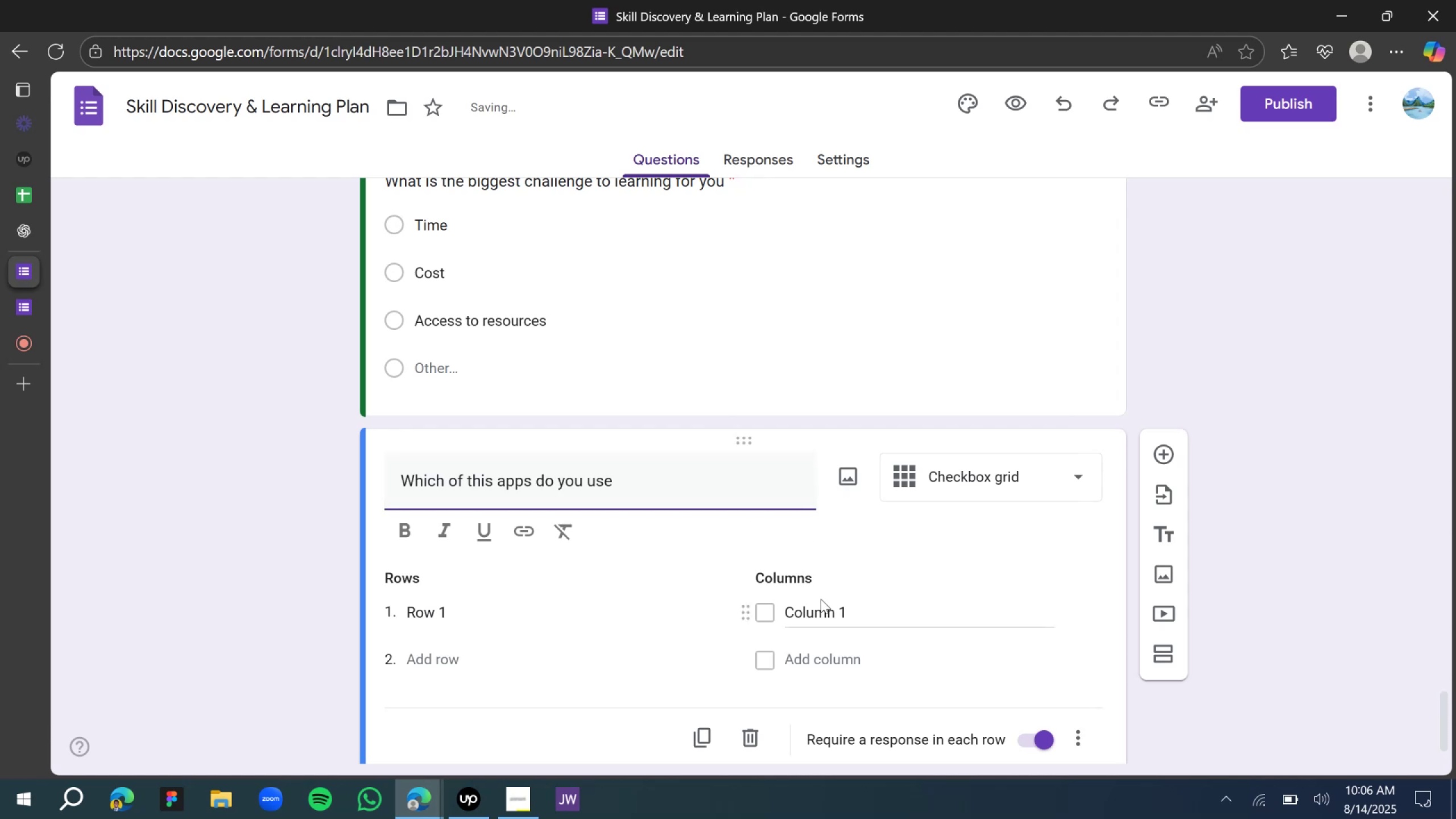 
double_click([821, 607])
 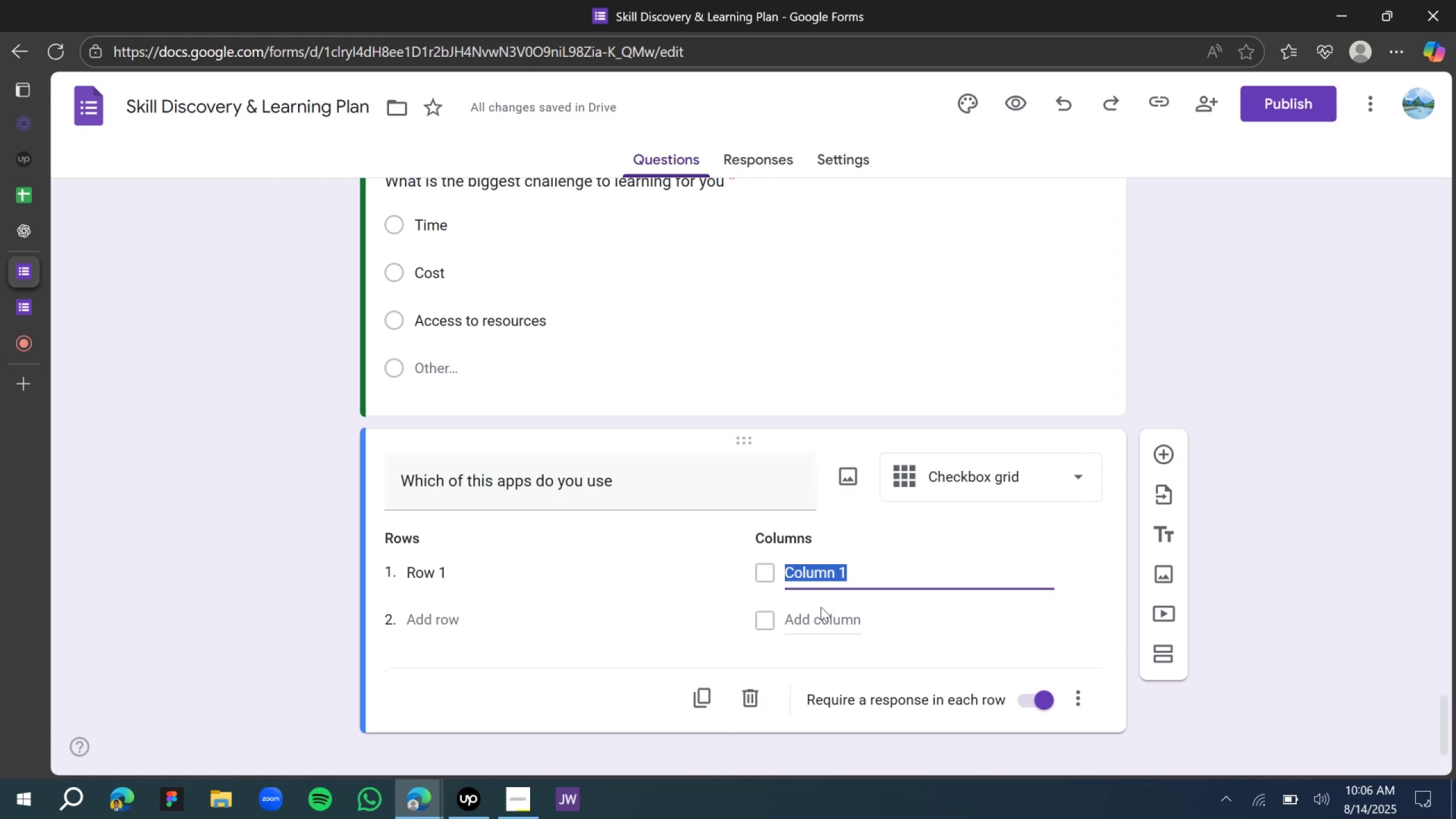 
type(Yes)
 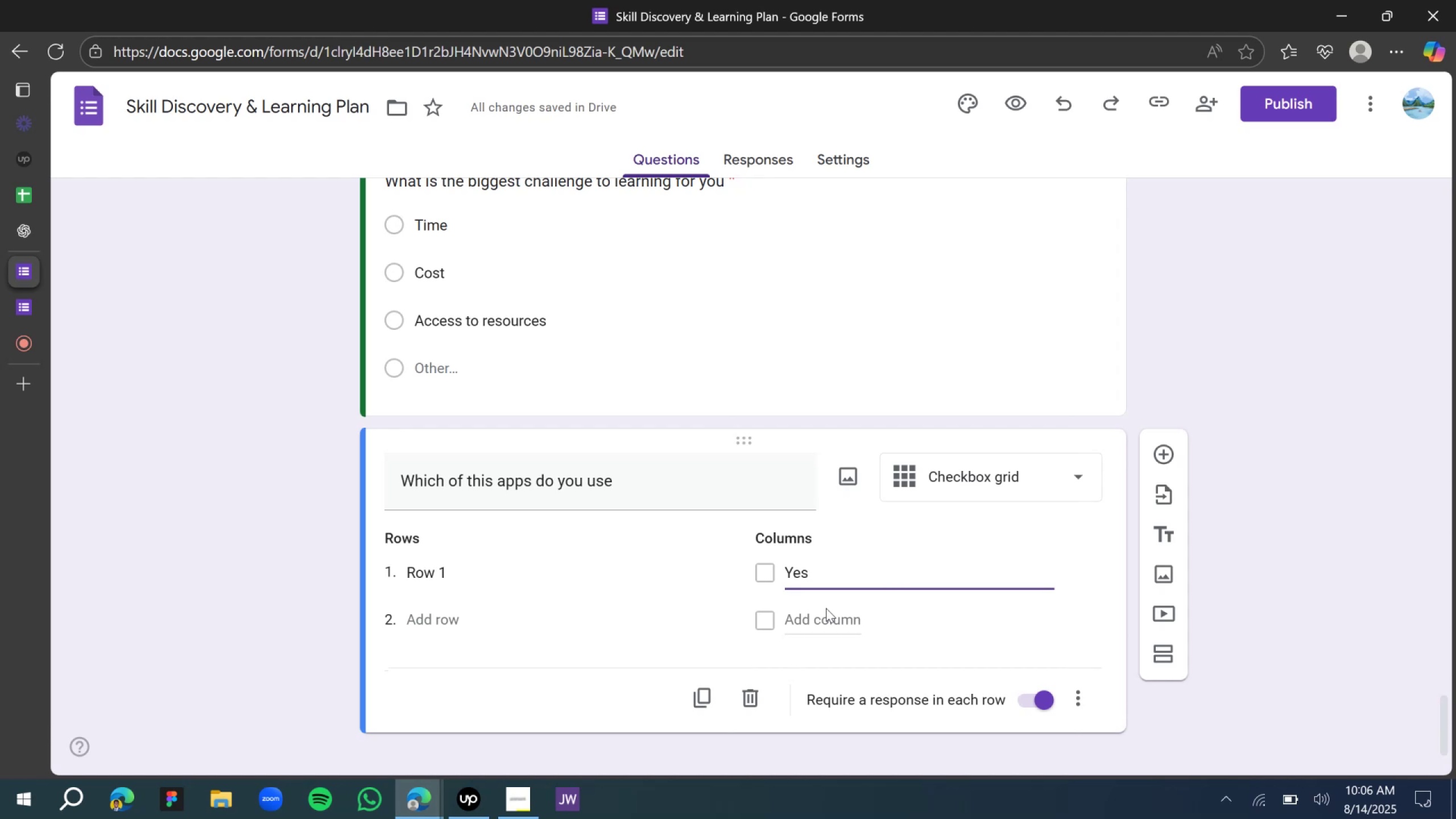 
wait(6.72)
 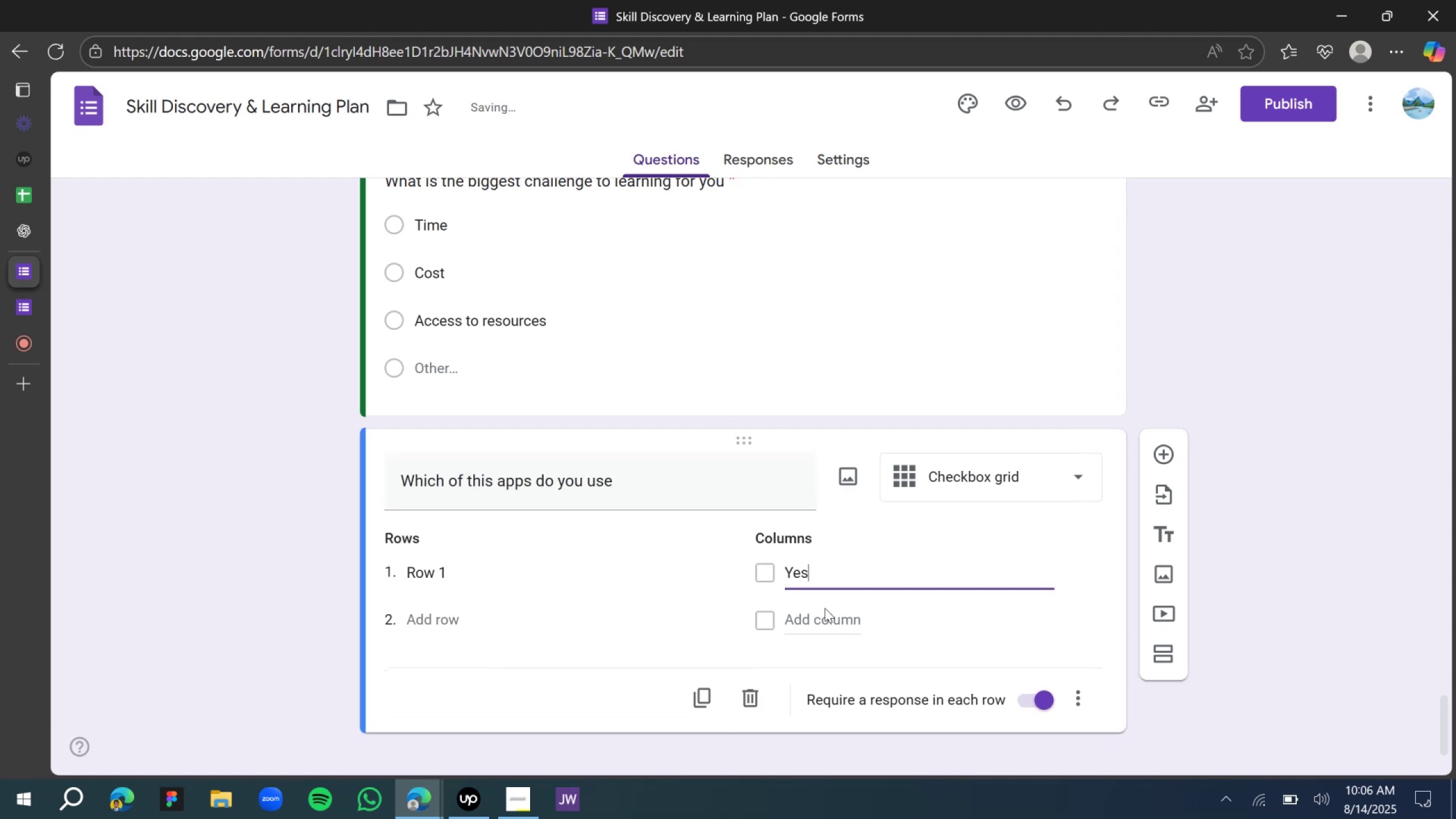 
left_click([866, 626])
 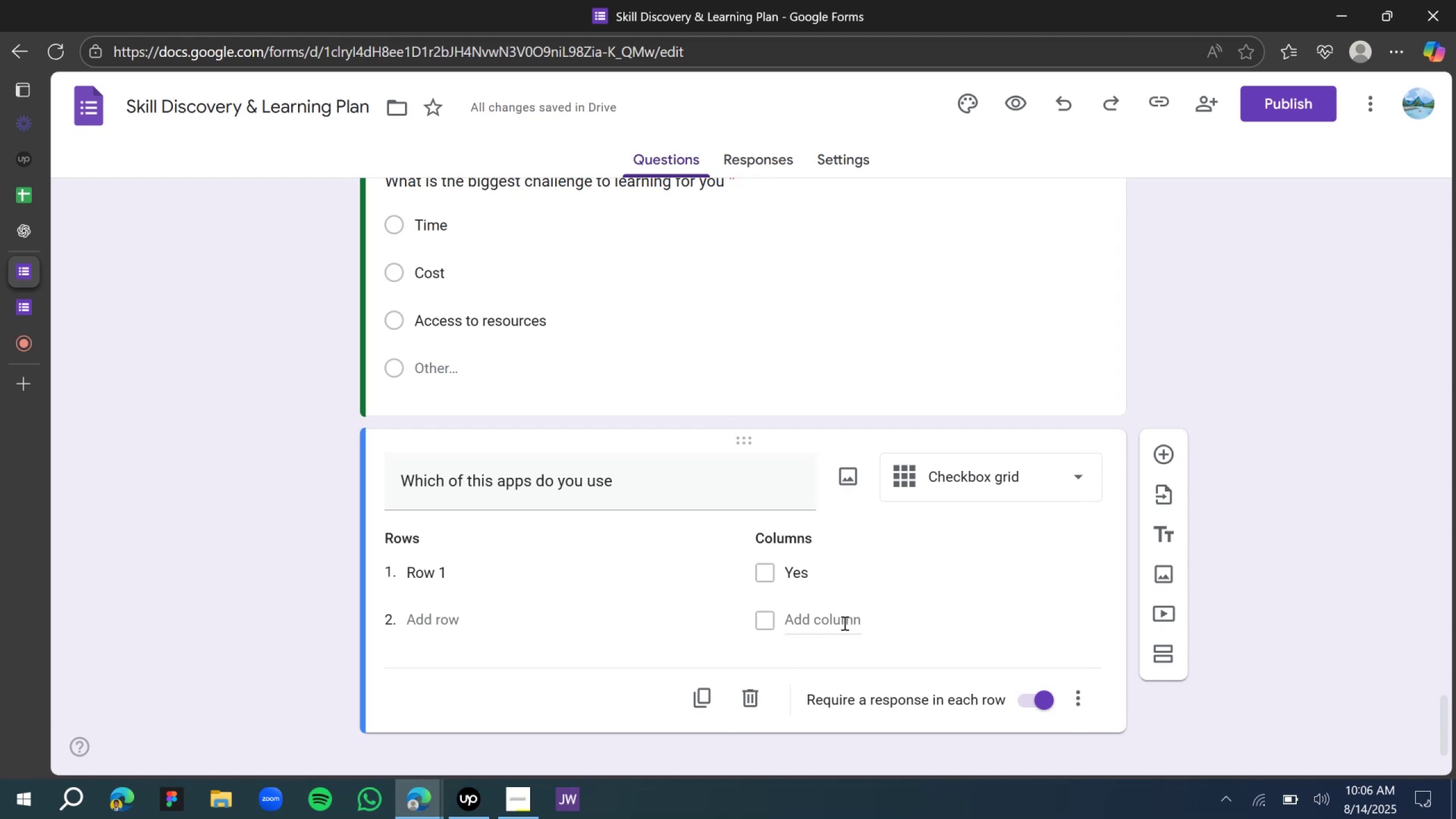 
left_click([819, 621])
 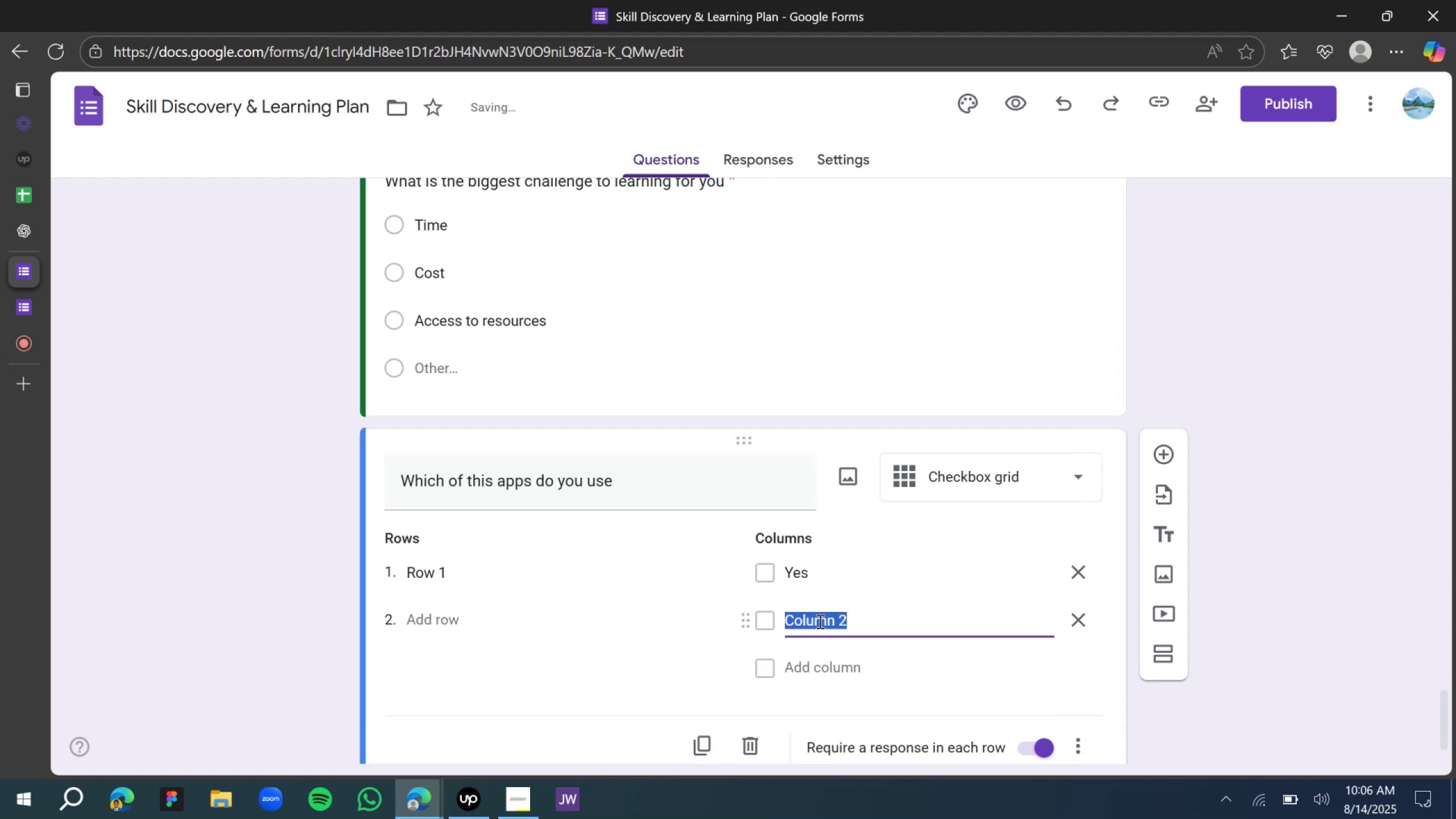 
type(No)
 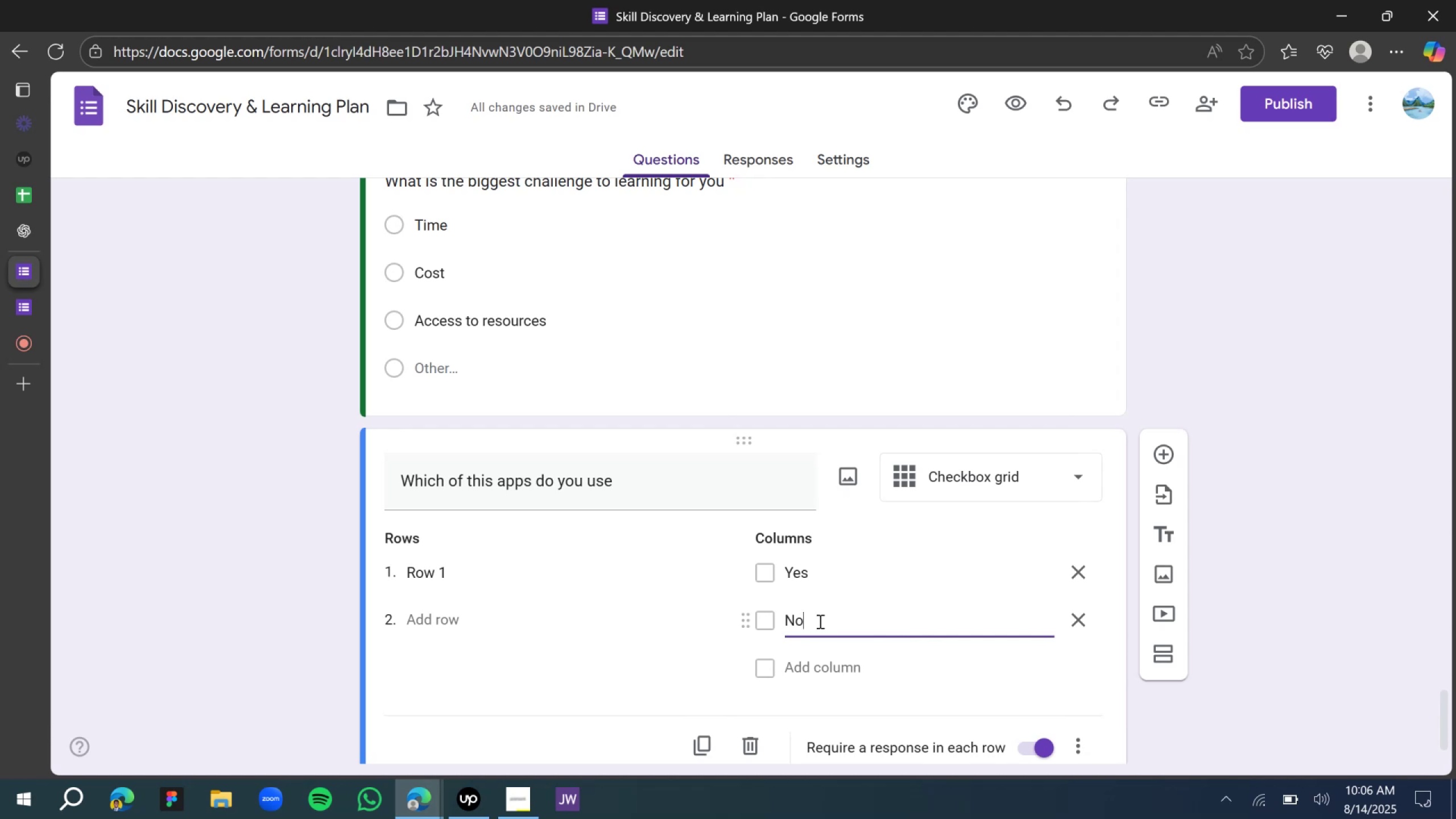 
wait(14.89)
 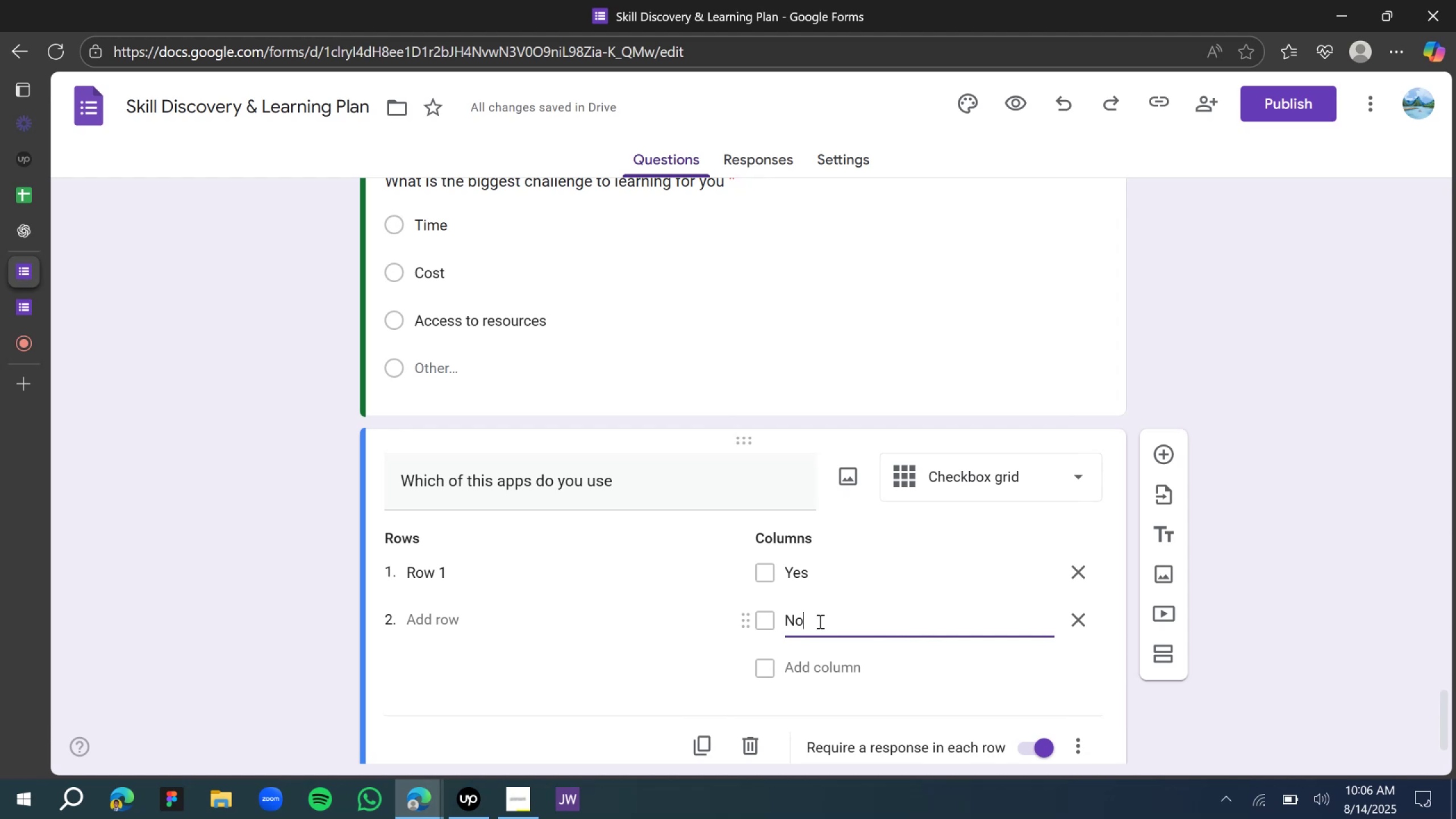 
double_click([477, 578])
 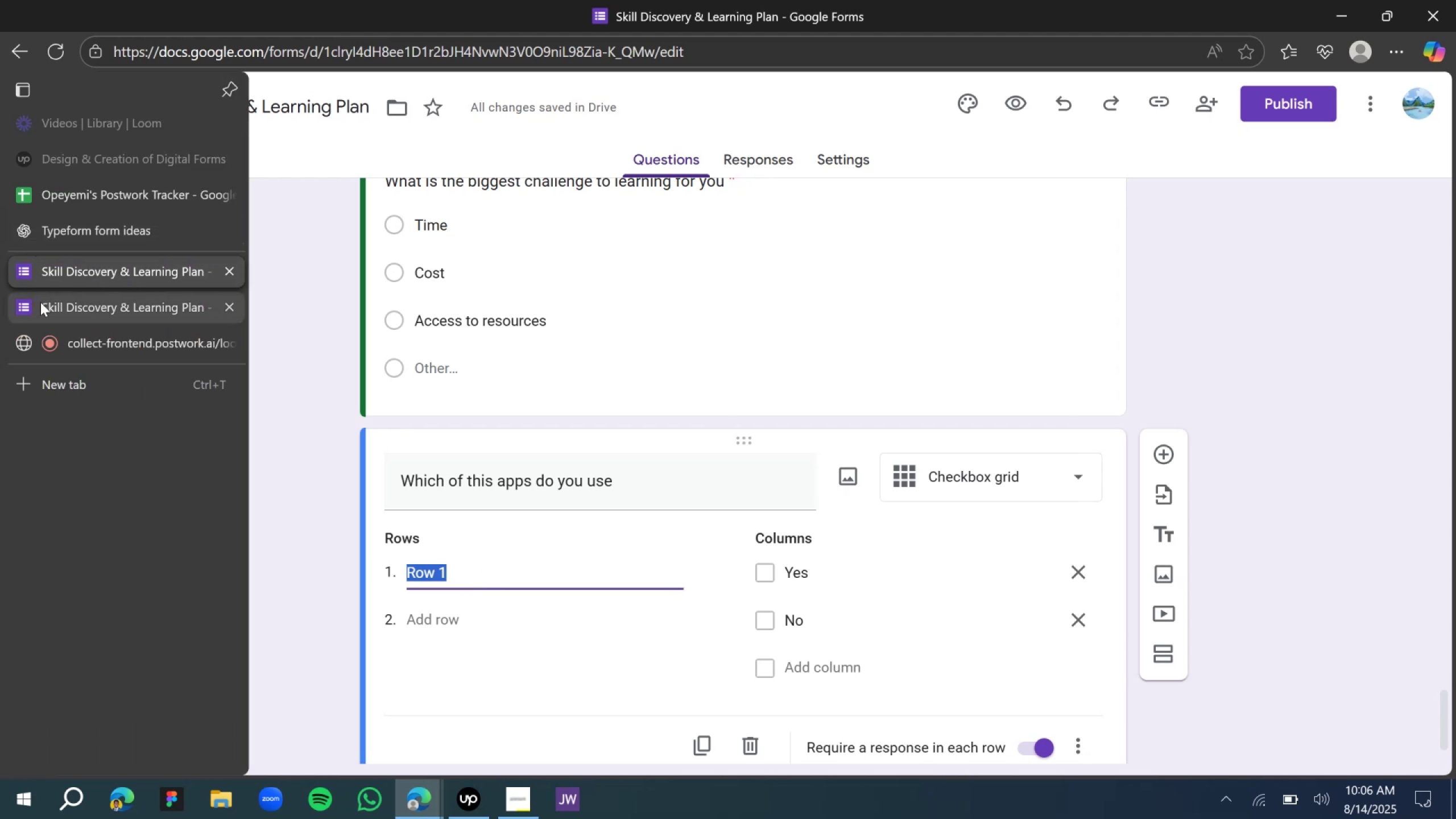 
left_click([71, 229])
 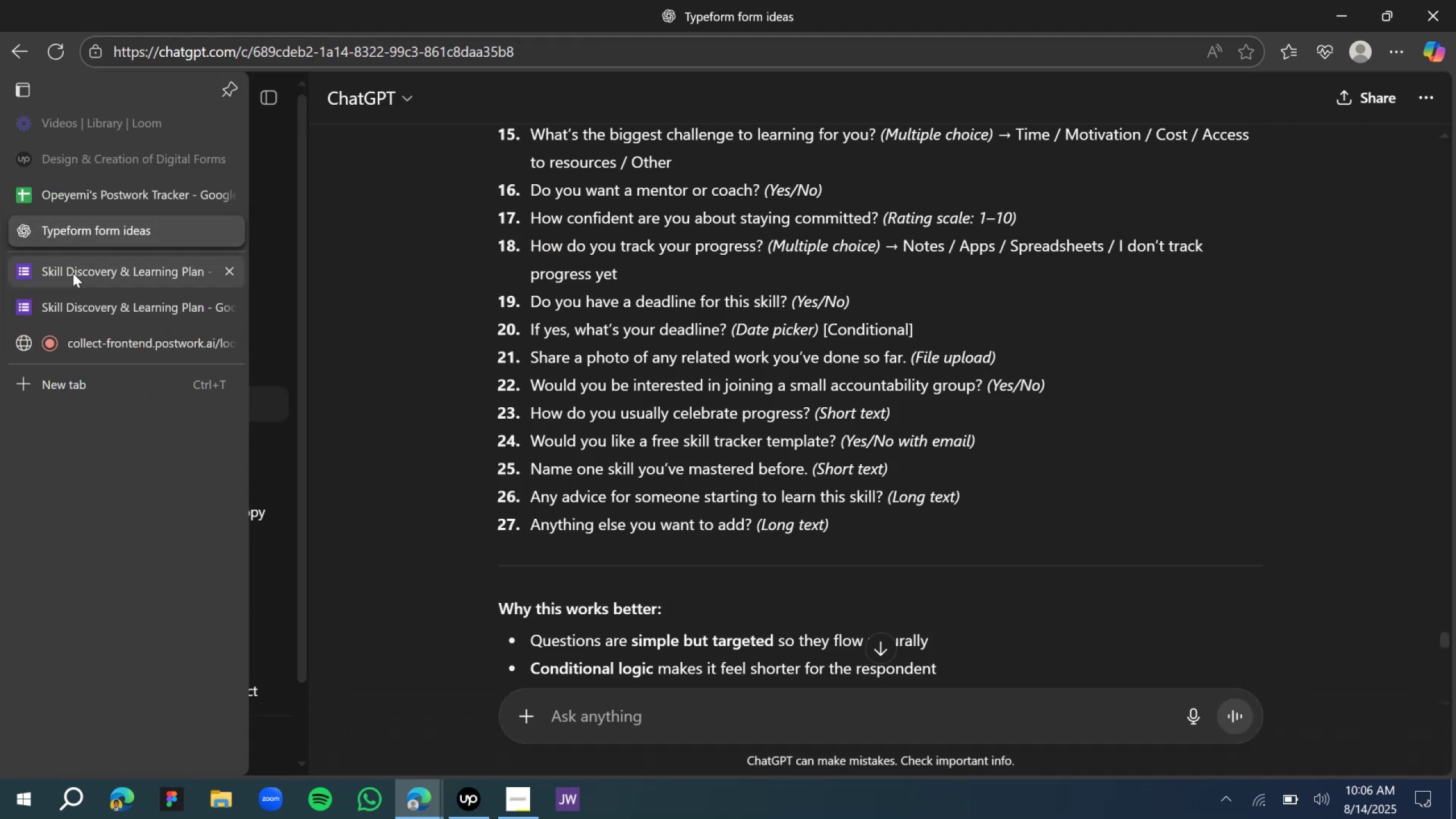 
left_click([73, 275])
 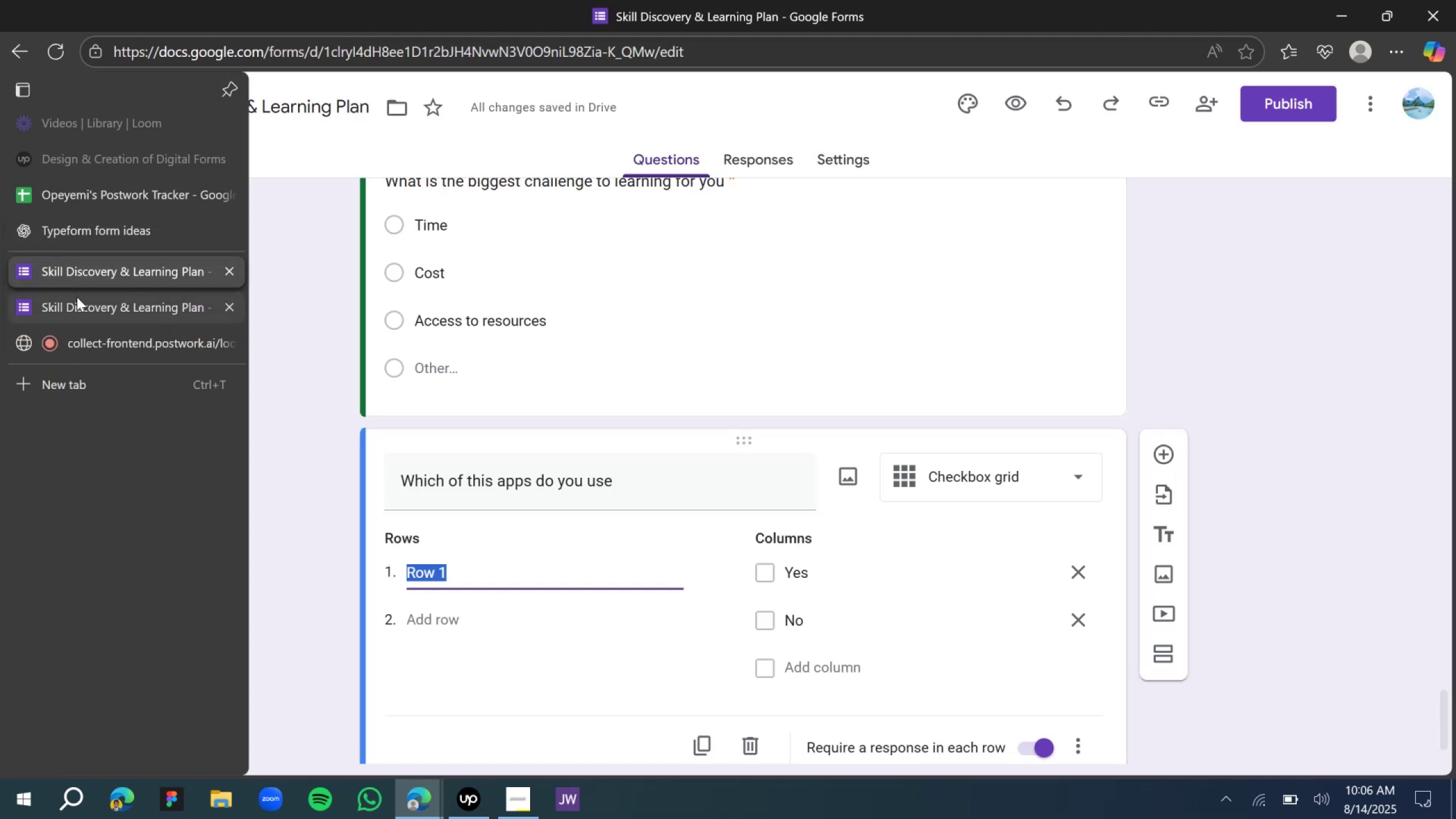 
left_click([78, 300])
 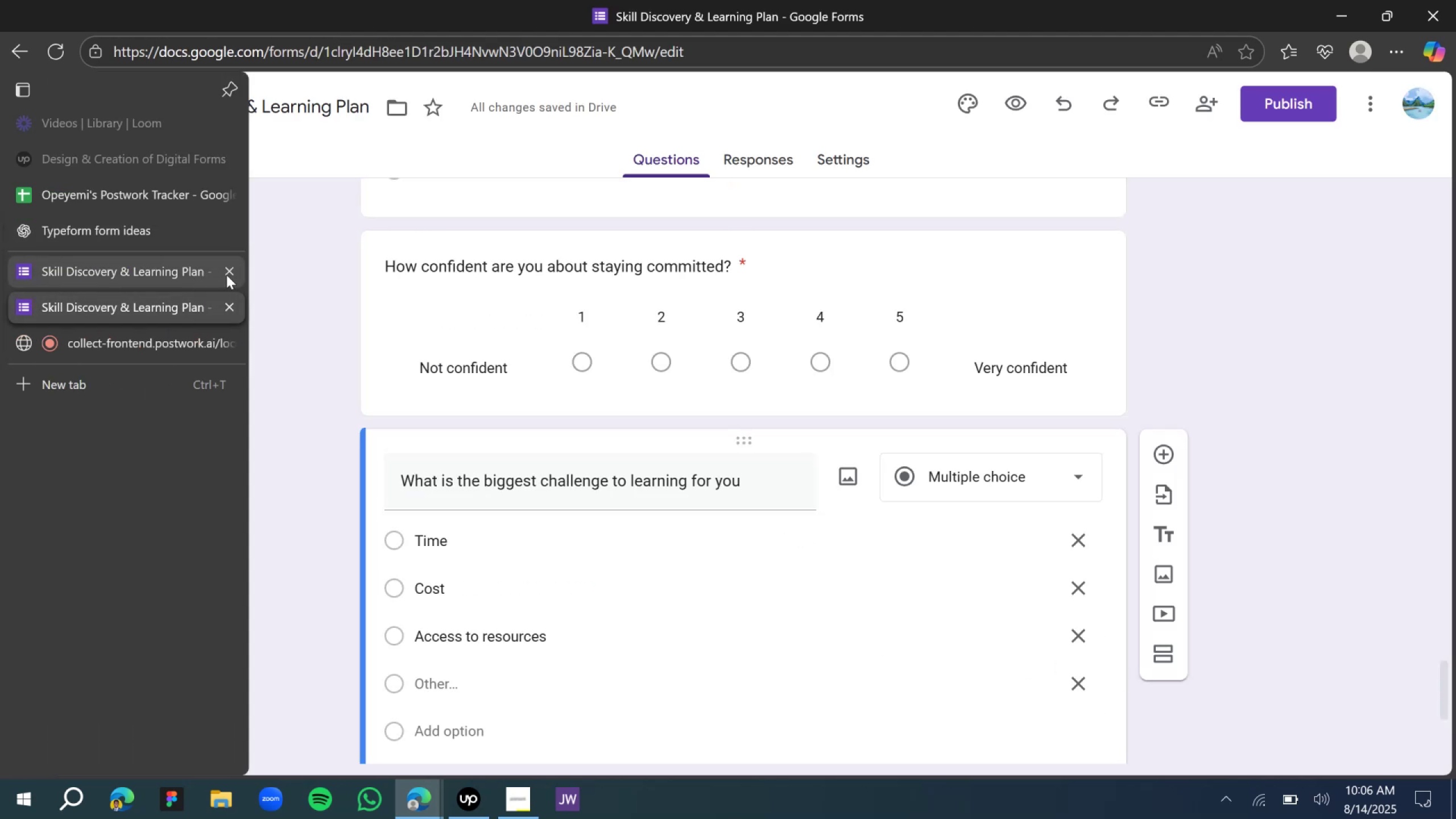 
left_click([145, 275])
 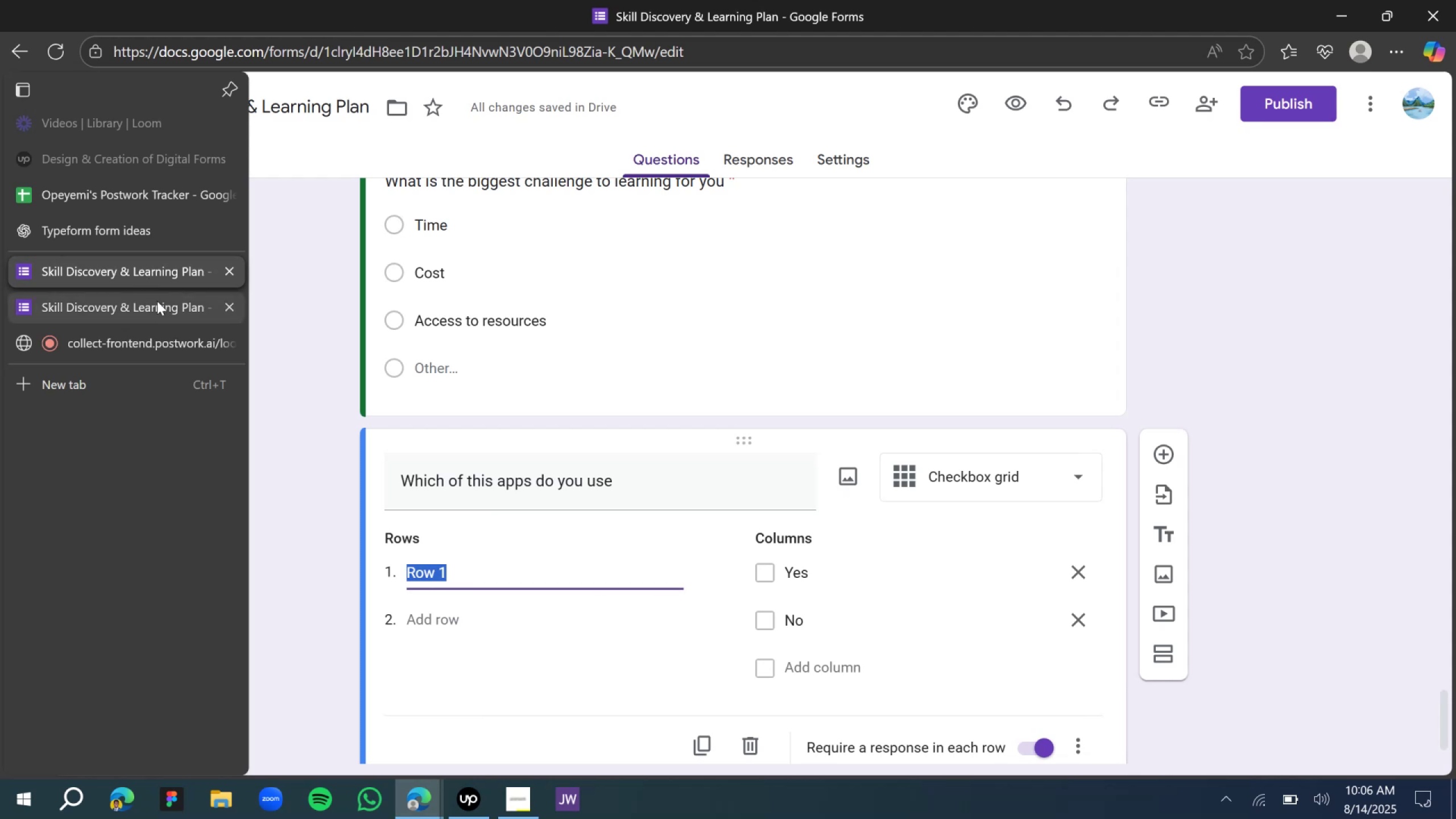 
left_click([157, 309])
 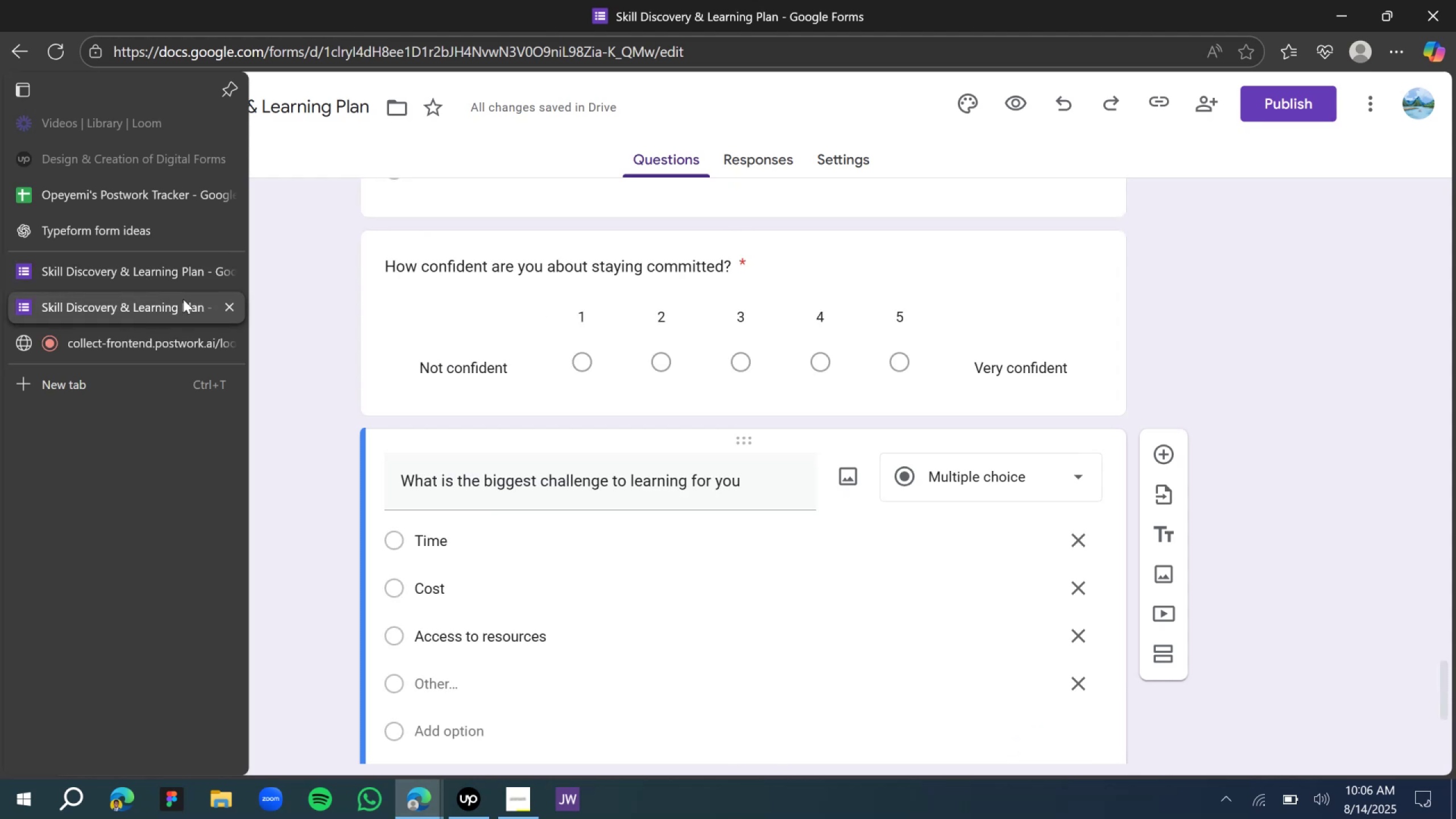 
scroll: coordinate [454, 400], scroll_direction: down, amount: 12.0
 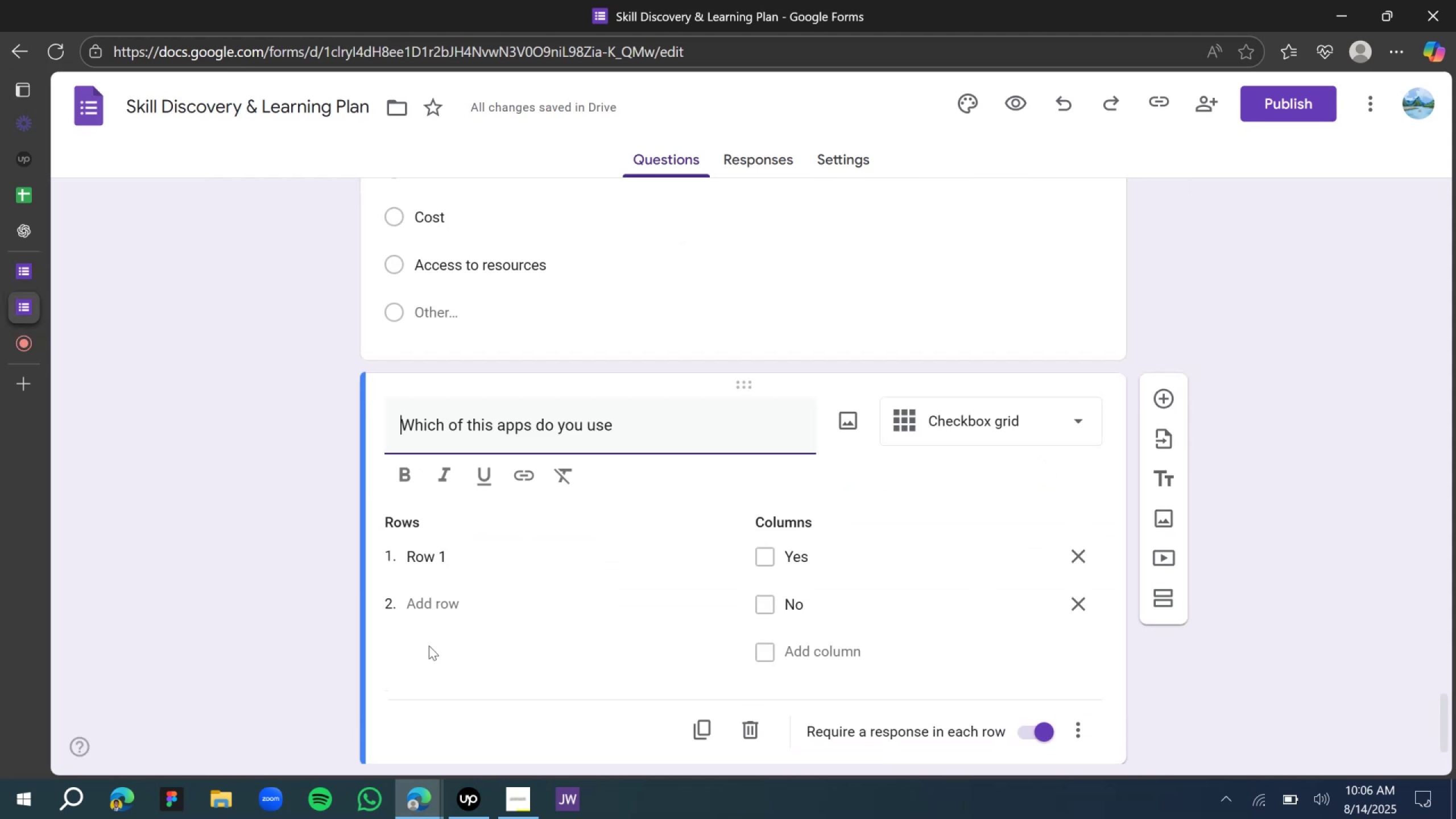 
left_click([436, 564])
 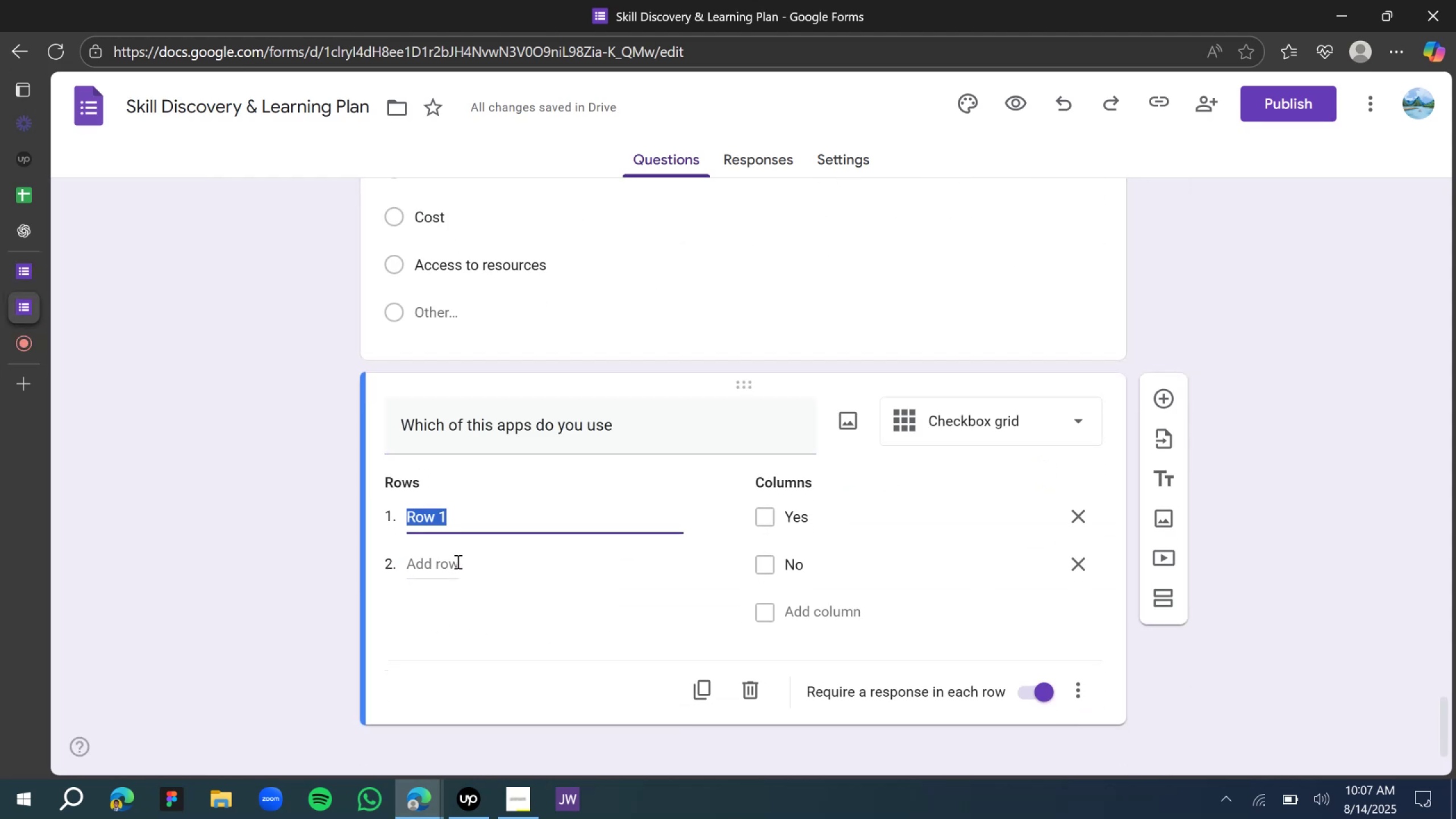 
type(No)
 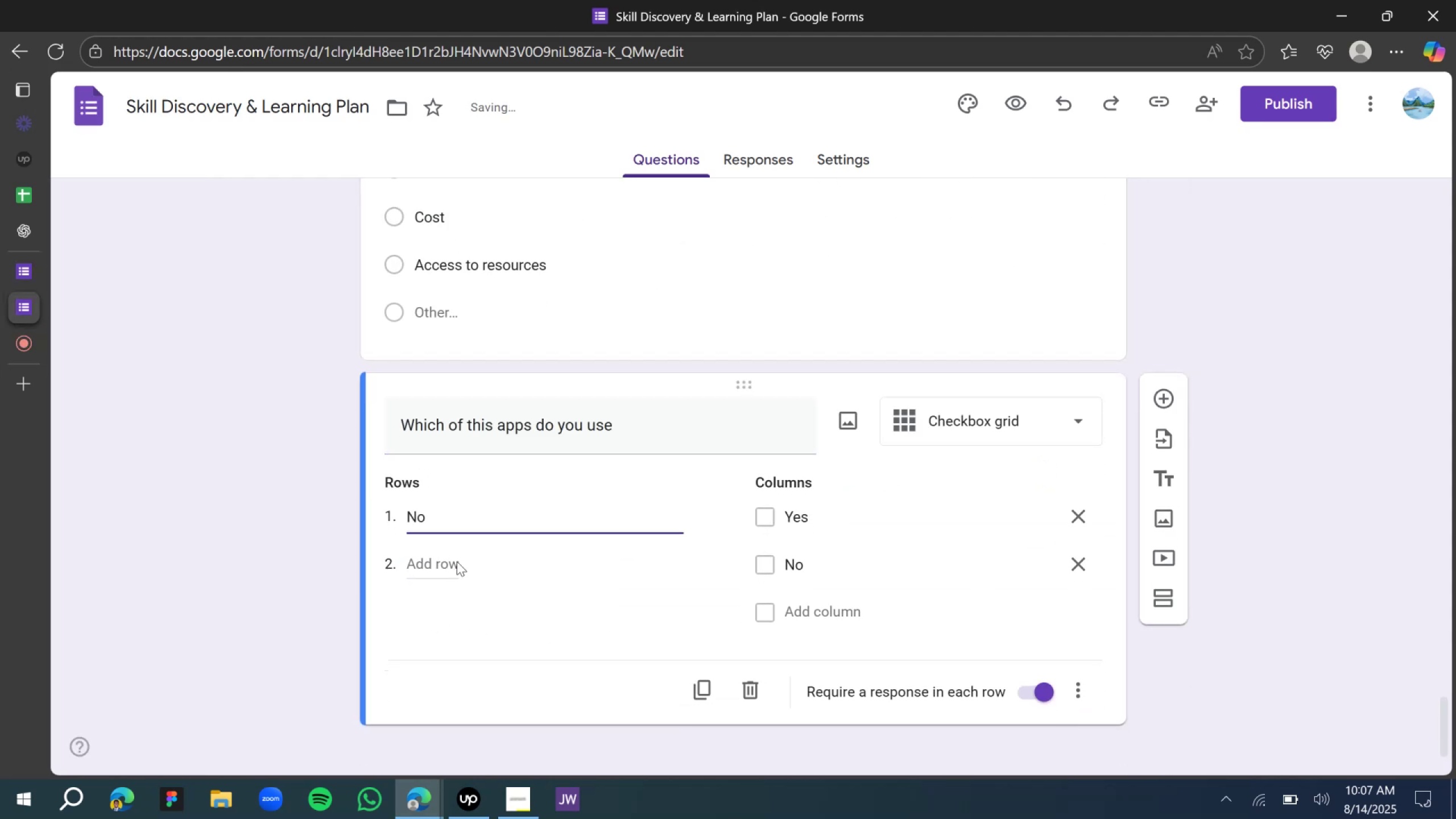 
left_click([457, 561])
 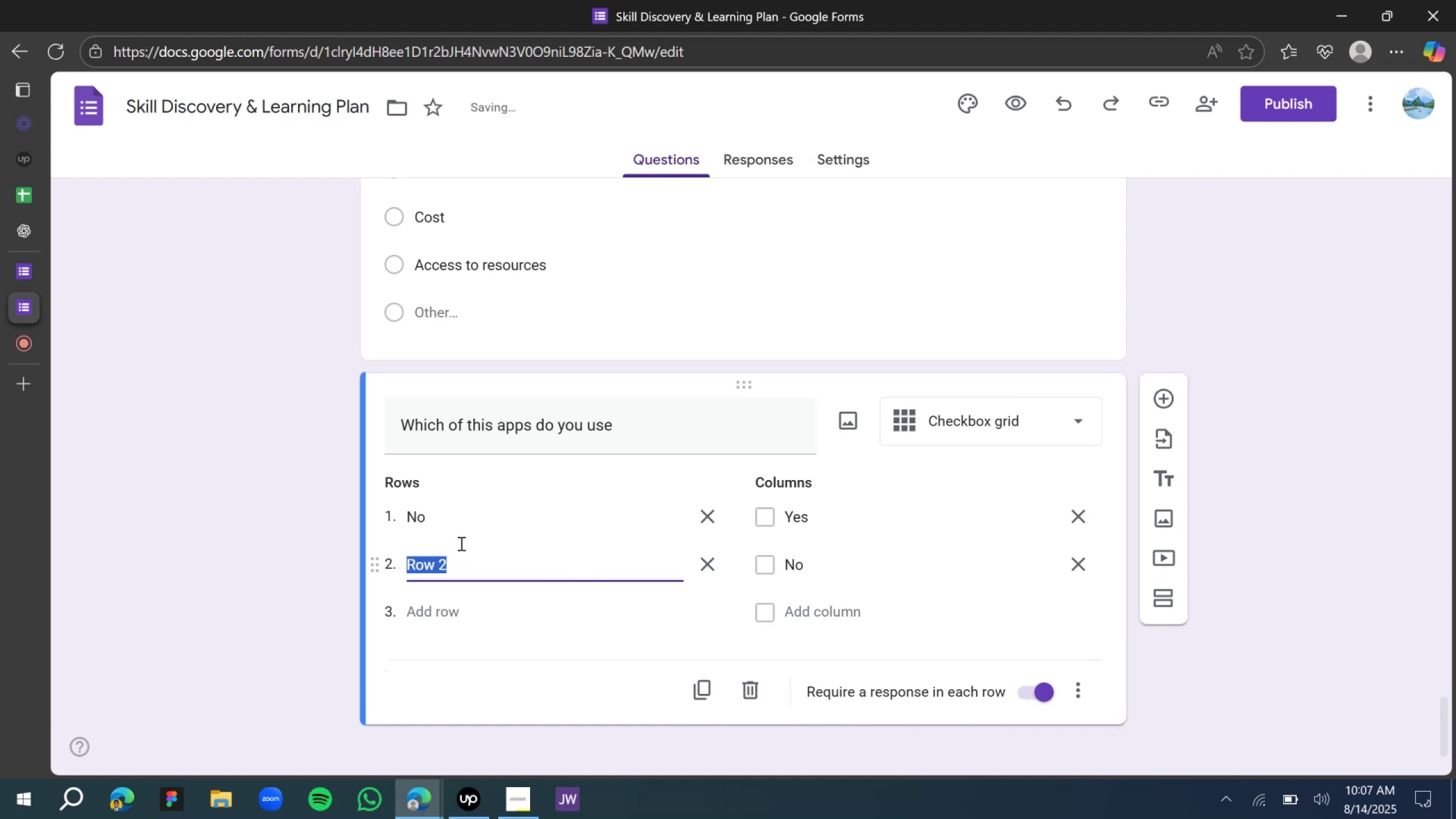 
left_click([446, 518])
 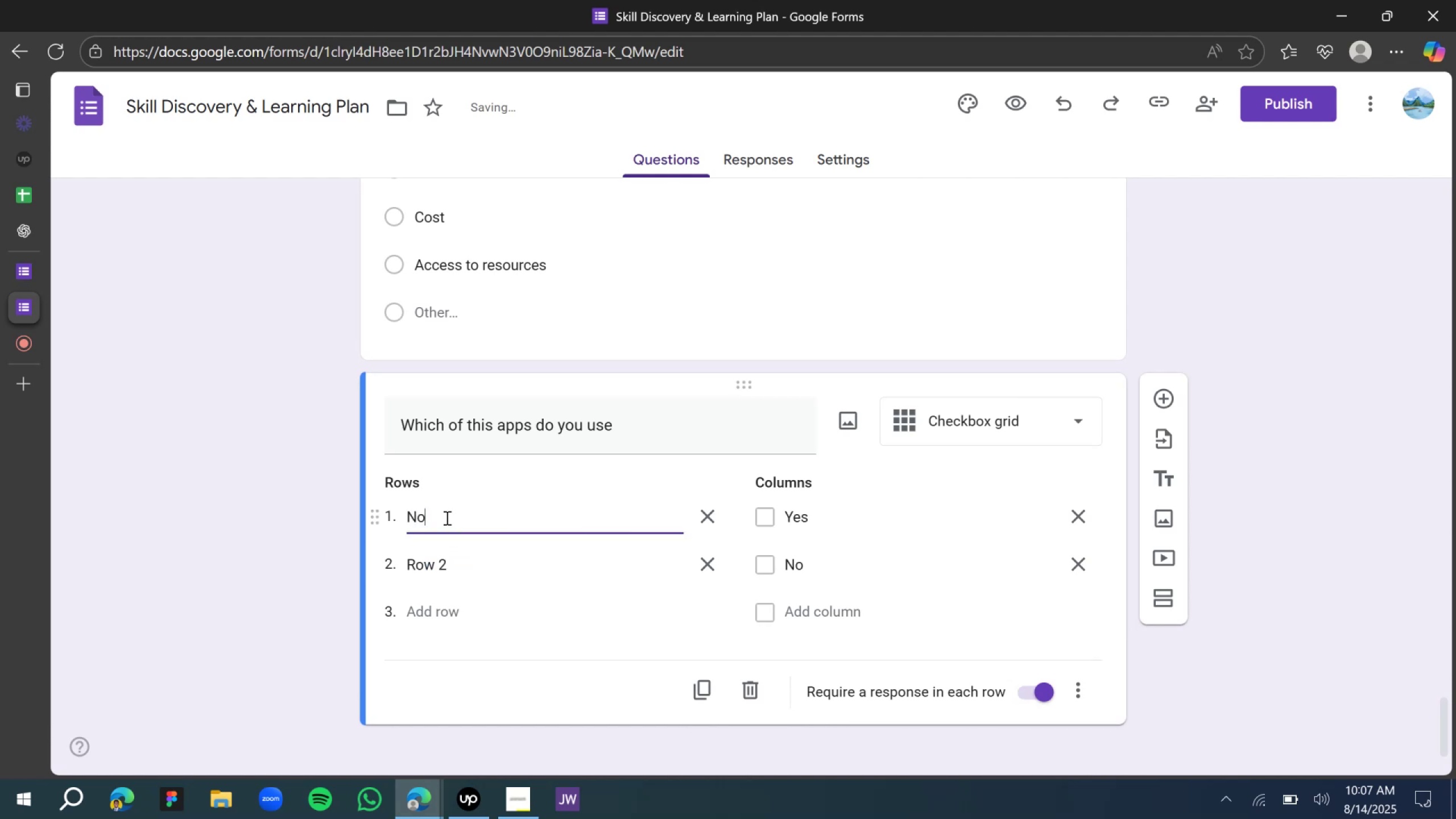 
double_click([446, 518])
 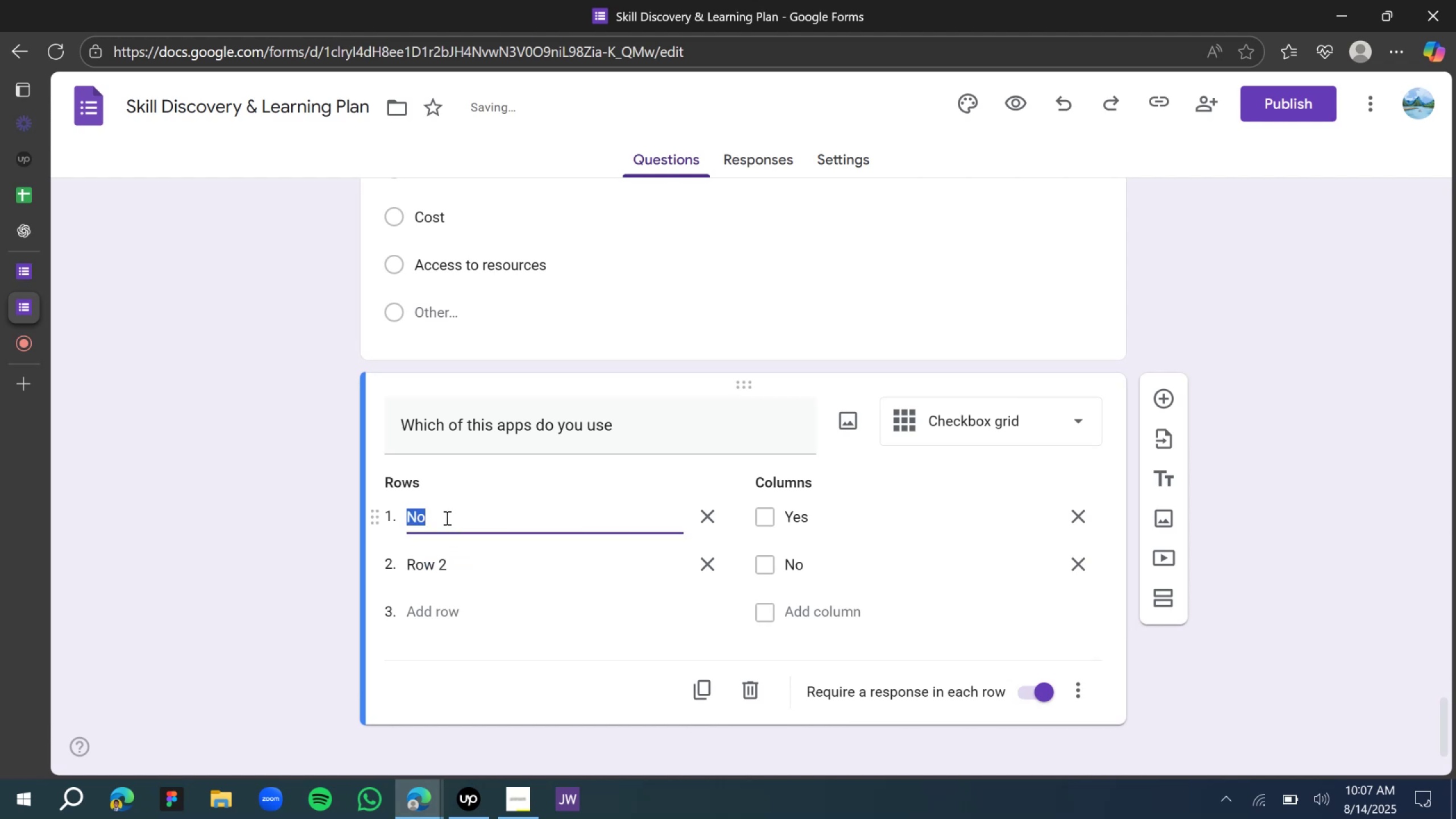 
triple_click([446, 518])
 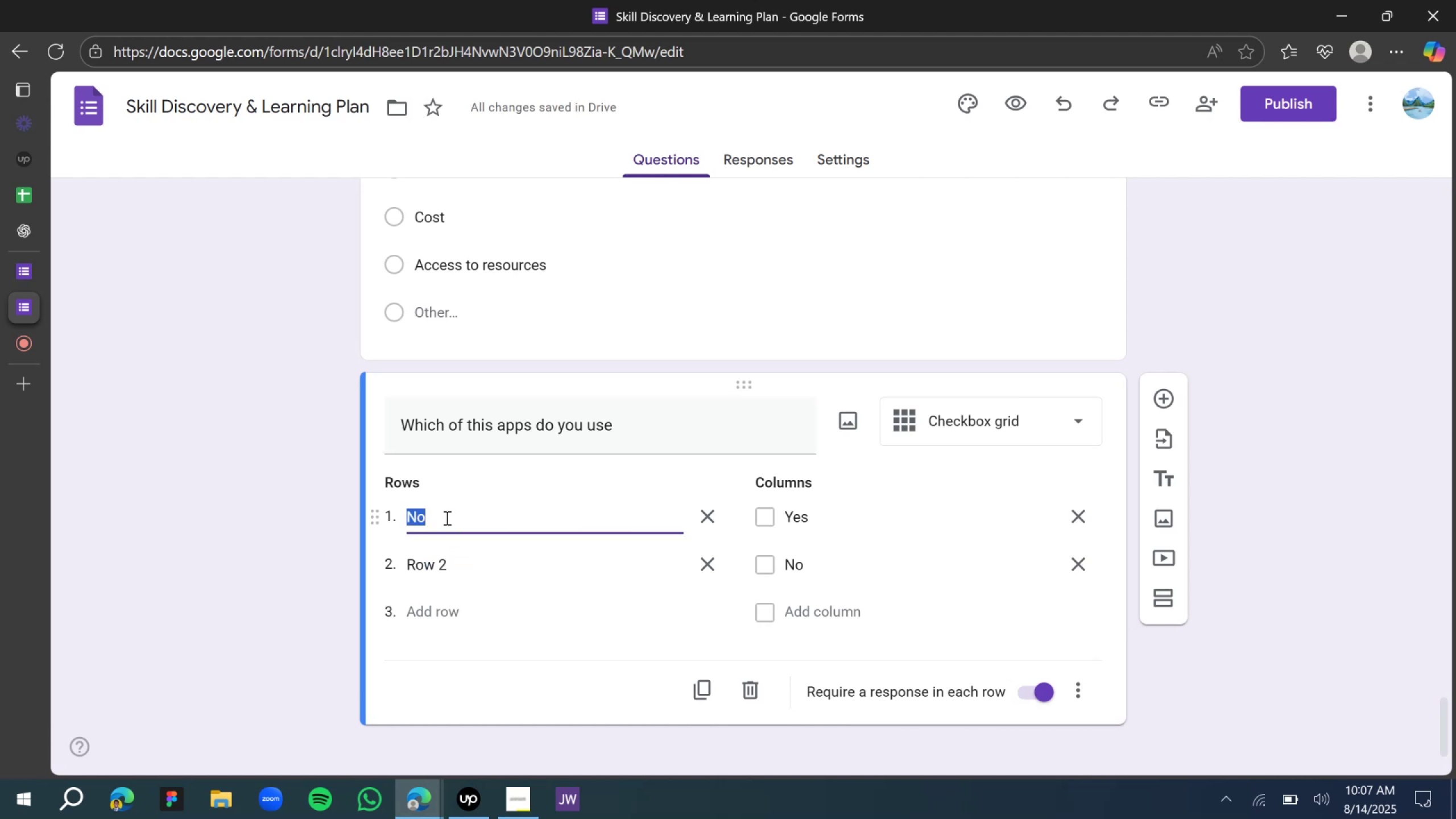 
type(Note)
 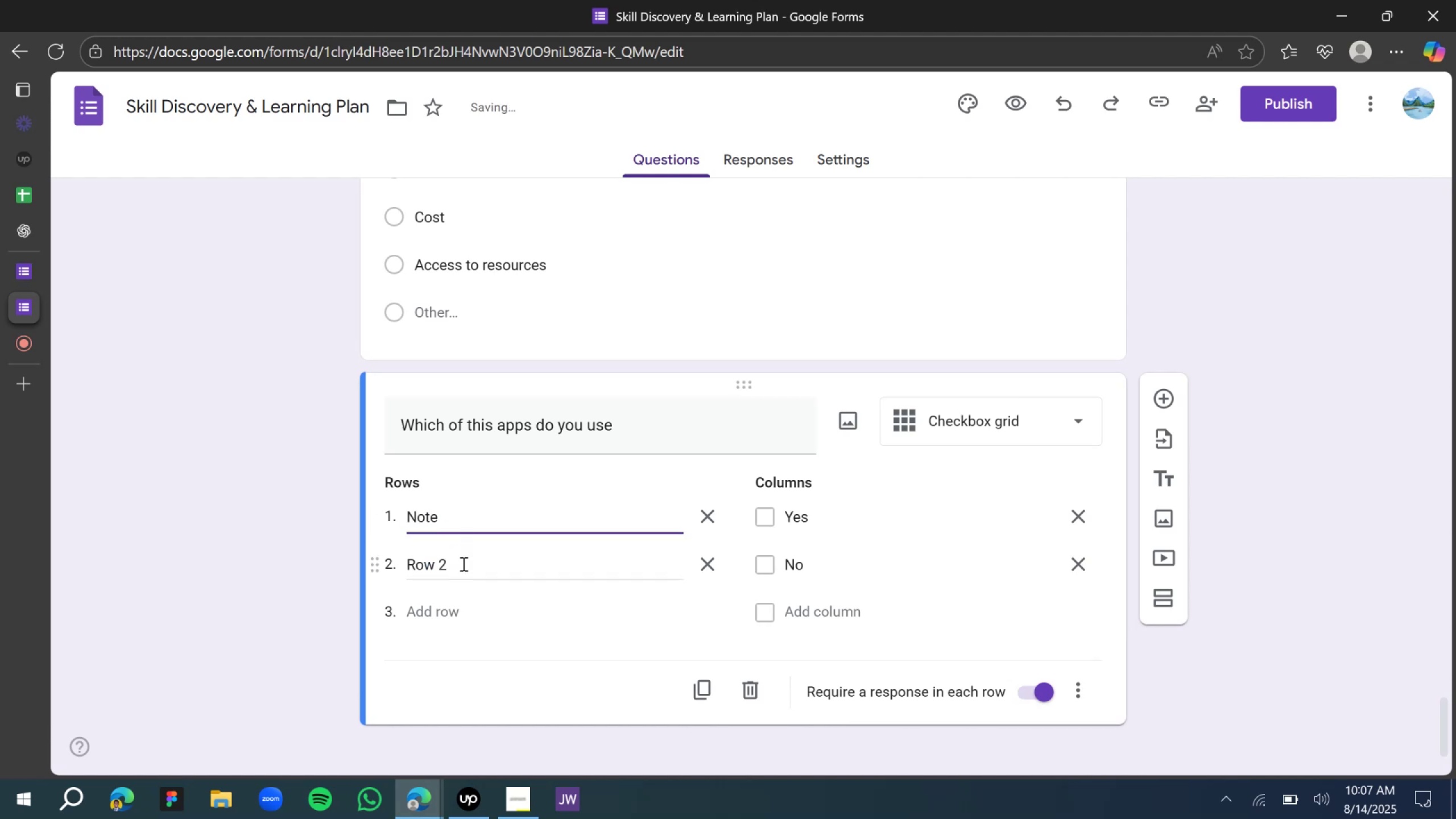 
double_click([462, 564])
 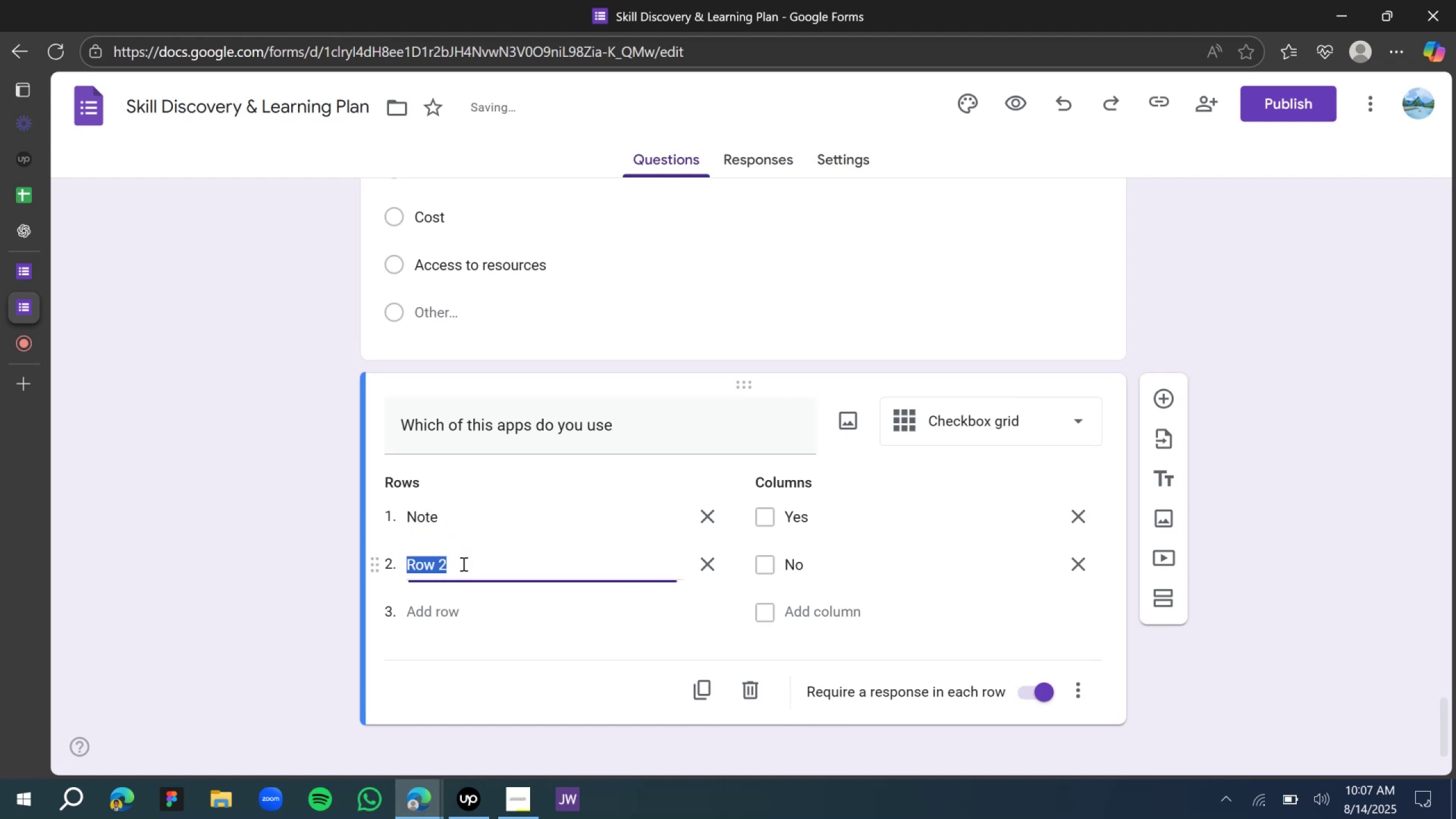 
type(Apps)
 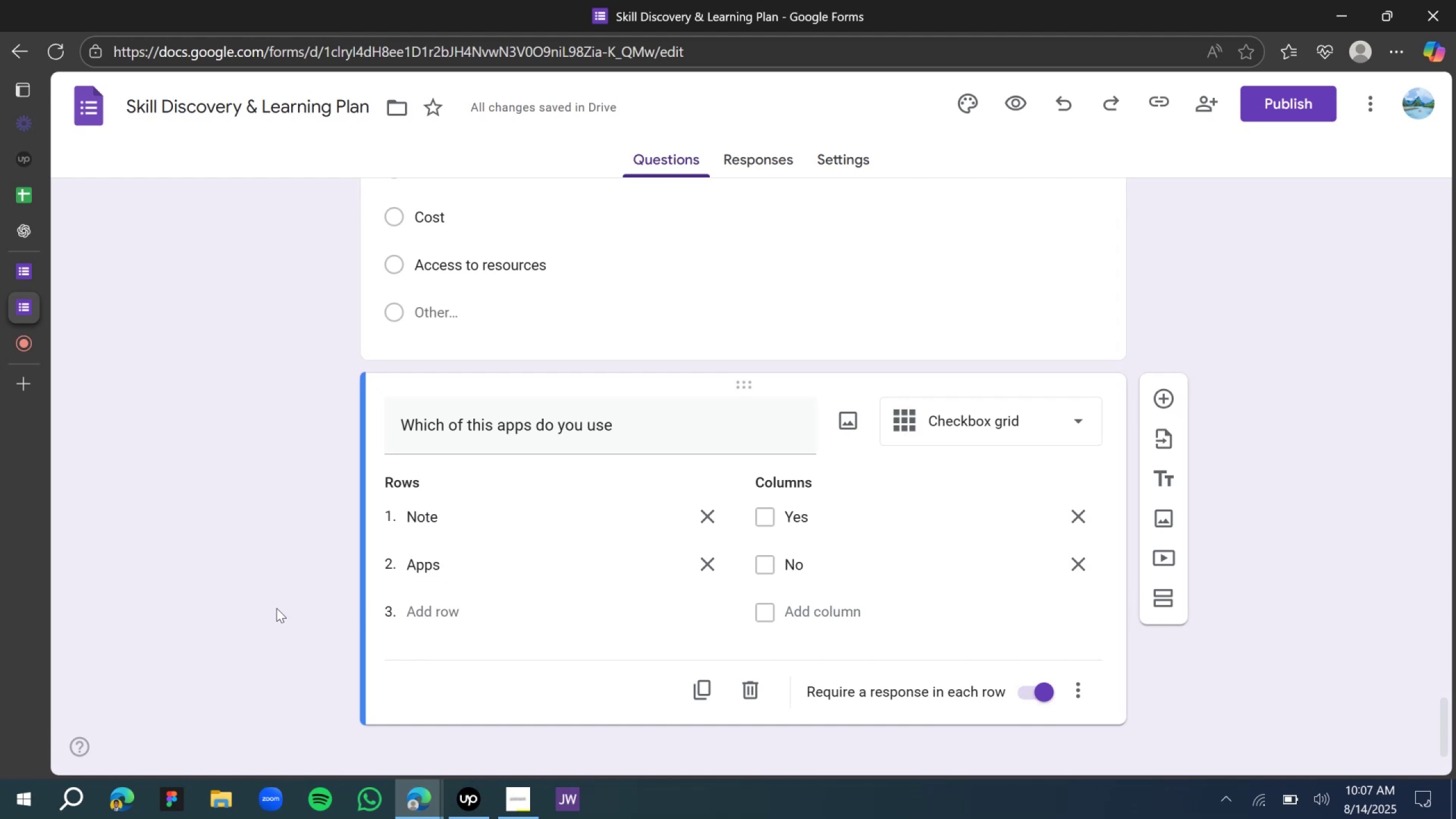 
wait(5.92)
 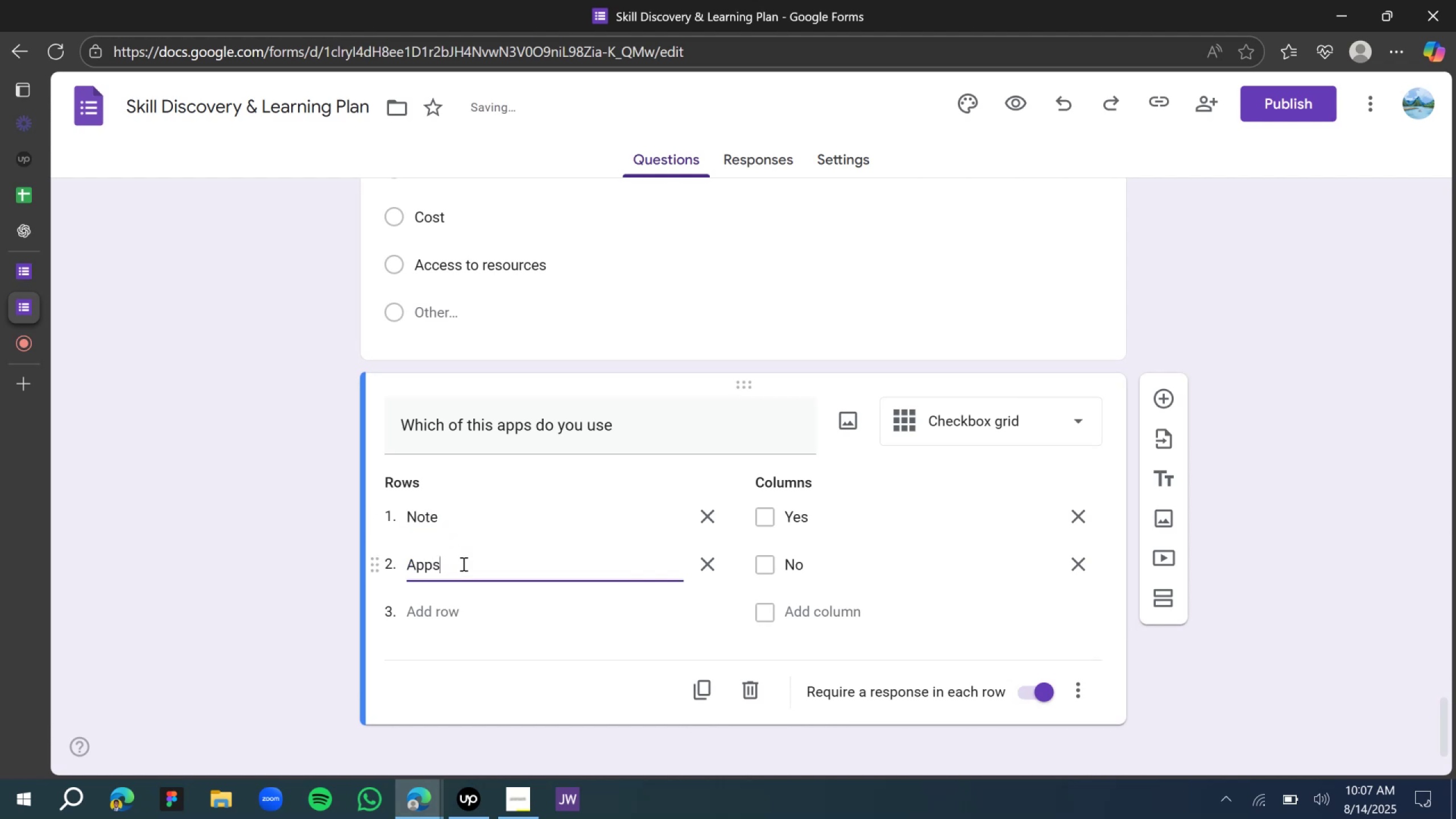 
left_click([1073, 308])
 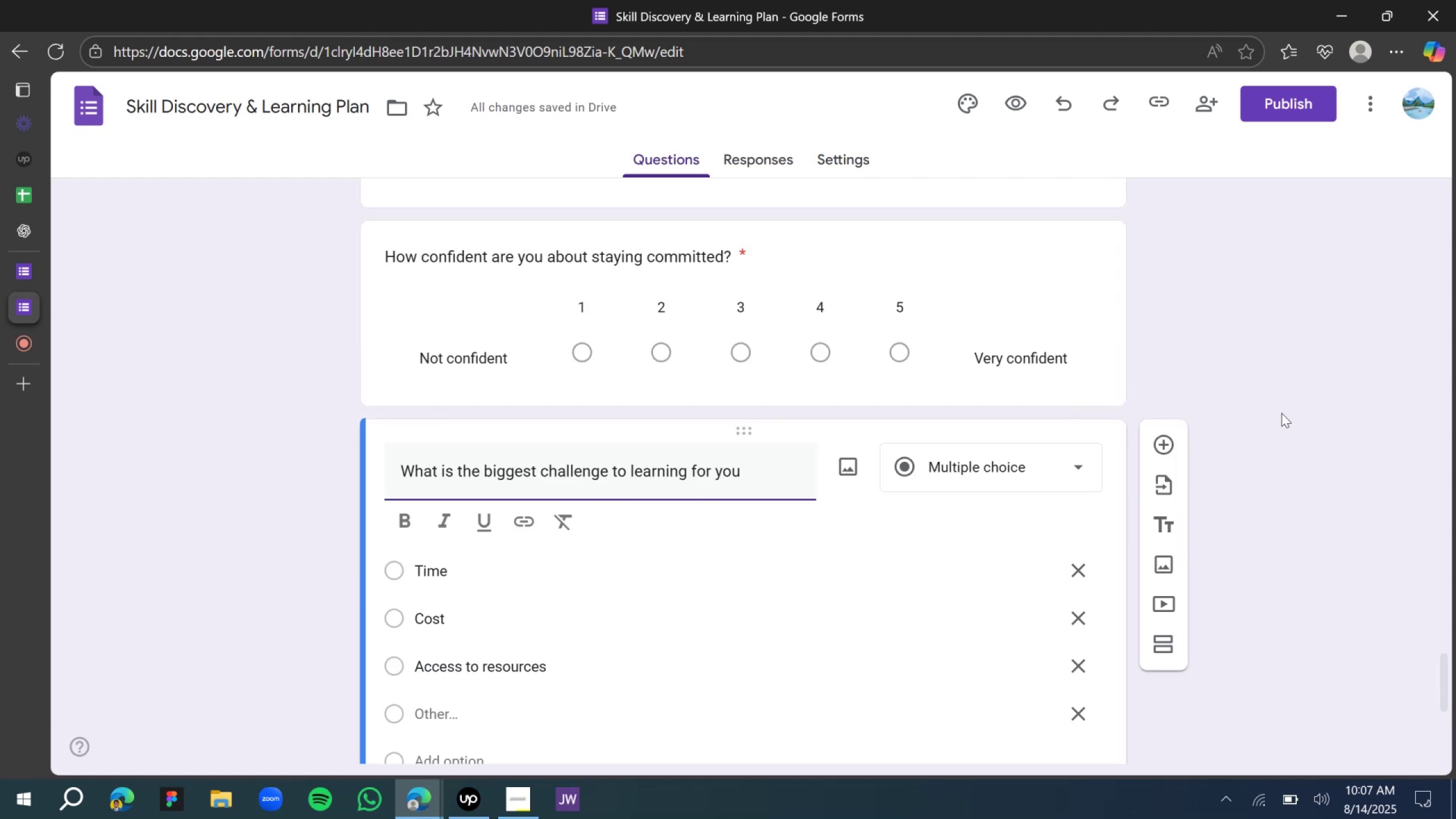 
left_click([1281, 407])
 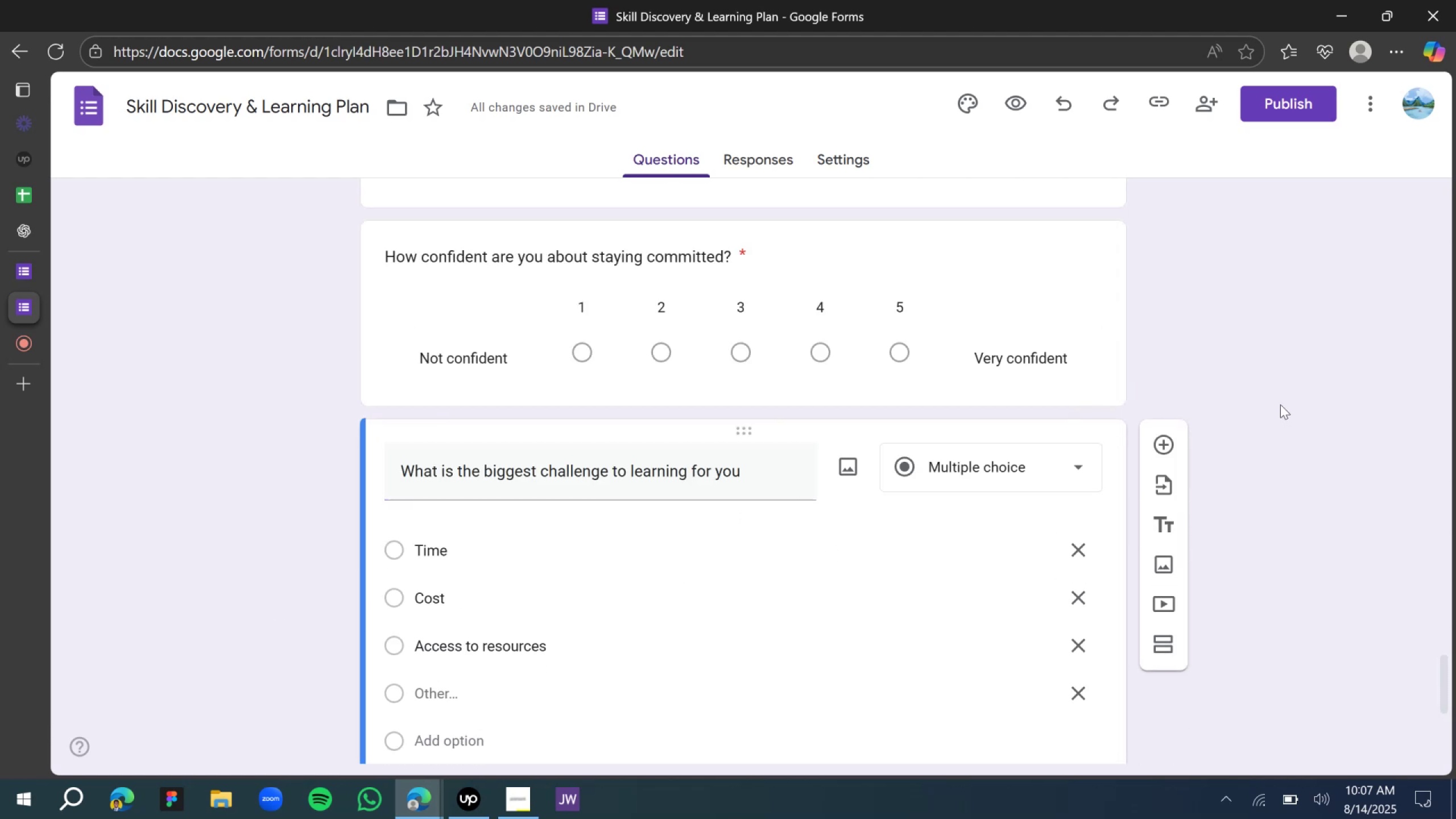 
scroll: coordinate [1278, 409], scroll_direction: down, amount: 9.0
 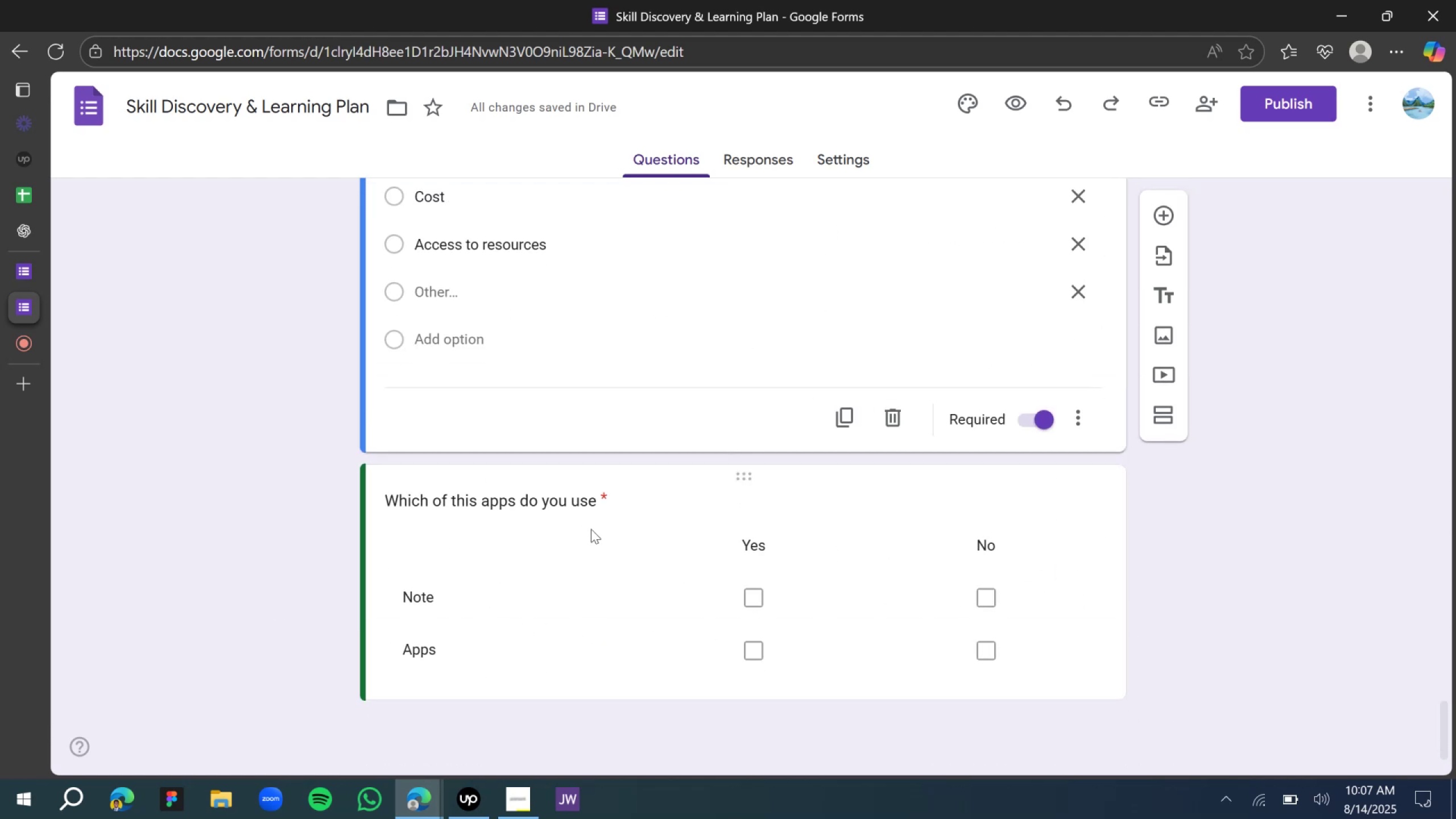 
left_click([640, 593])
 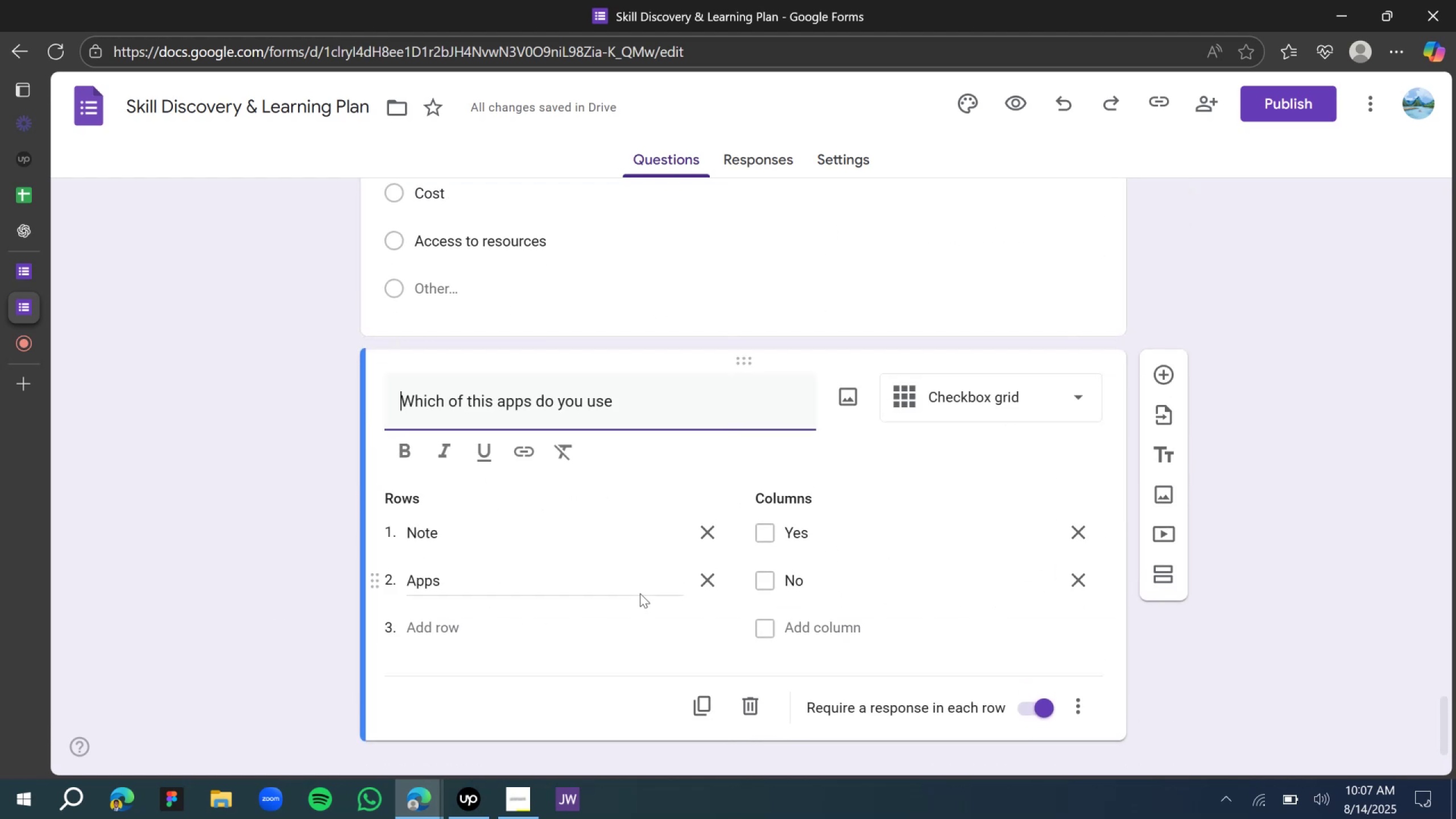 
scroll: coordinate [632, 603], scroll_direction: down, amount: 1.0
 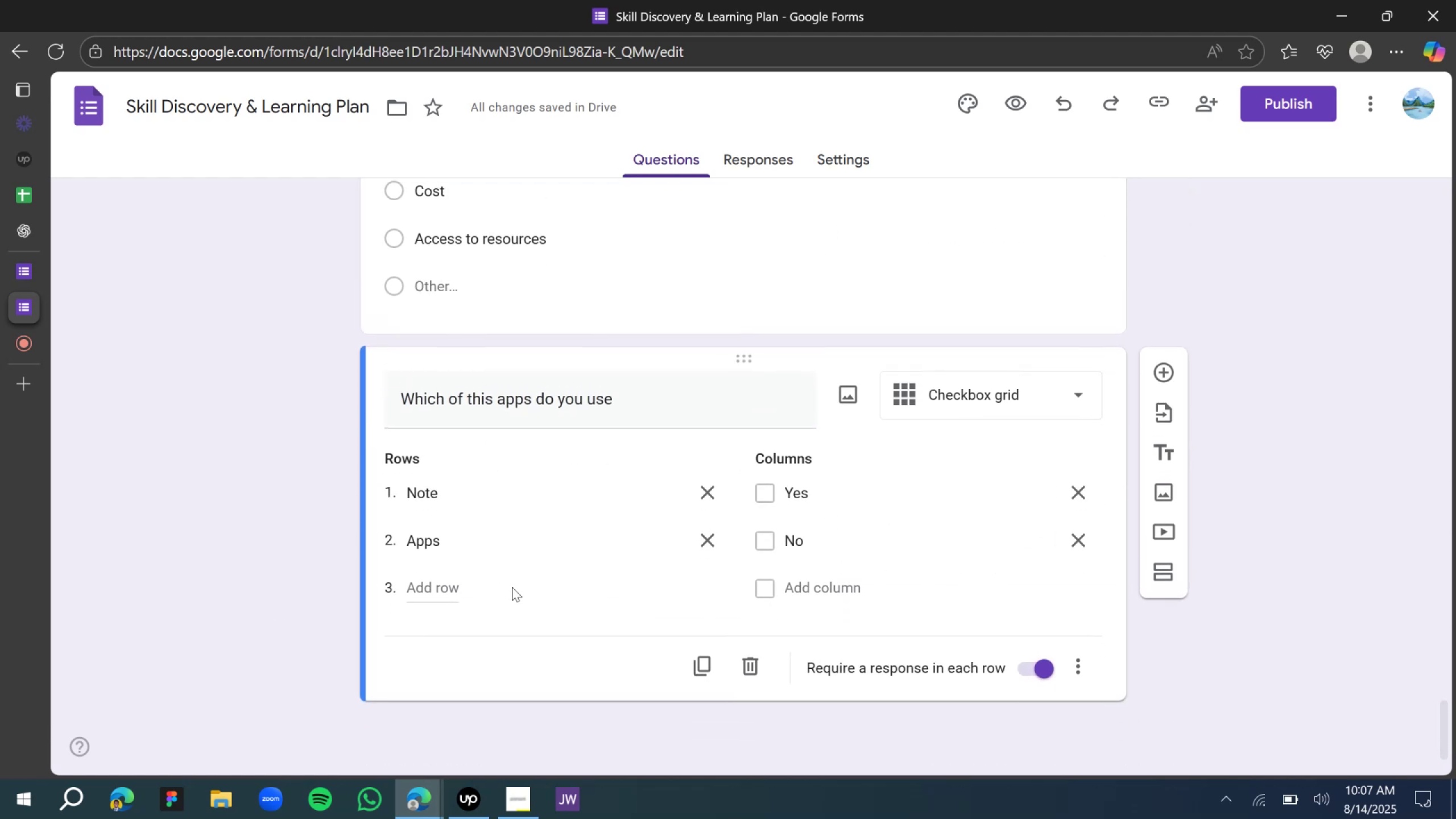 
left_click([453, 590])
 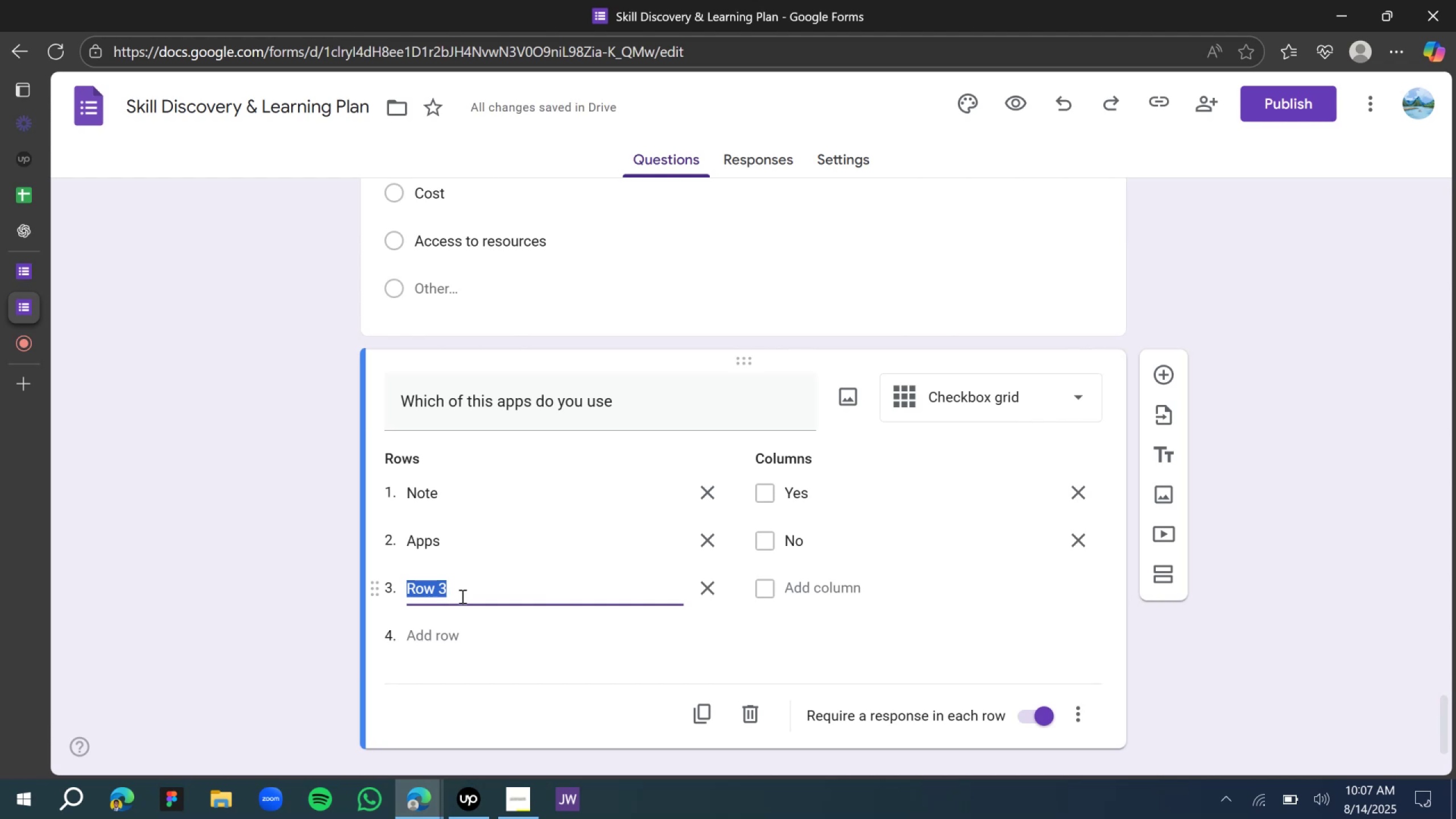 
type(Screenshot)
 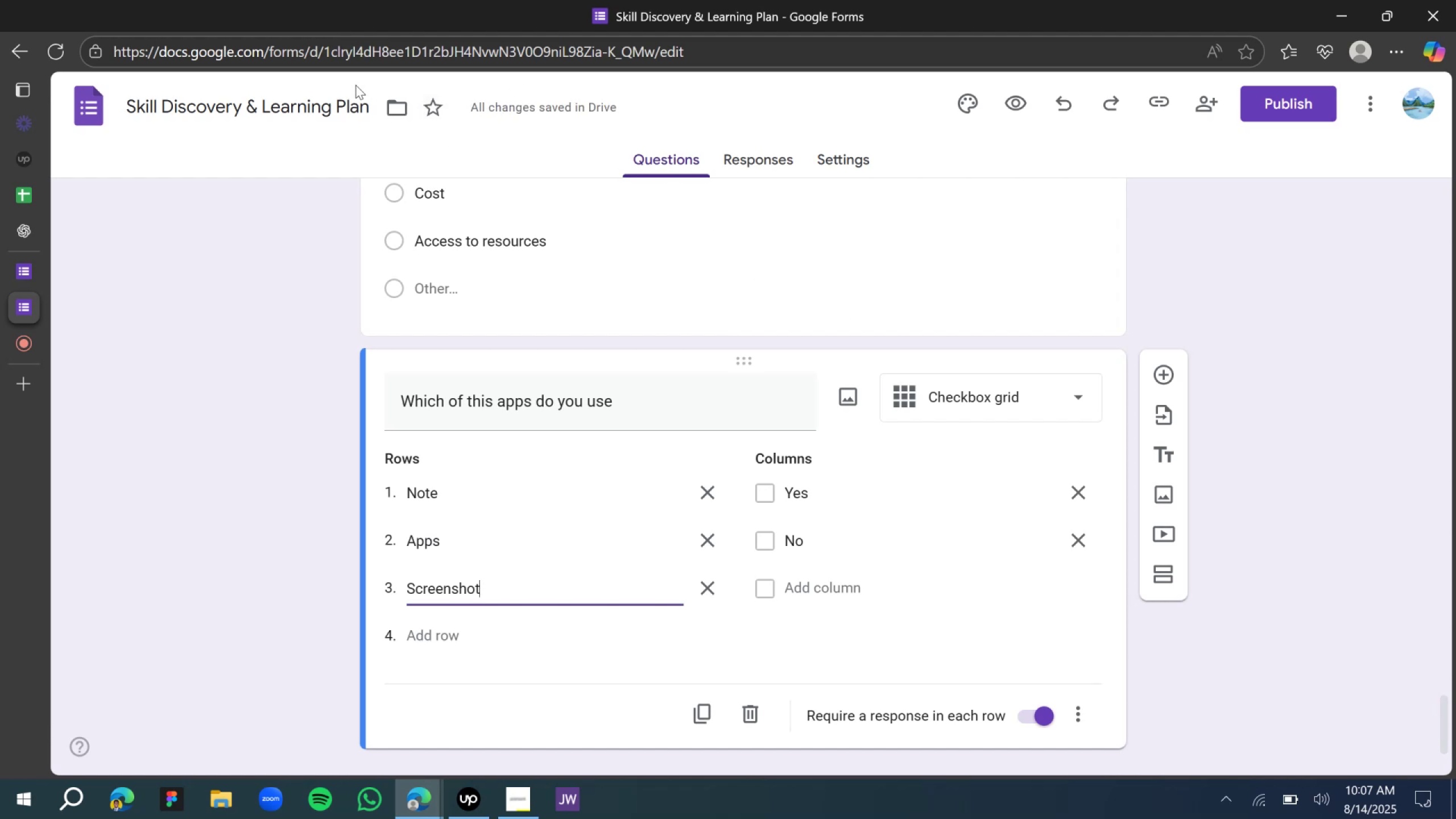 
wait(6.05)
 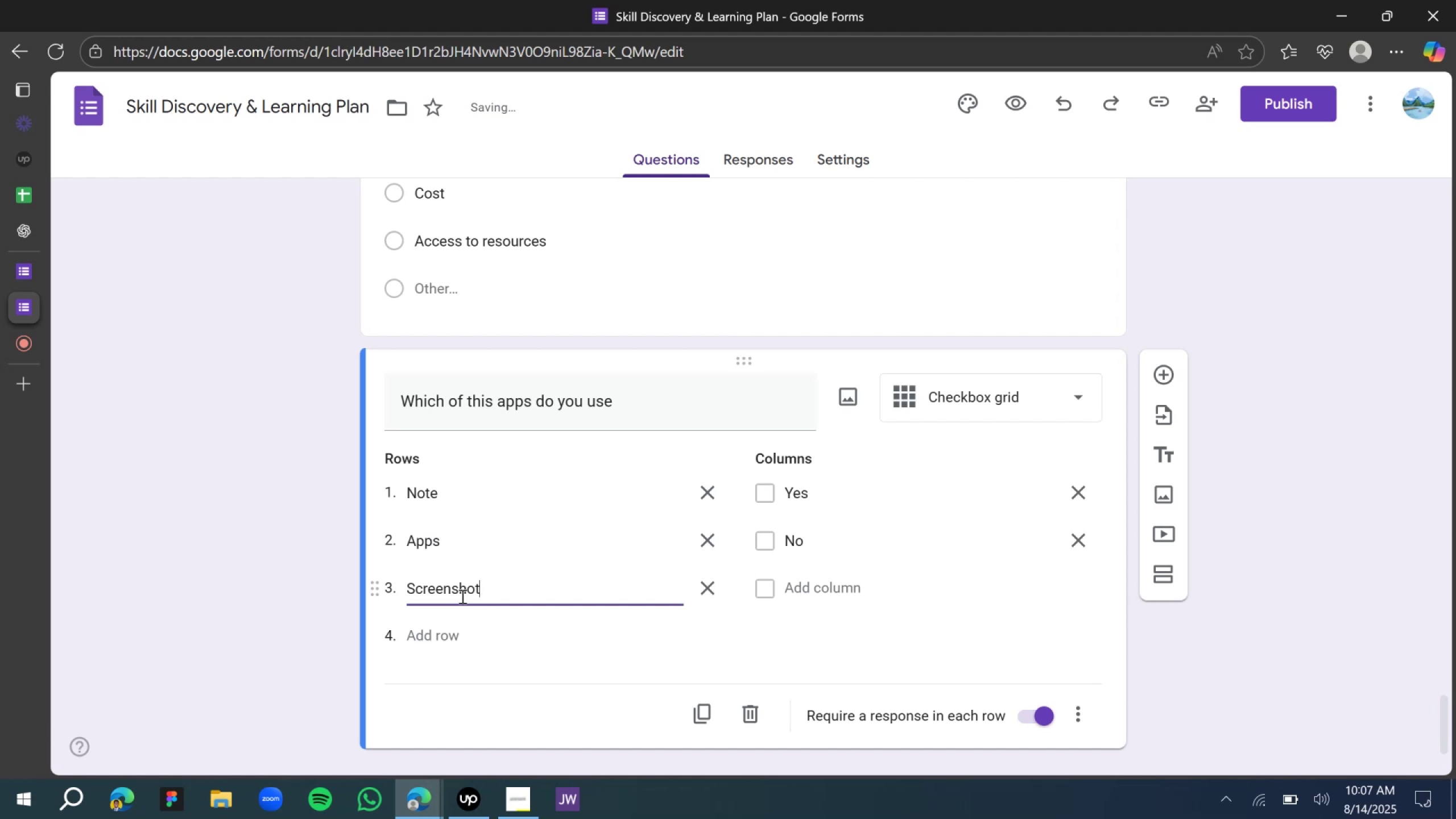 
left_click([25, 231])
 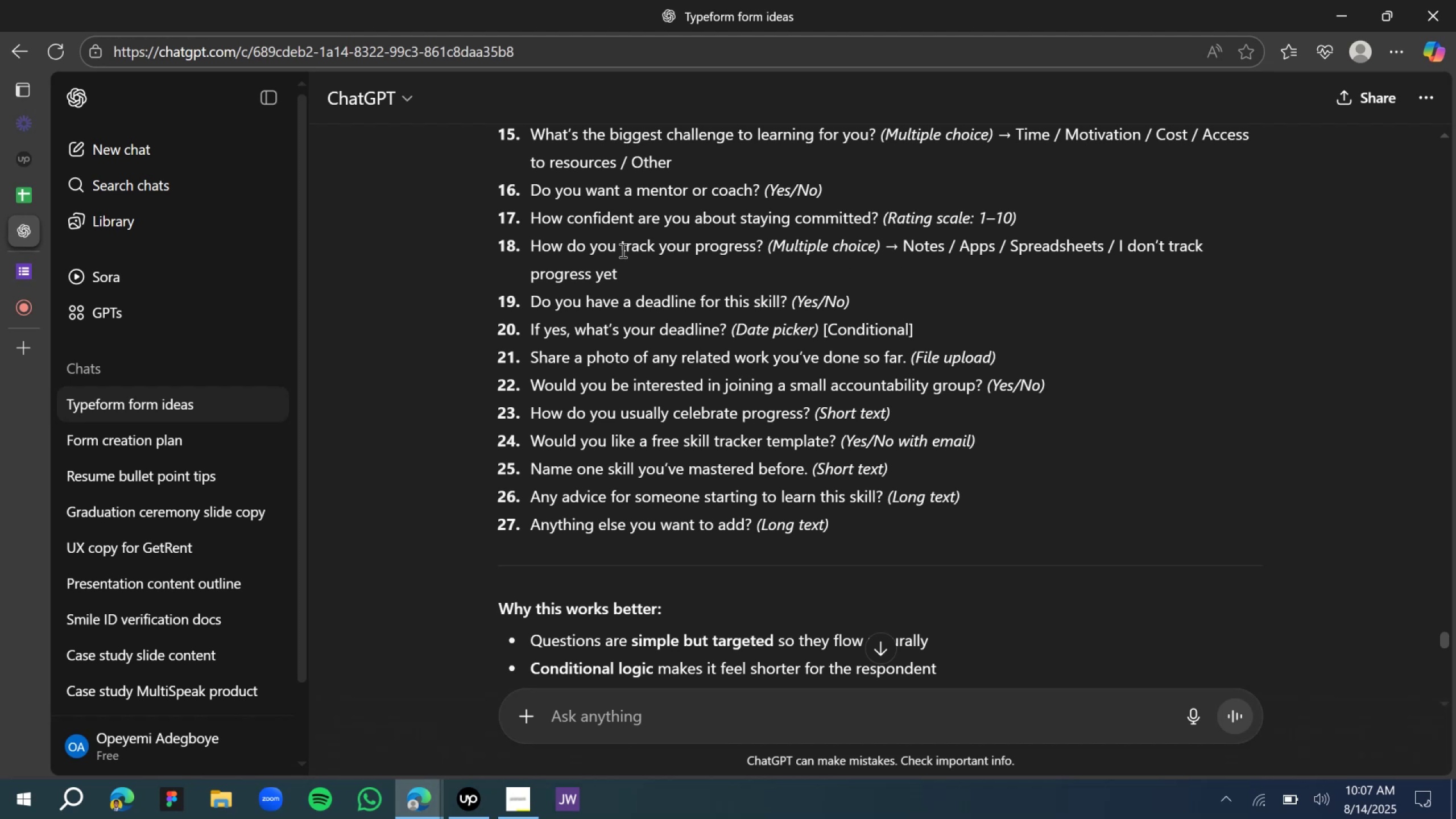 
wait(7.8)
 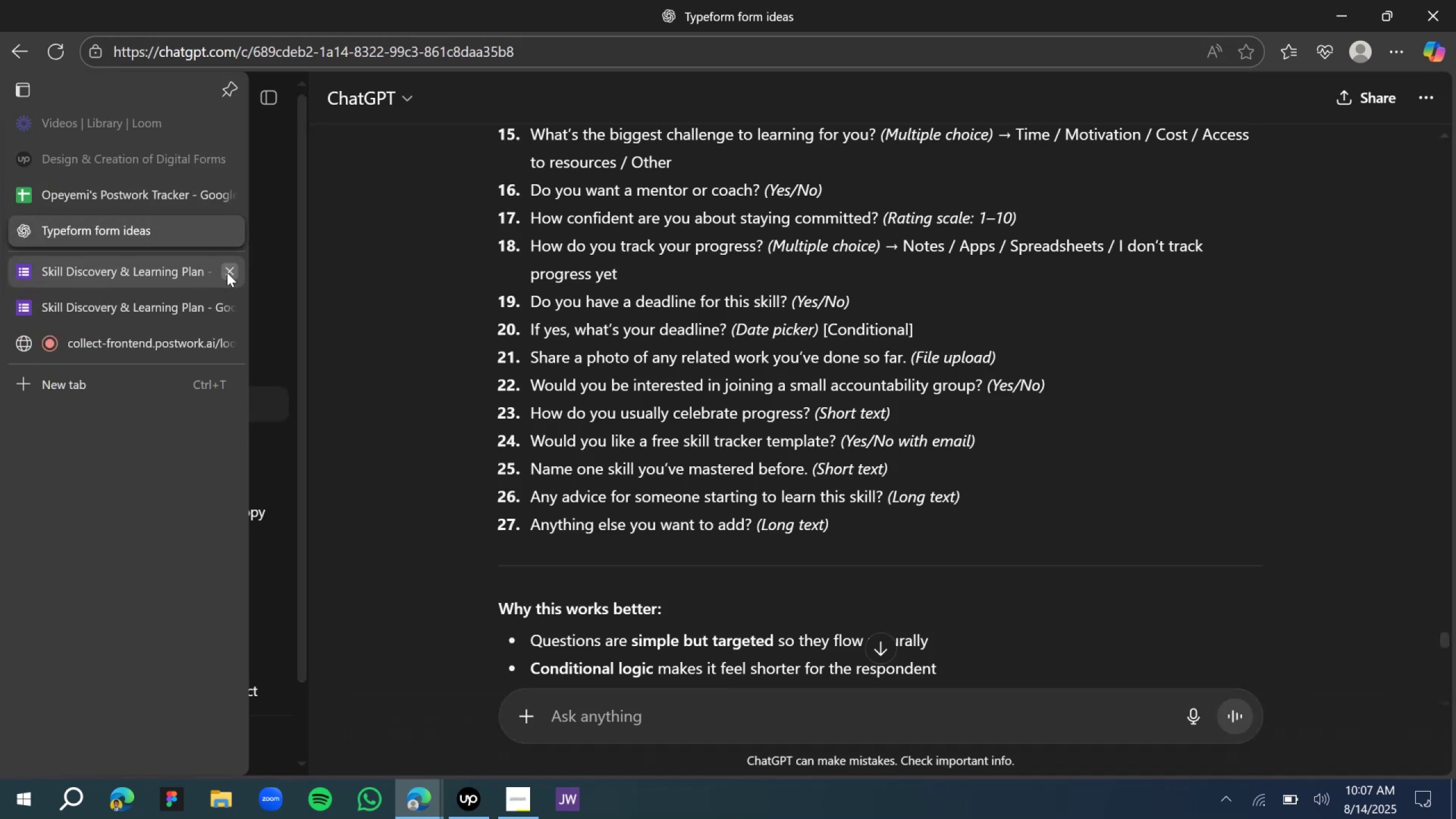 
left_click([21, 279])
 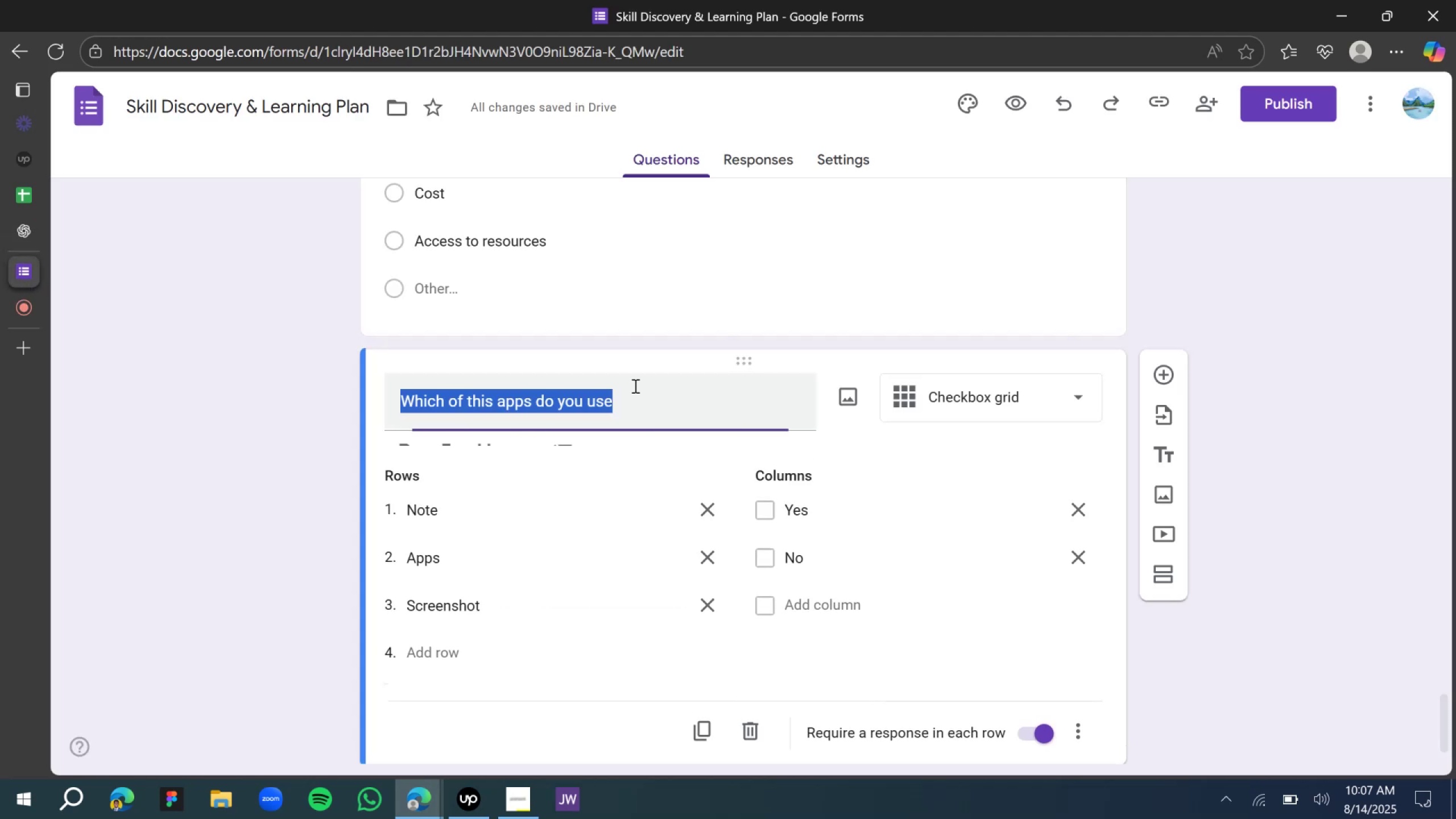 
key(ArrowRight)
 